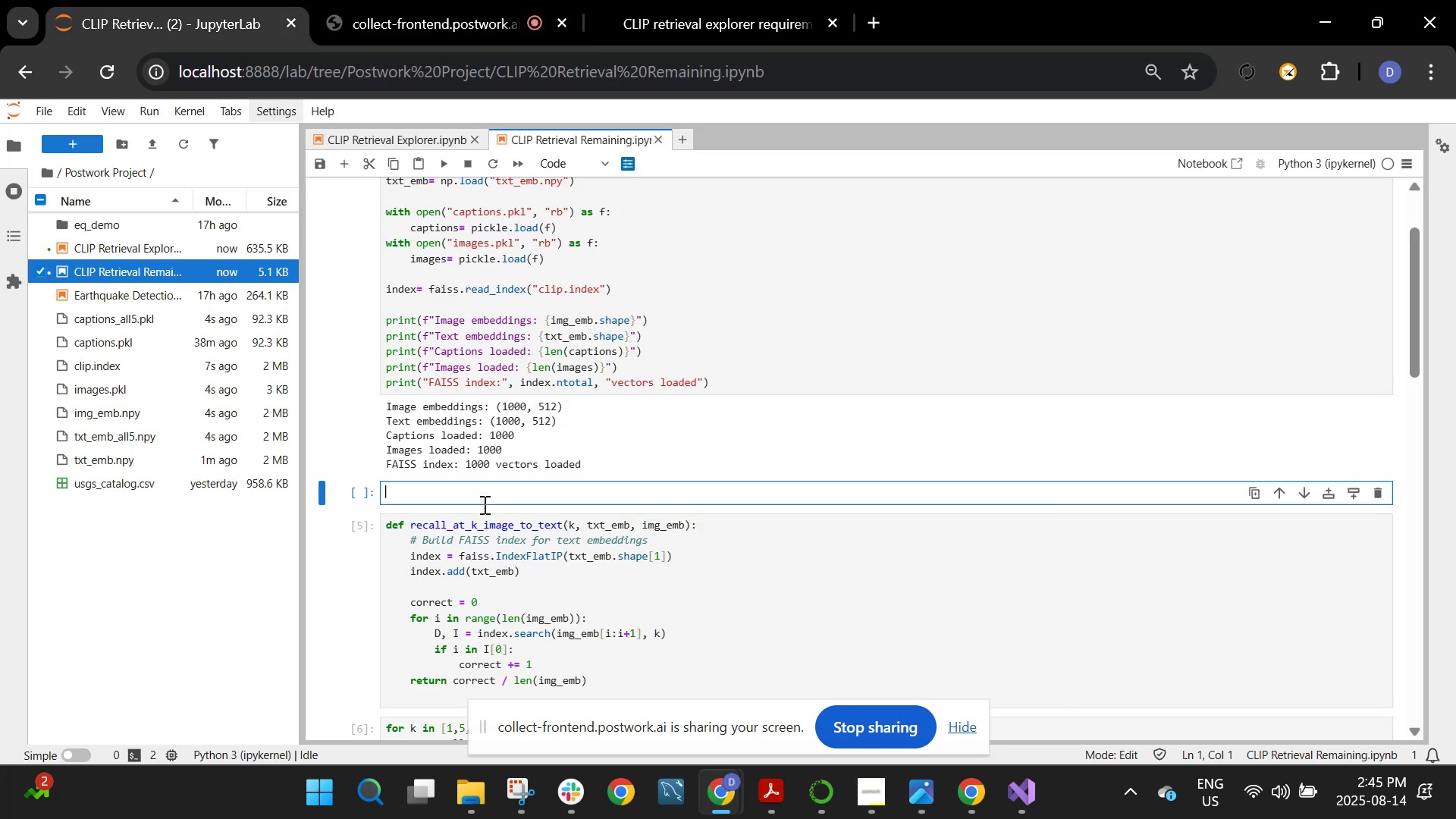 
type(def st)
key(Backspace)
type(earch_)
 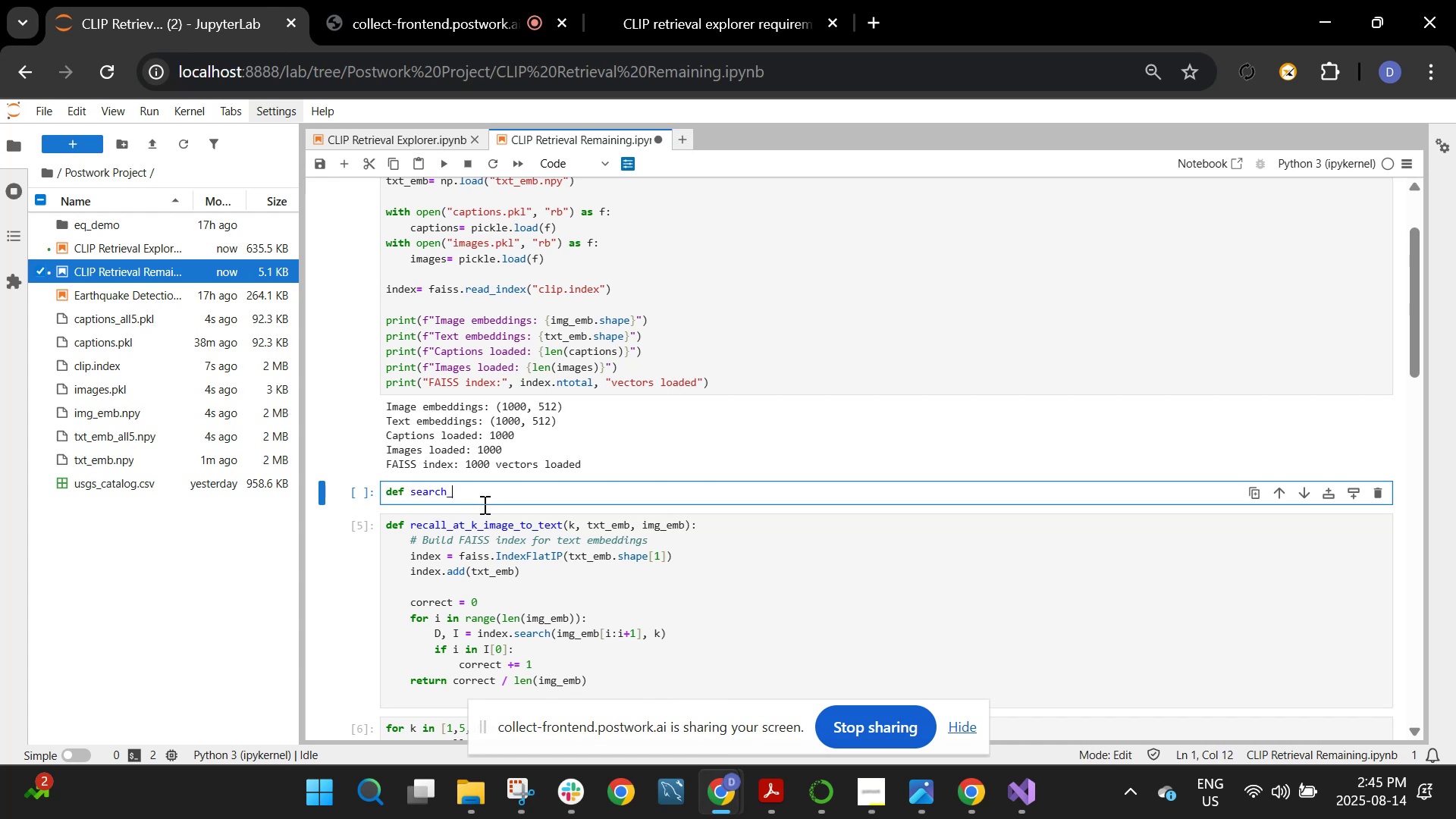 
type(img2txt(image_index, top_k=5):)
 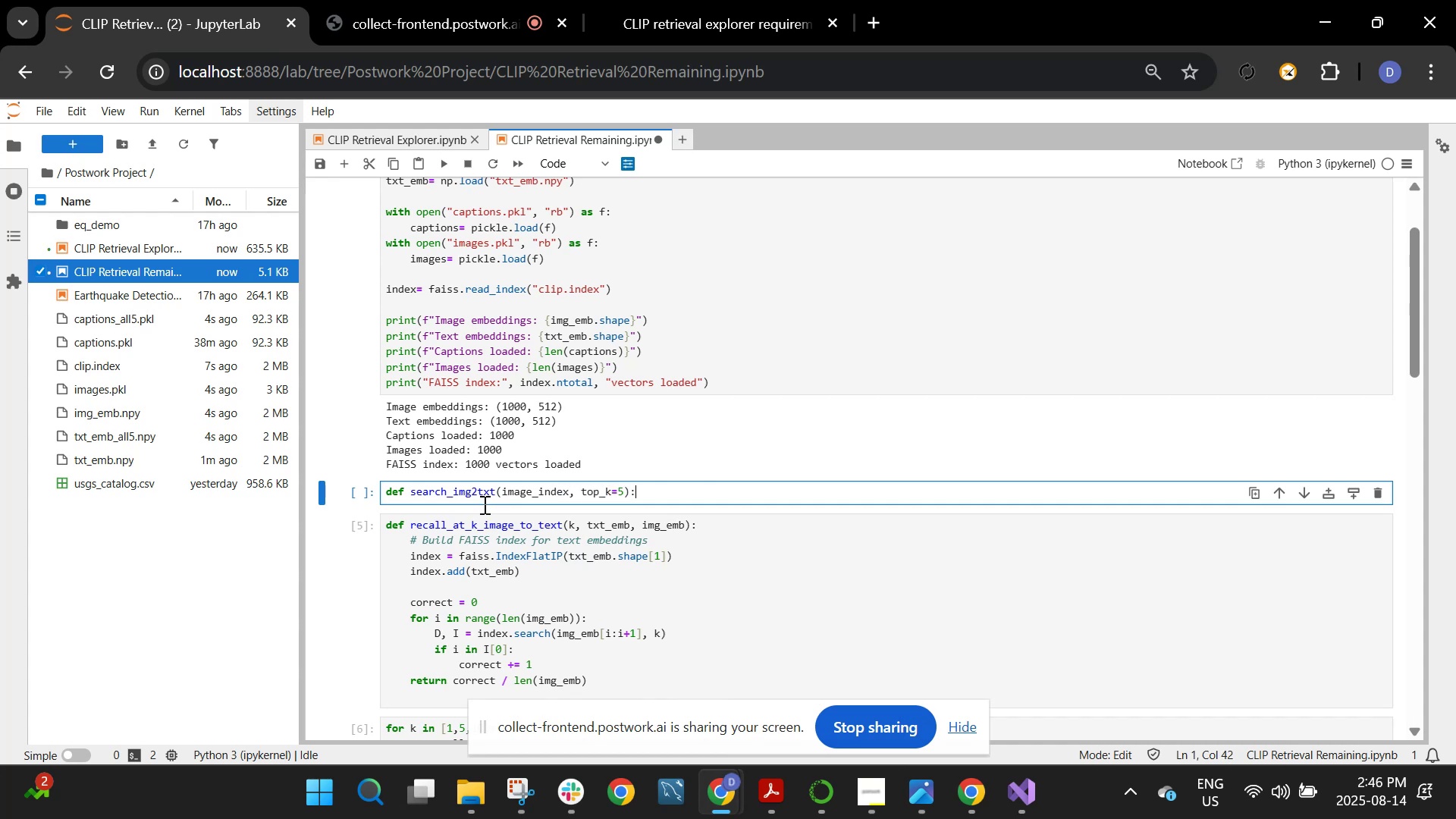 
key(Enter)
 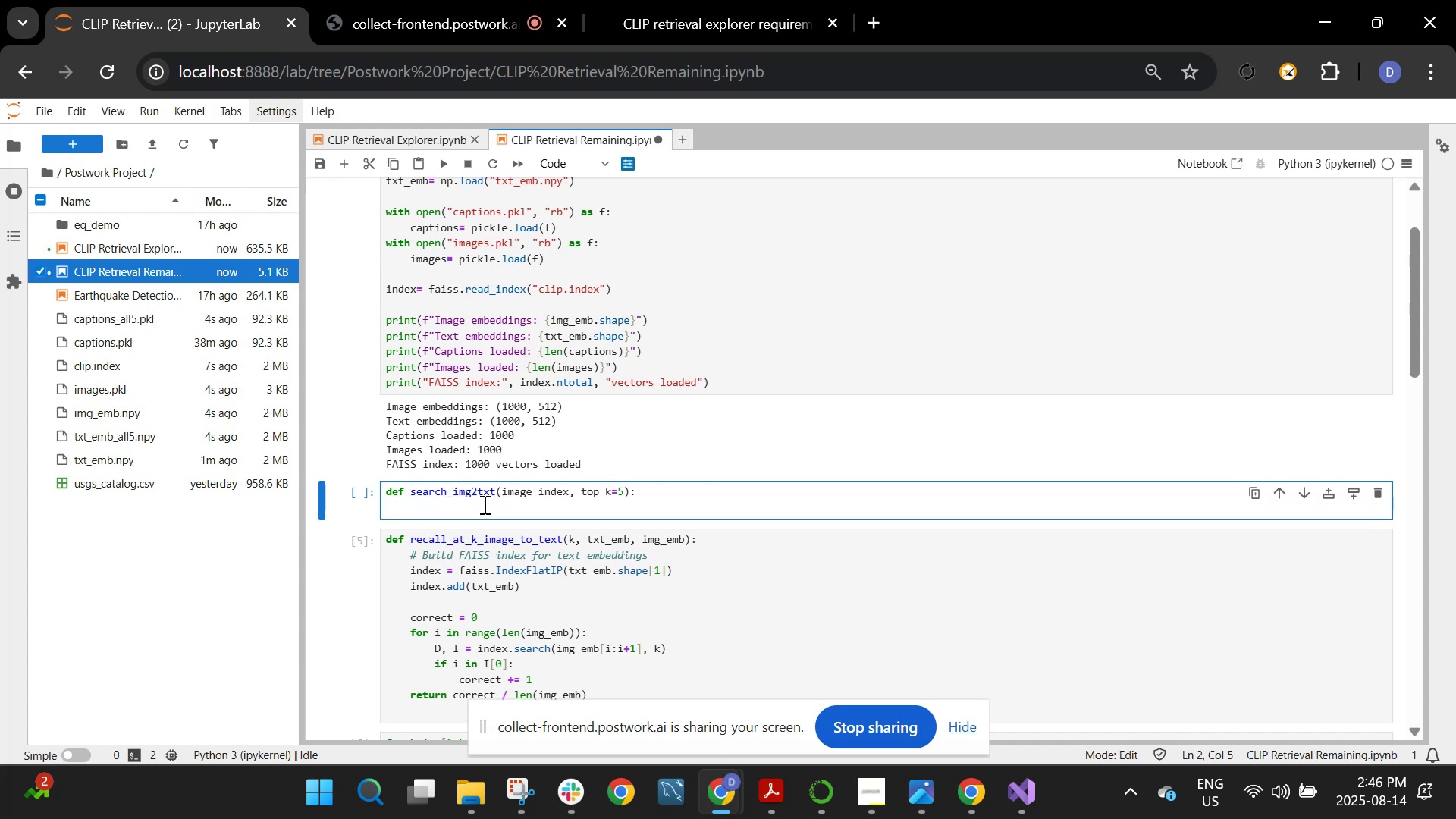 
key(Enter)
 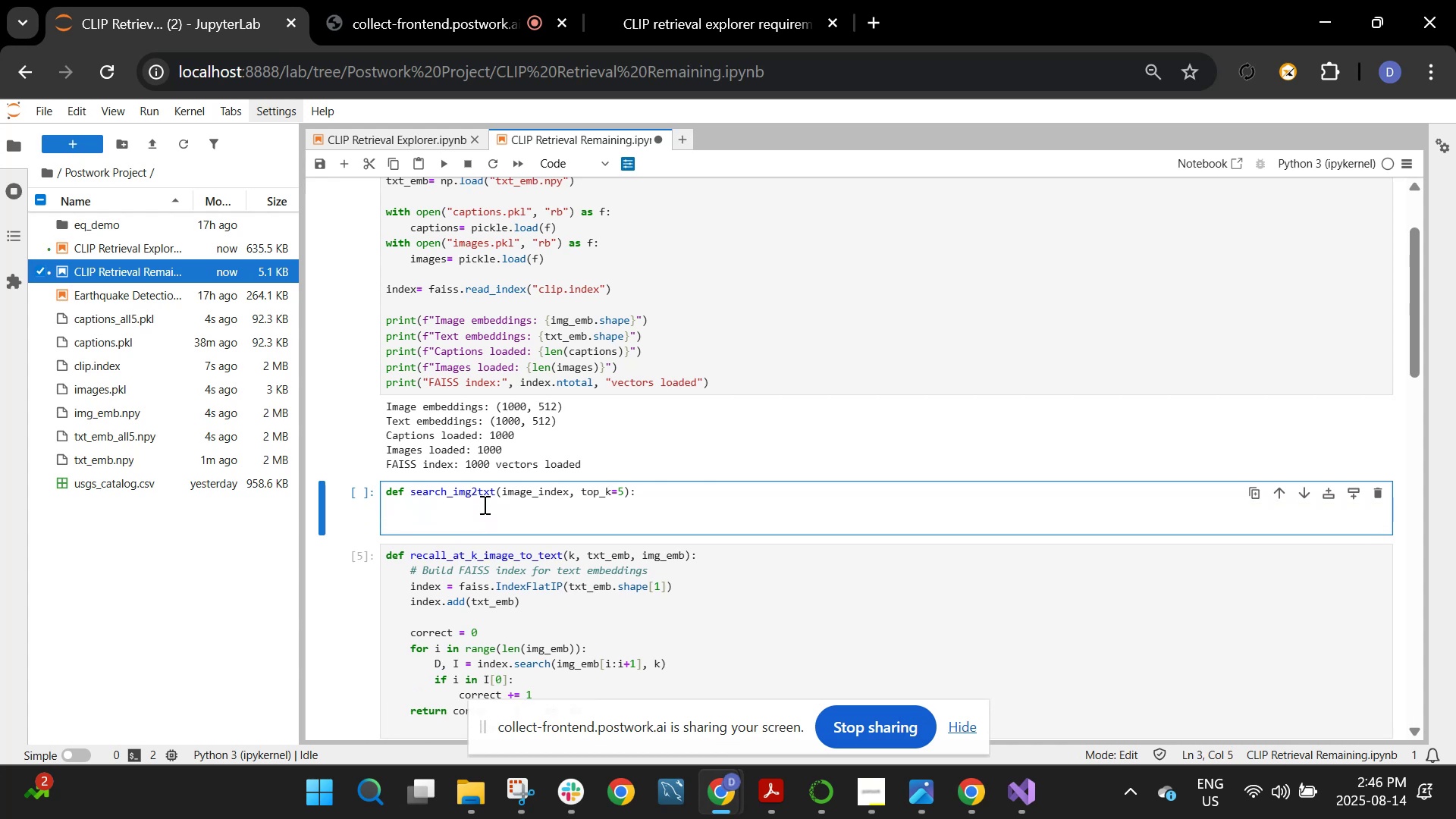 
type(img_vector= img_emb[img_index].reshape(1,-1))
 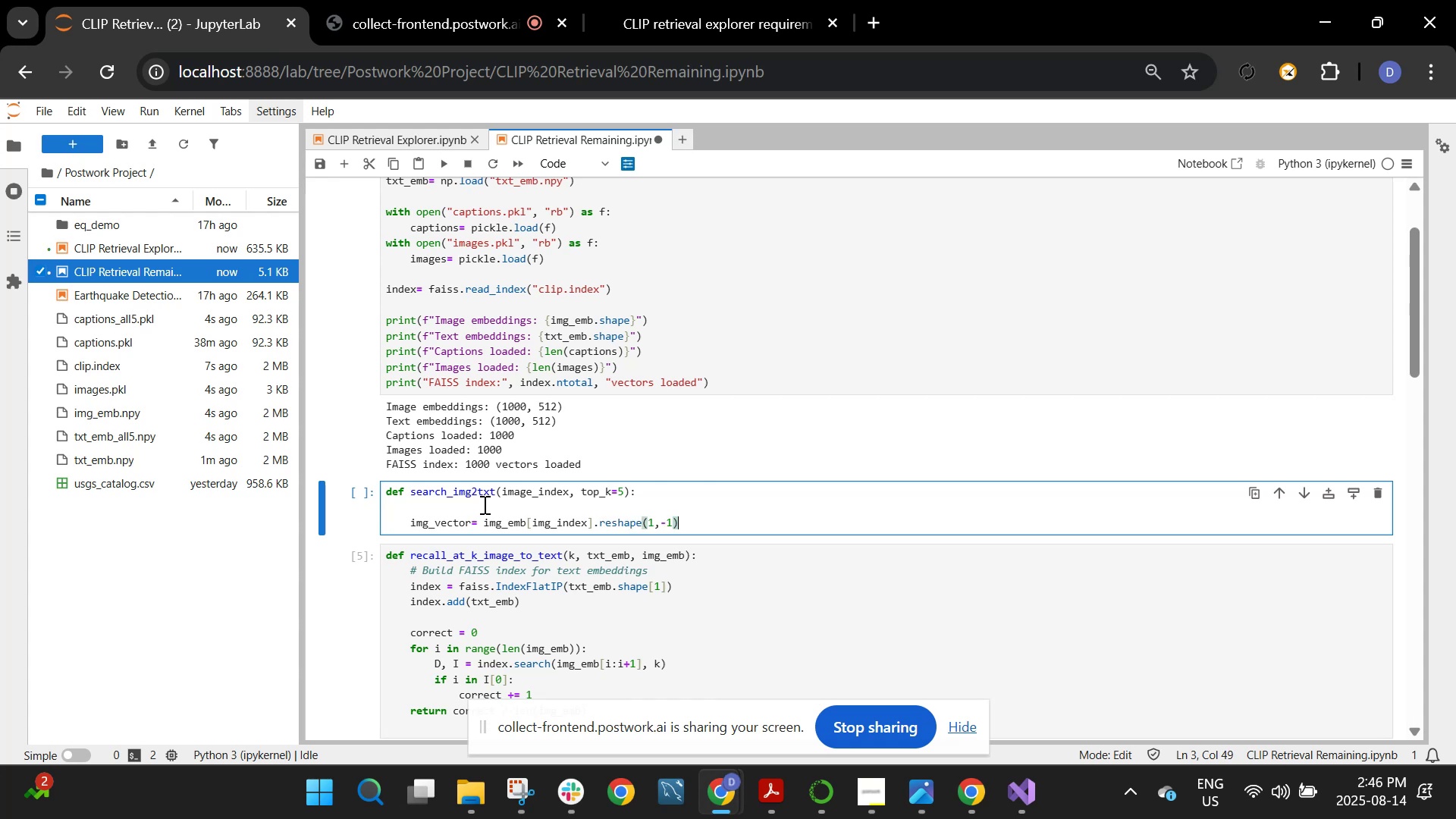 
key(Enter)
 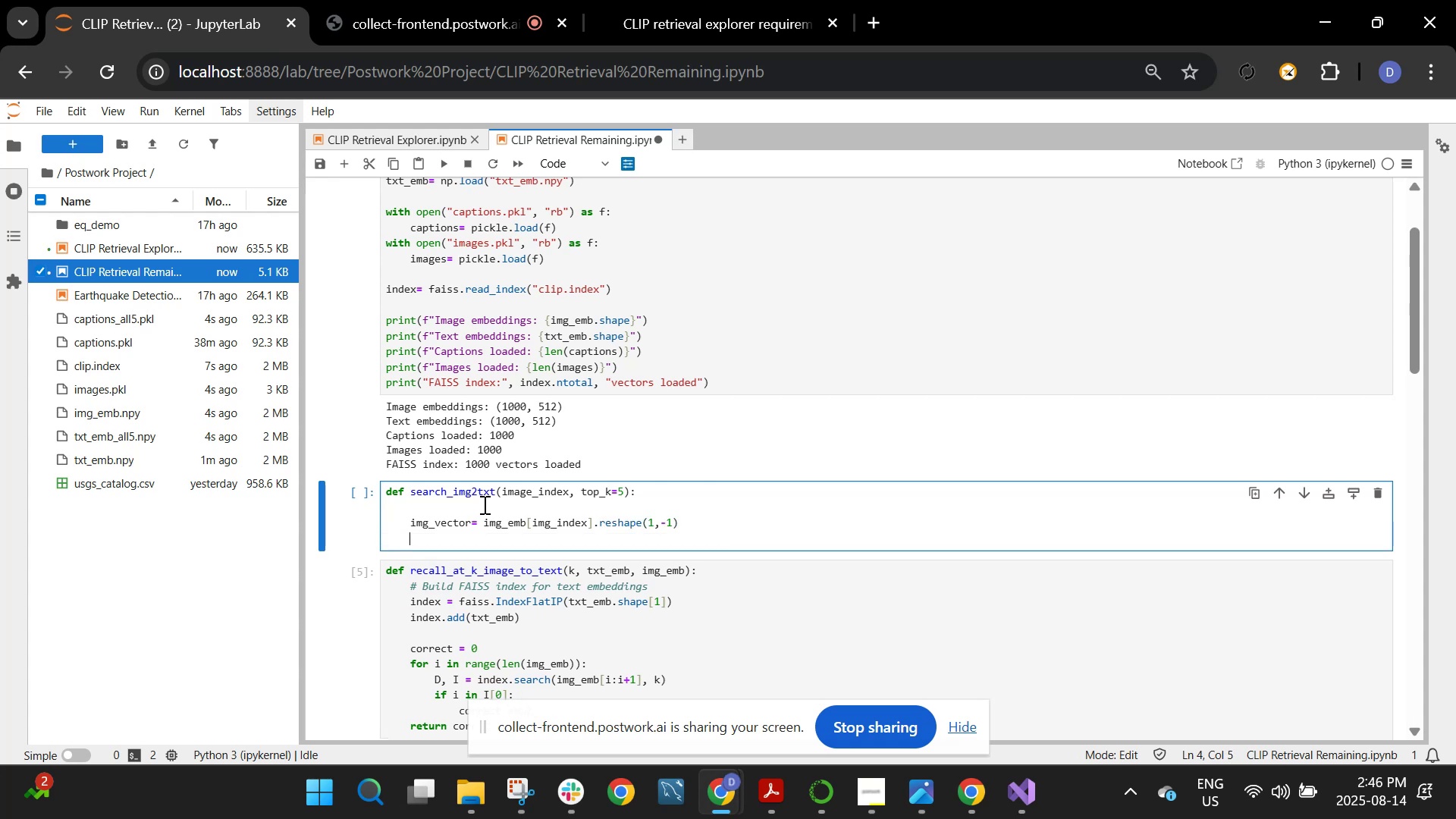 
type(d)
key(Backspace)
type(D,I -)
key(Backspace)
type(= index.search()
 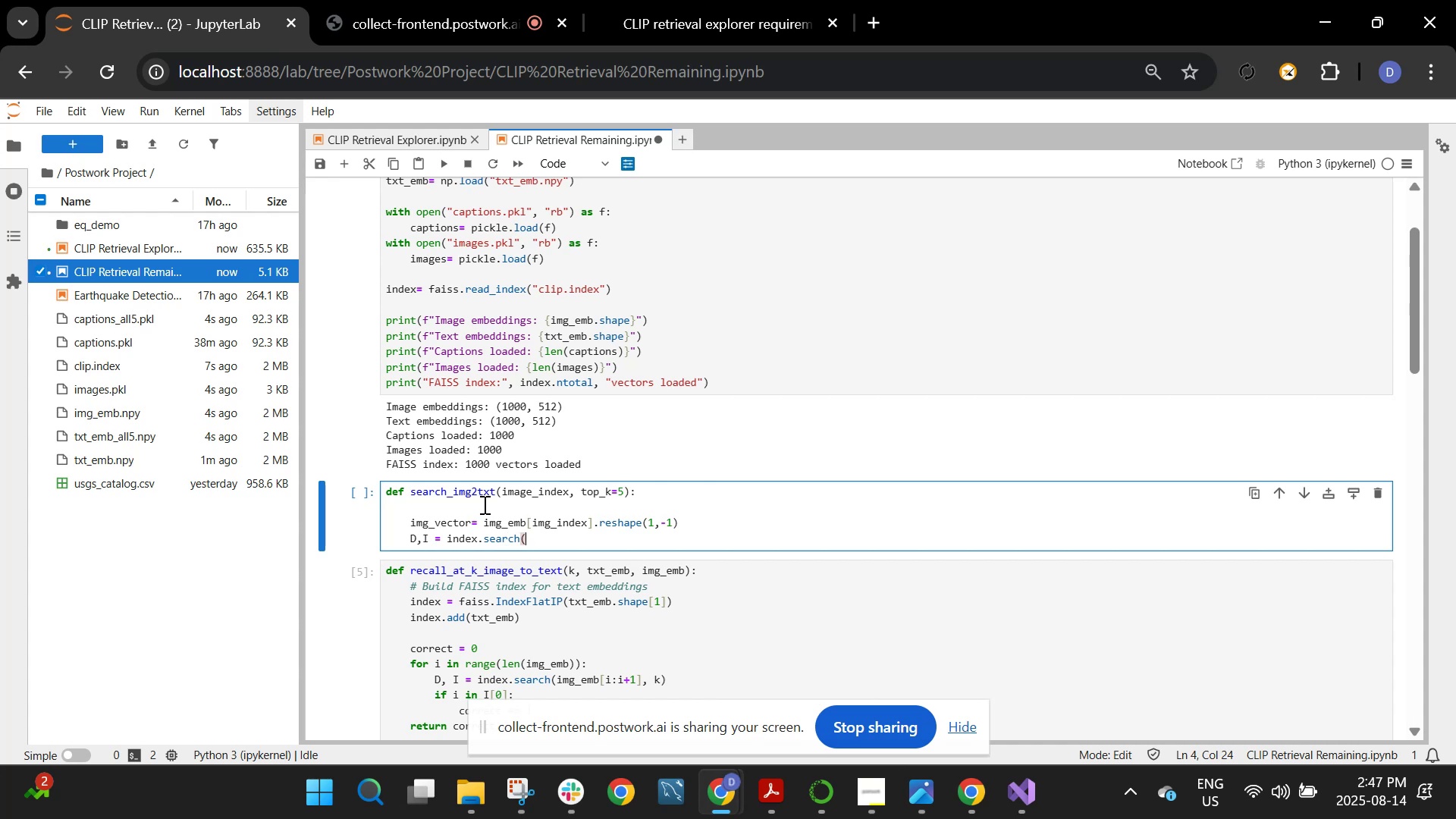 
wait(14.15)
 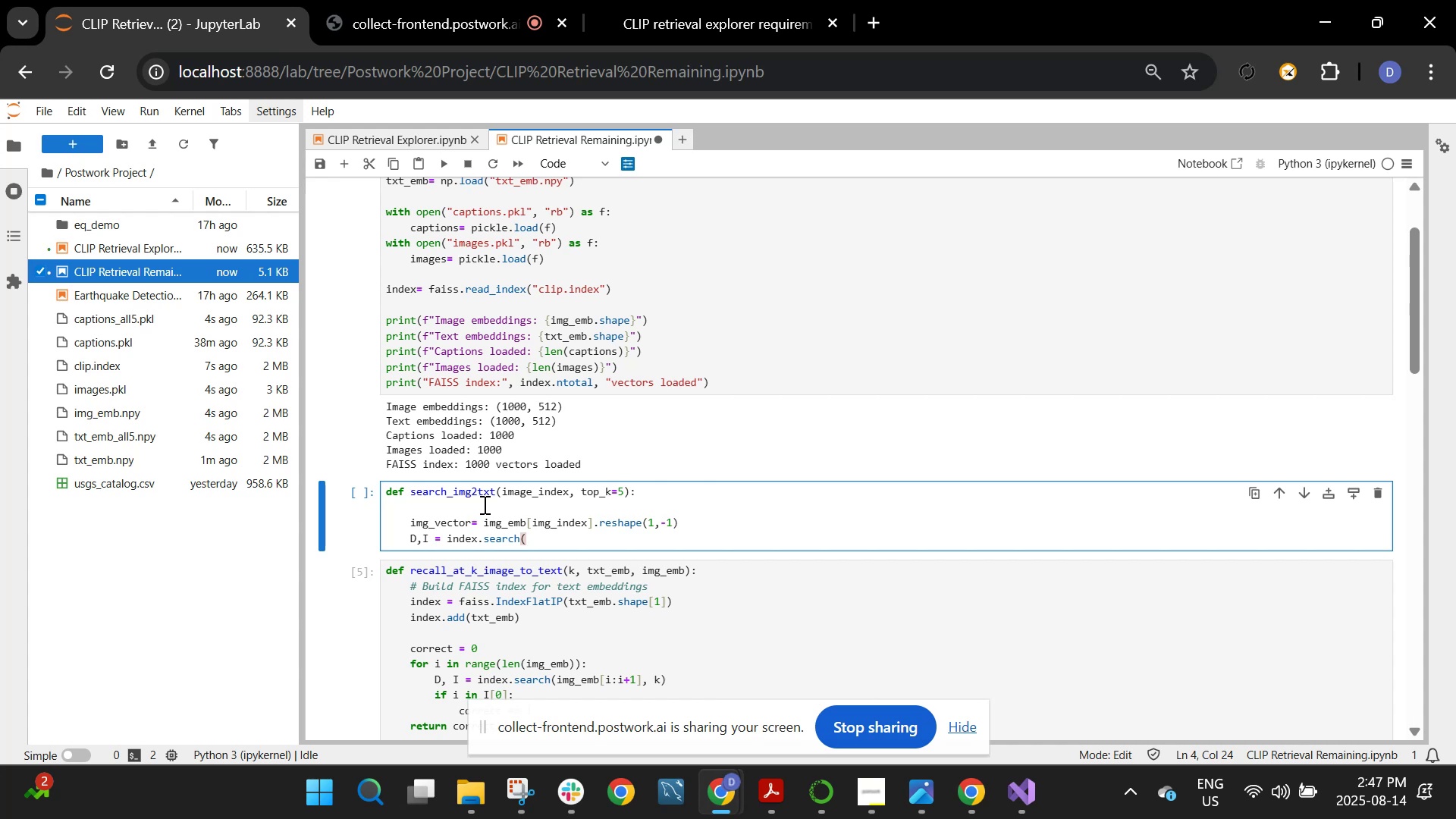 
type(img_vector, top_k))
 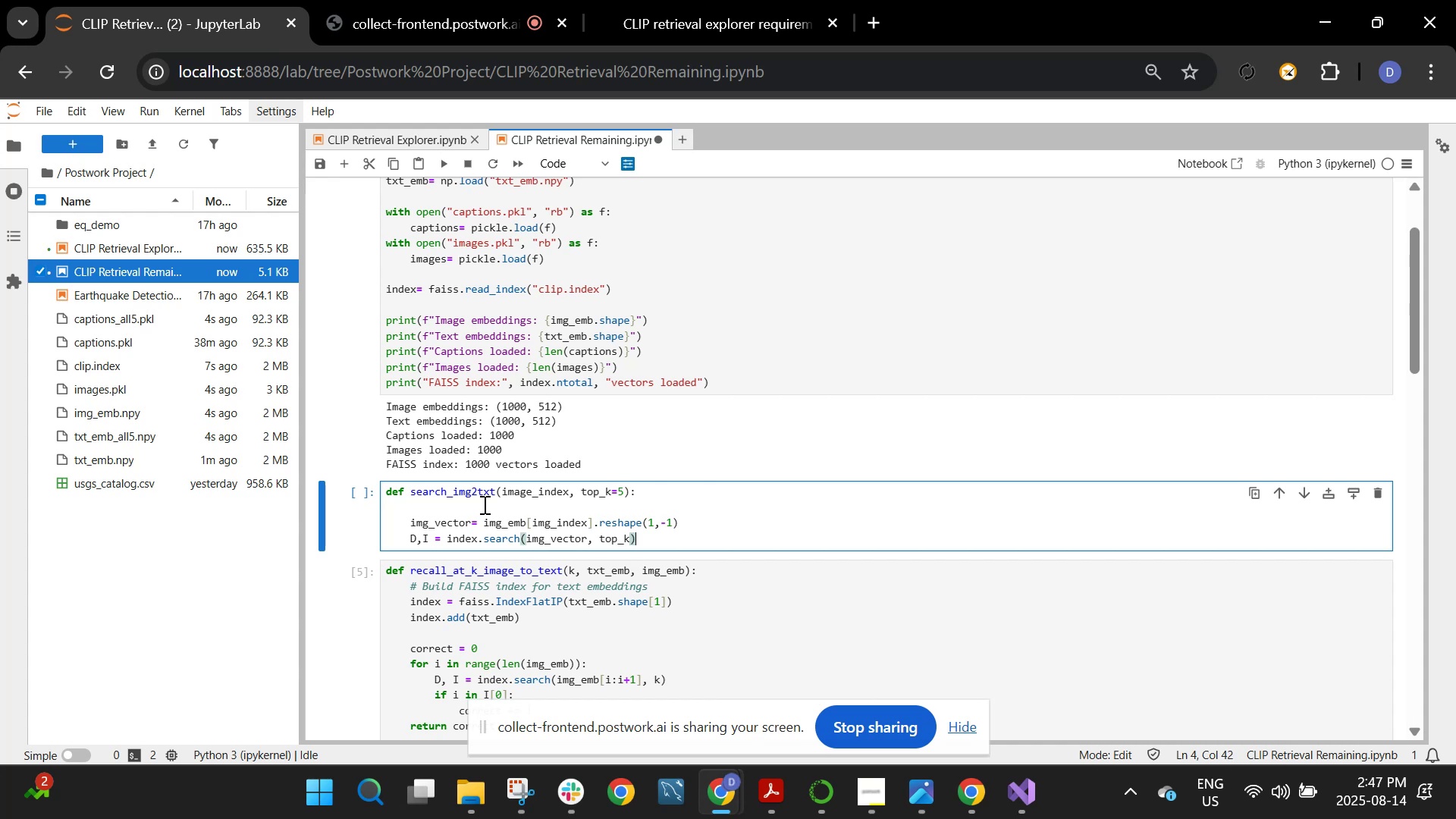 
key(Enter)
 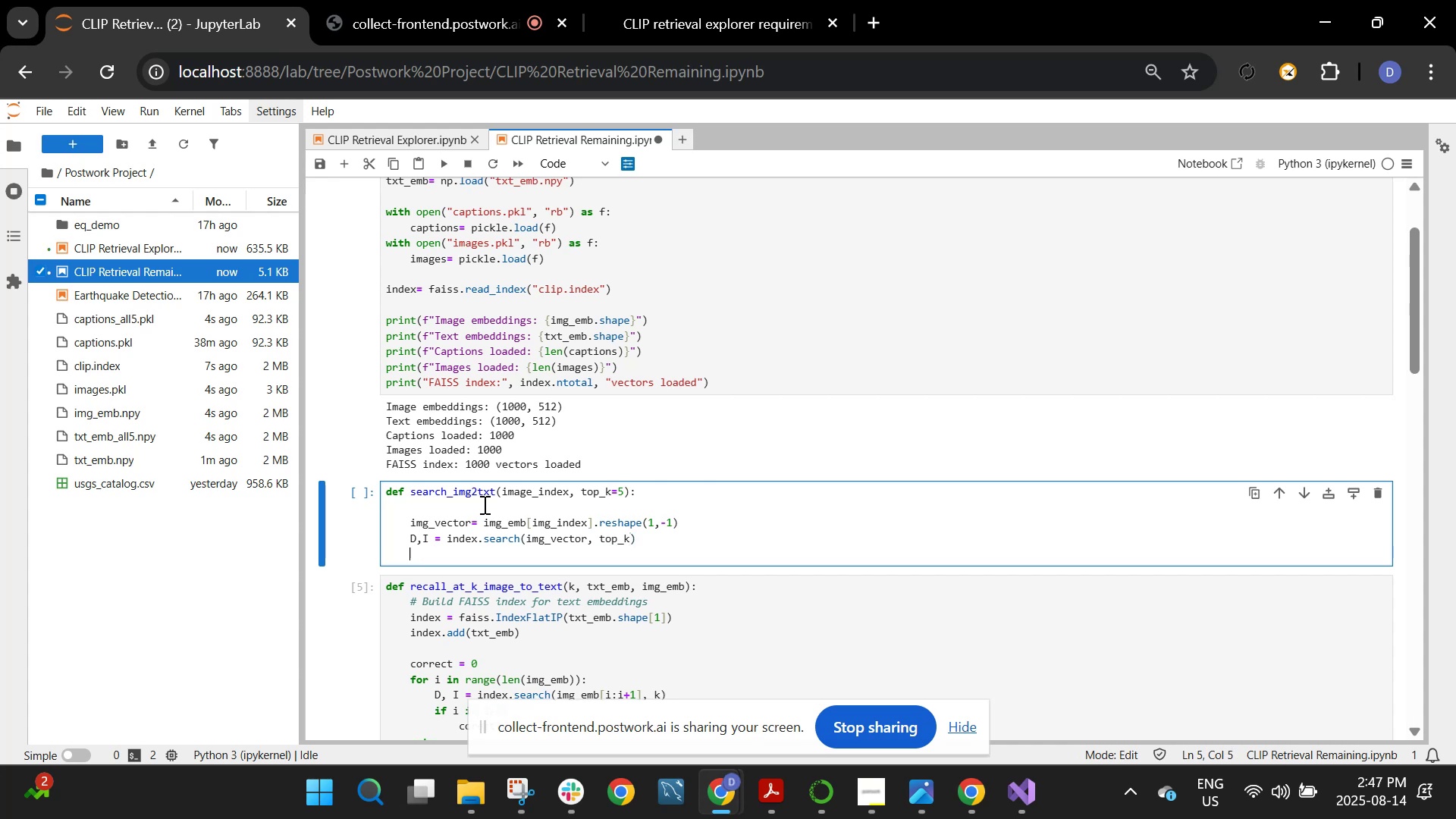 
key(Enter)
 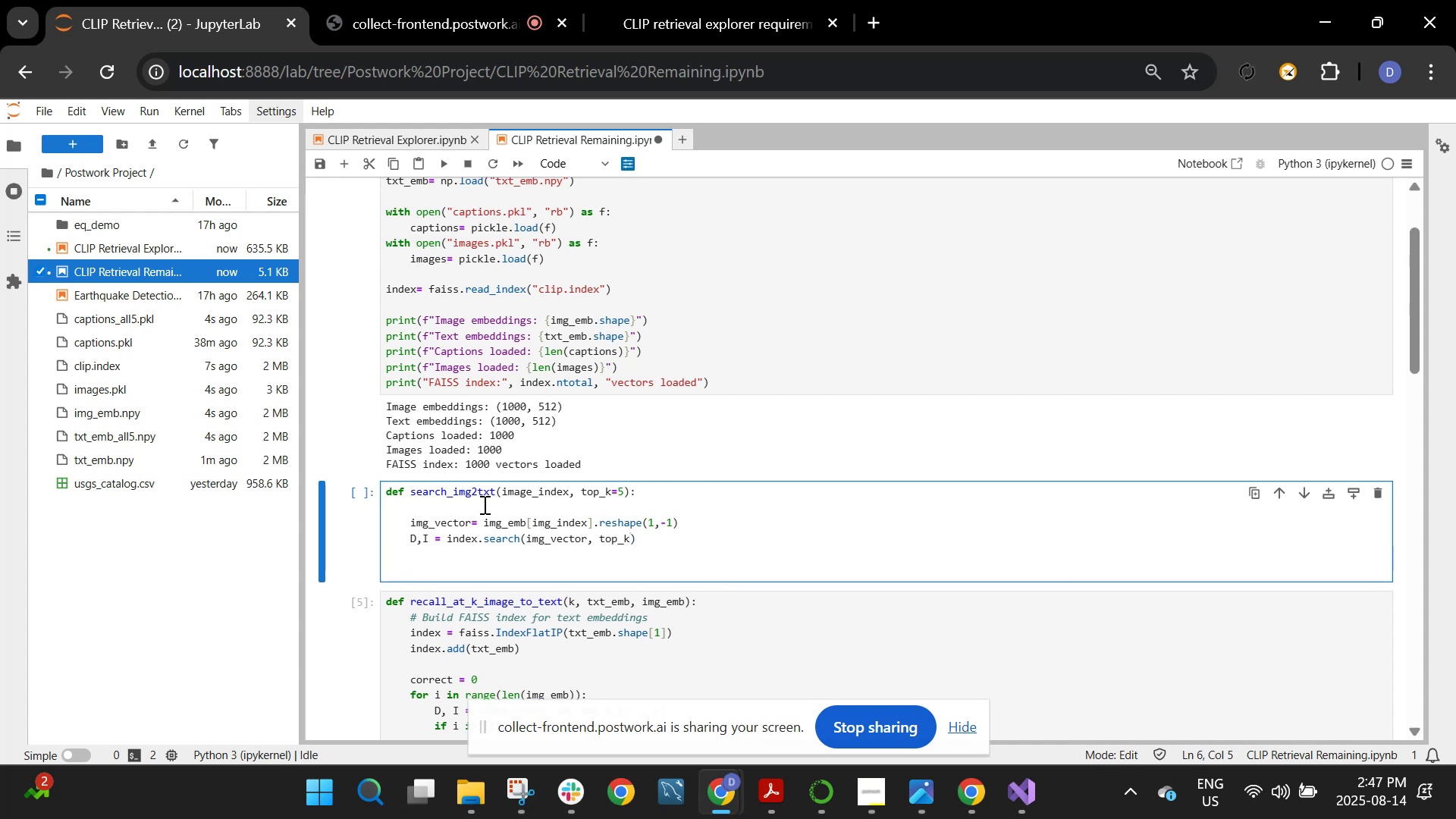 
type(print(f"\nQuery Image Index: {image_index}"))
 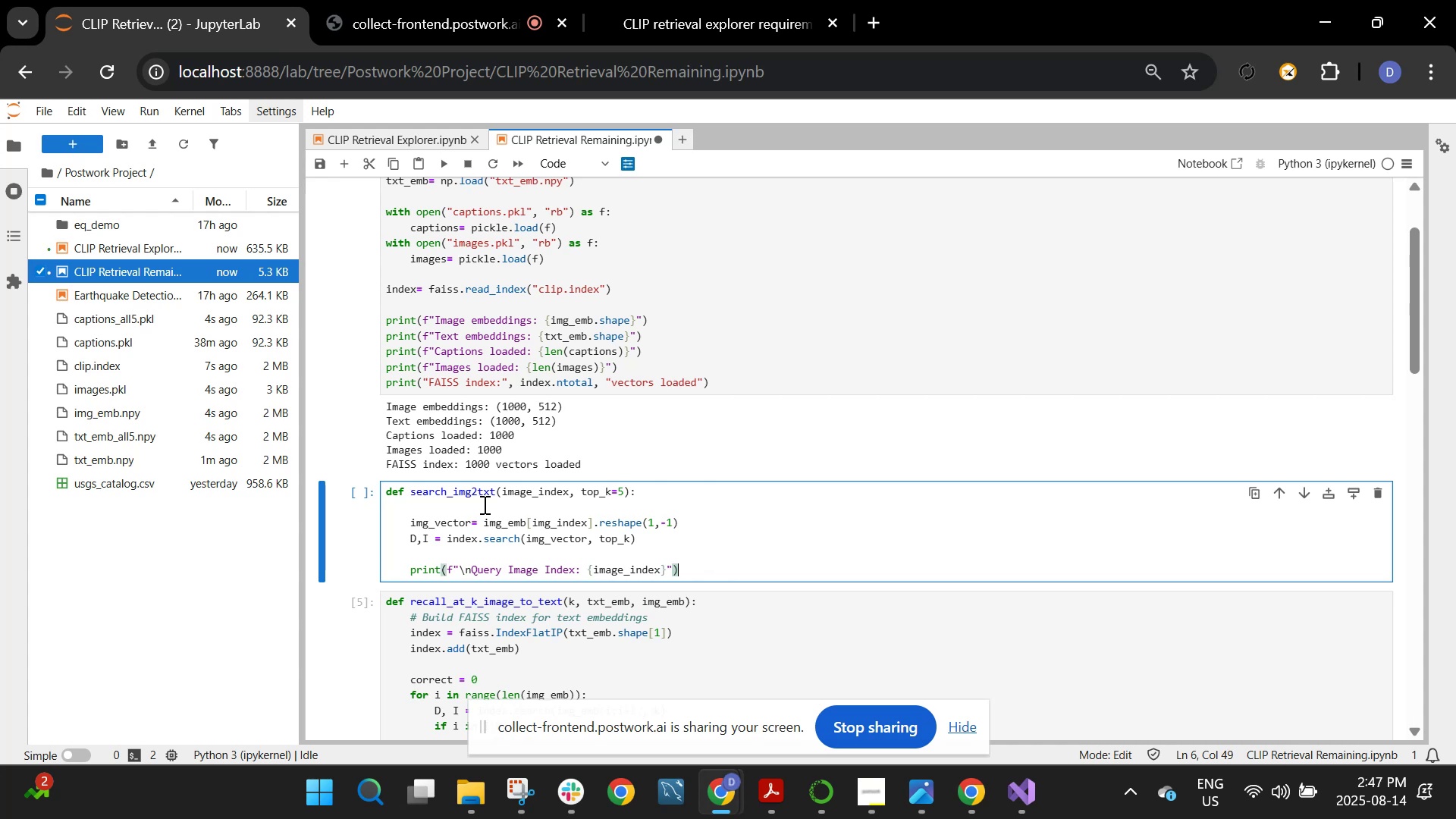 
key(Enter)
 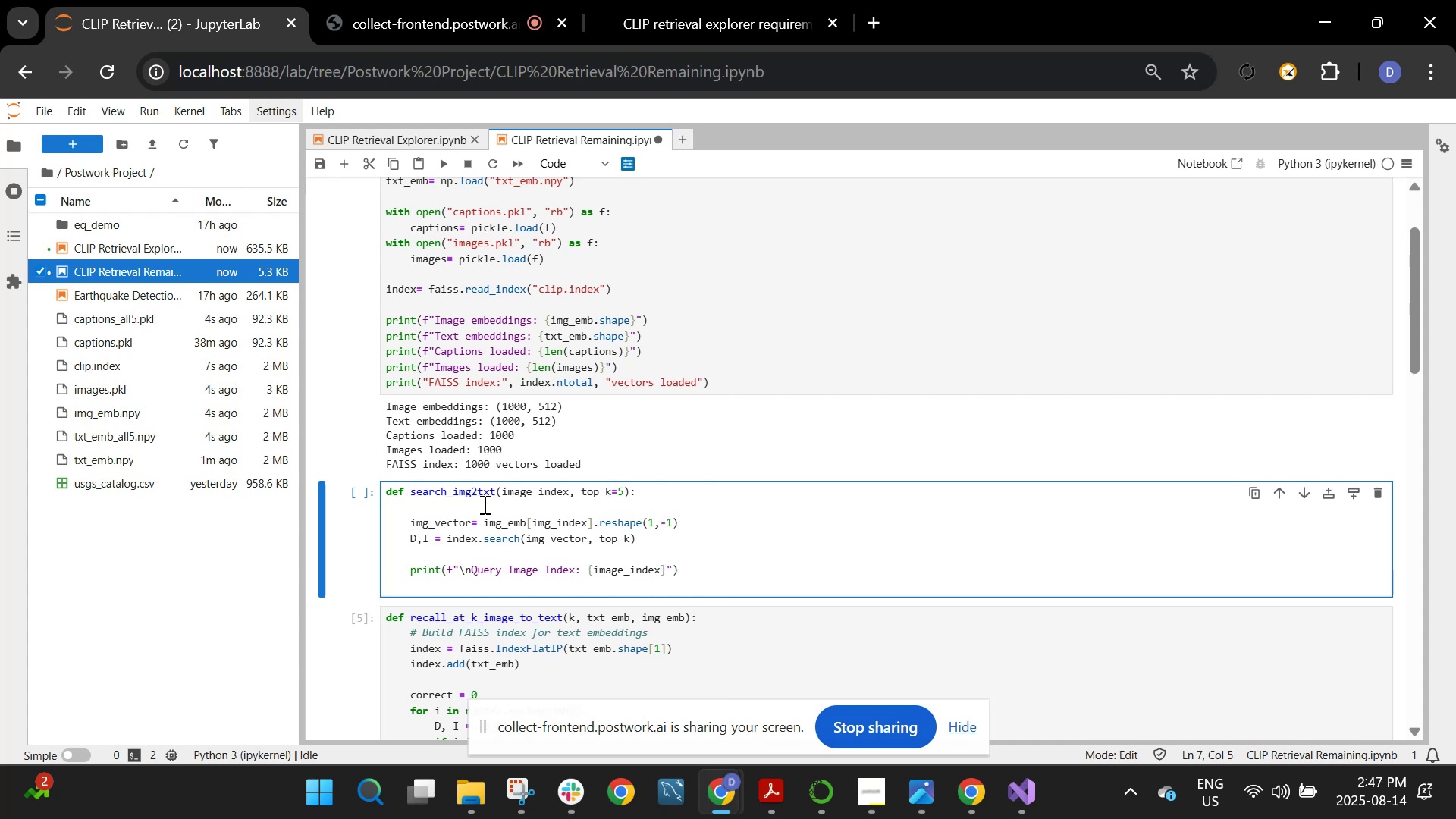 
type(display(images[image_index]))
 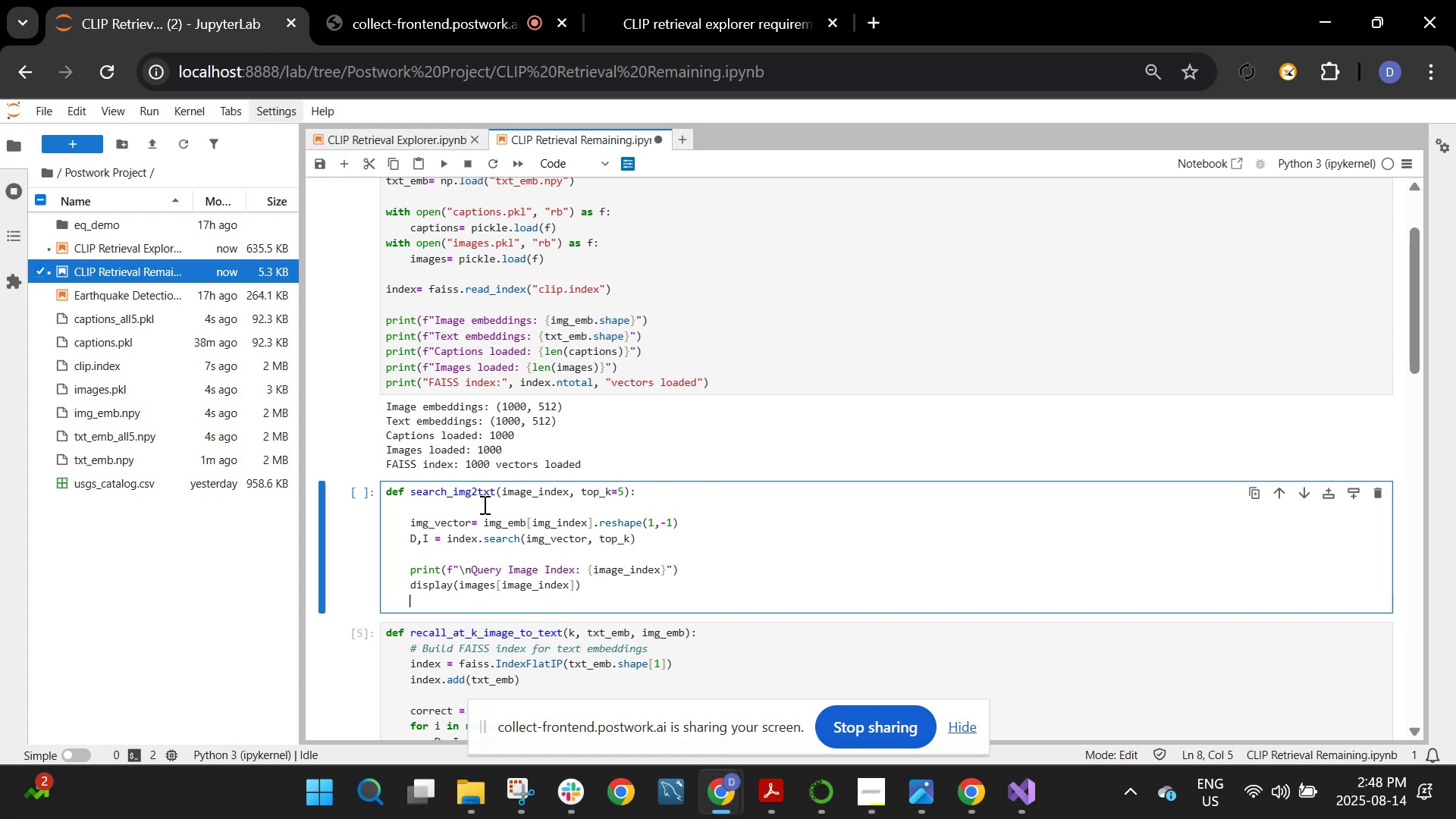 
 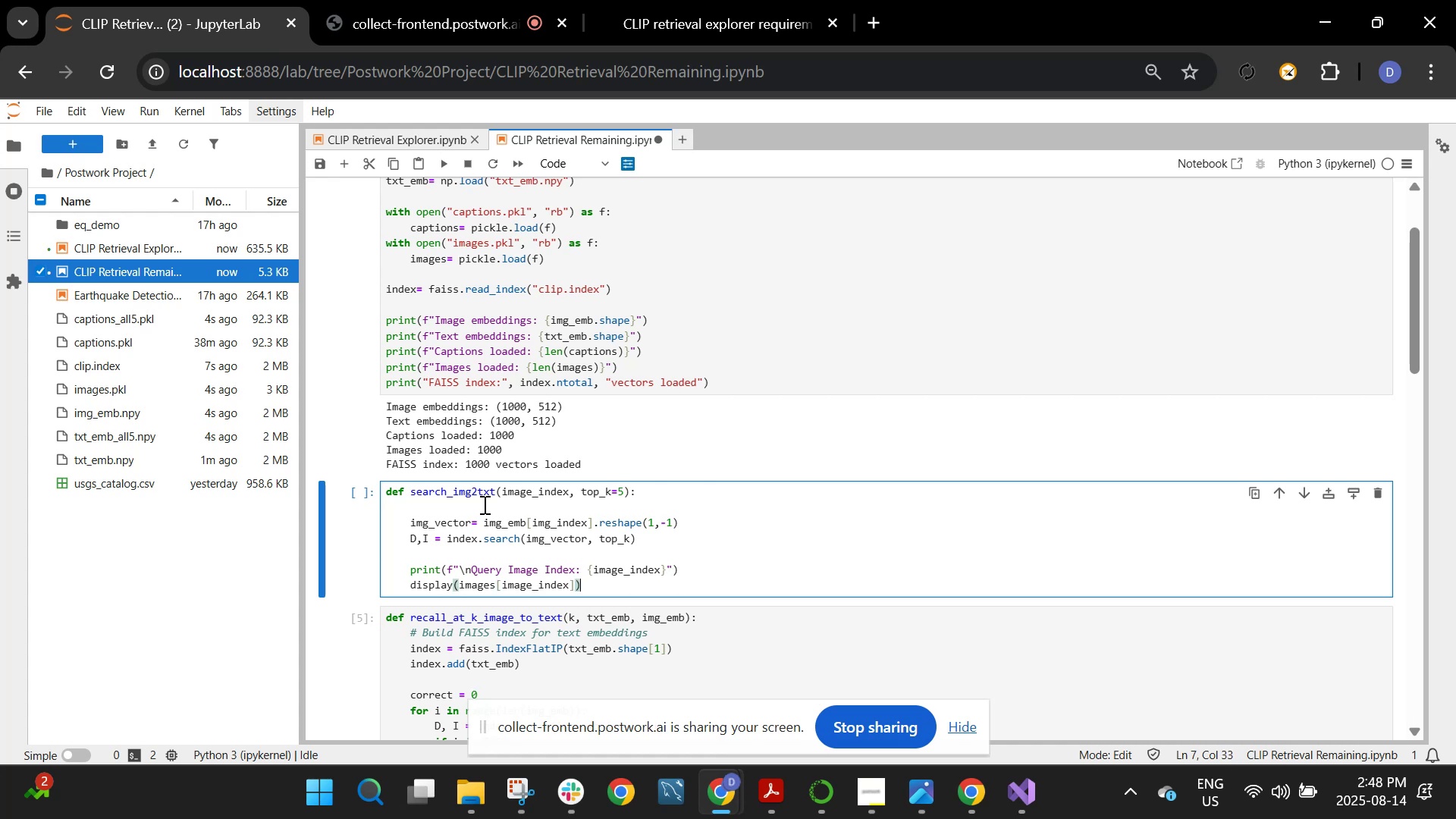 
key(Enter)
 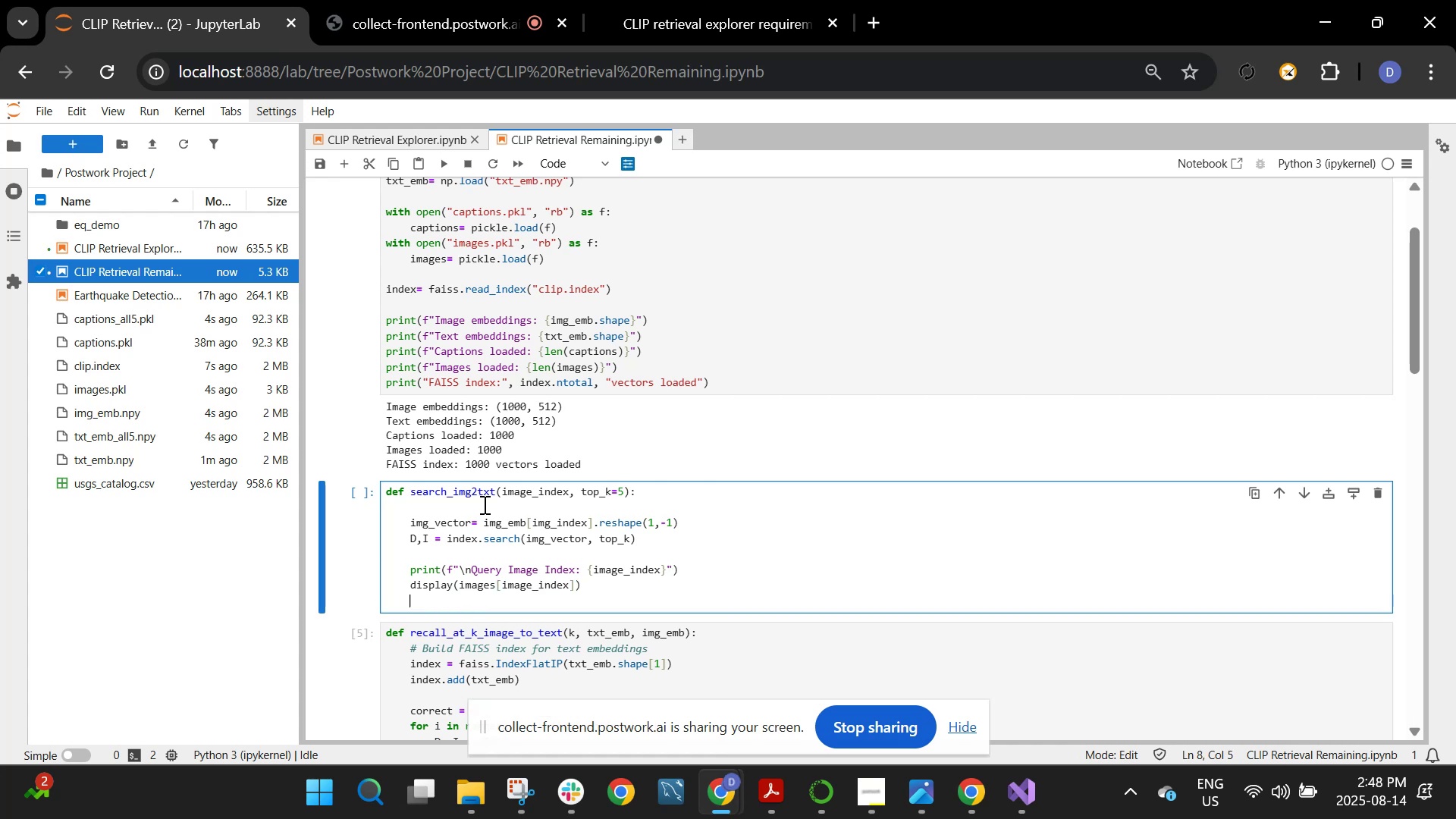 
key(Enter)
 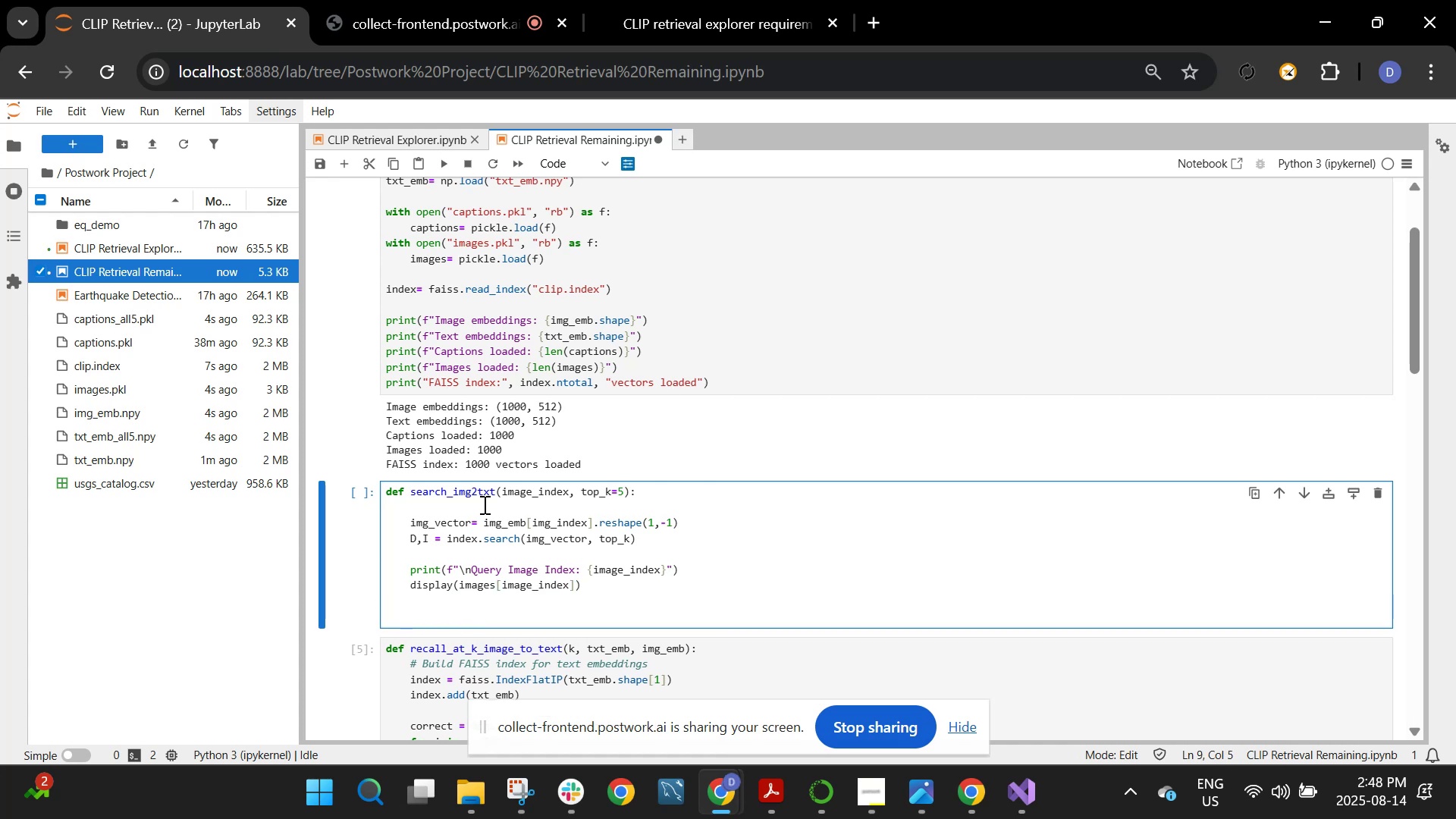 
type(print("\nTop matching capto)
key(Backspace)
type(ions:"))
 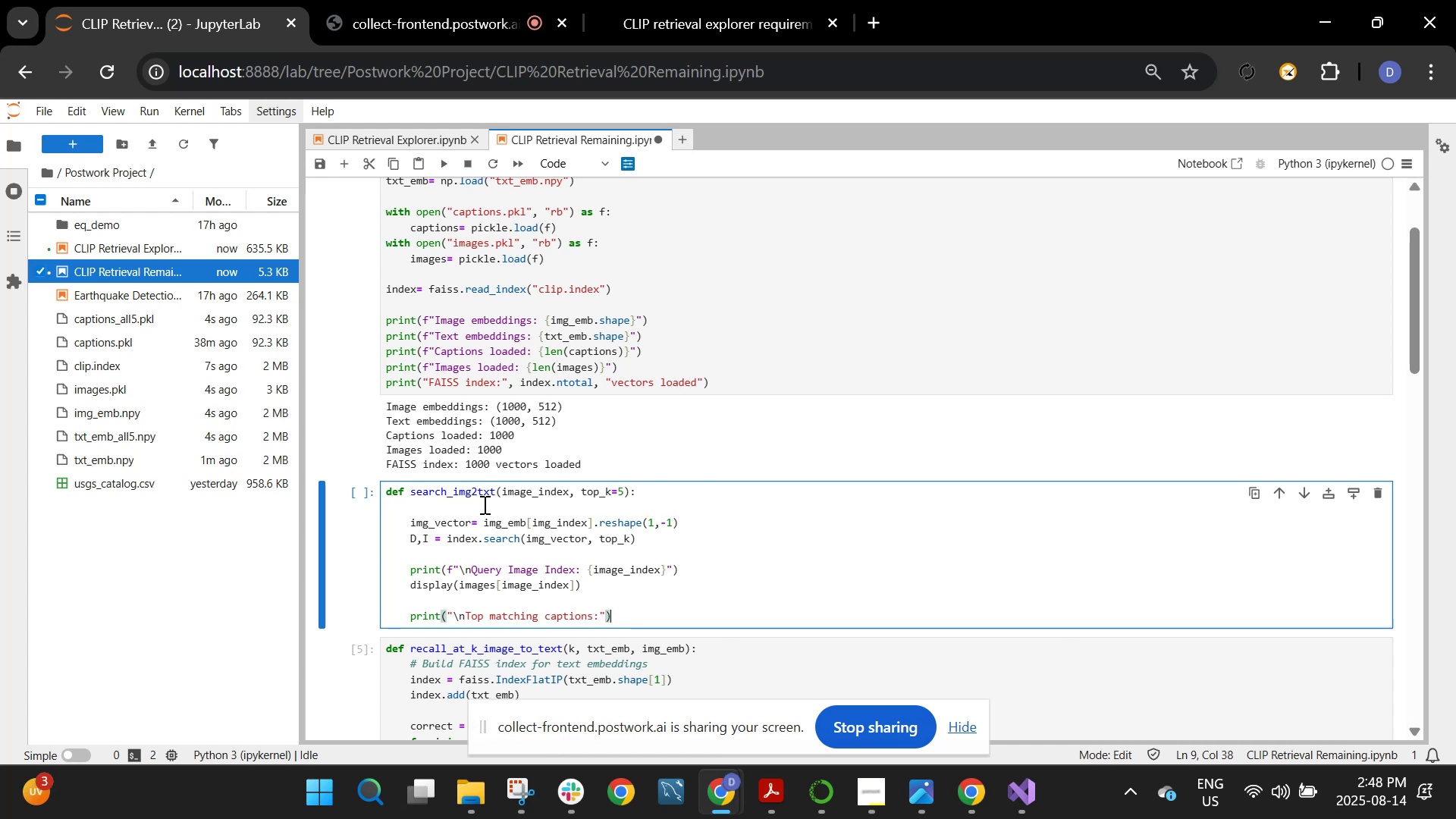 
key(Enter)
 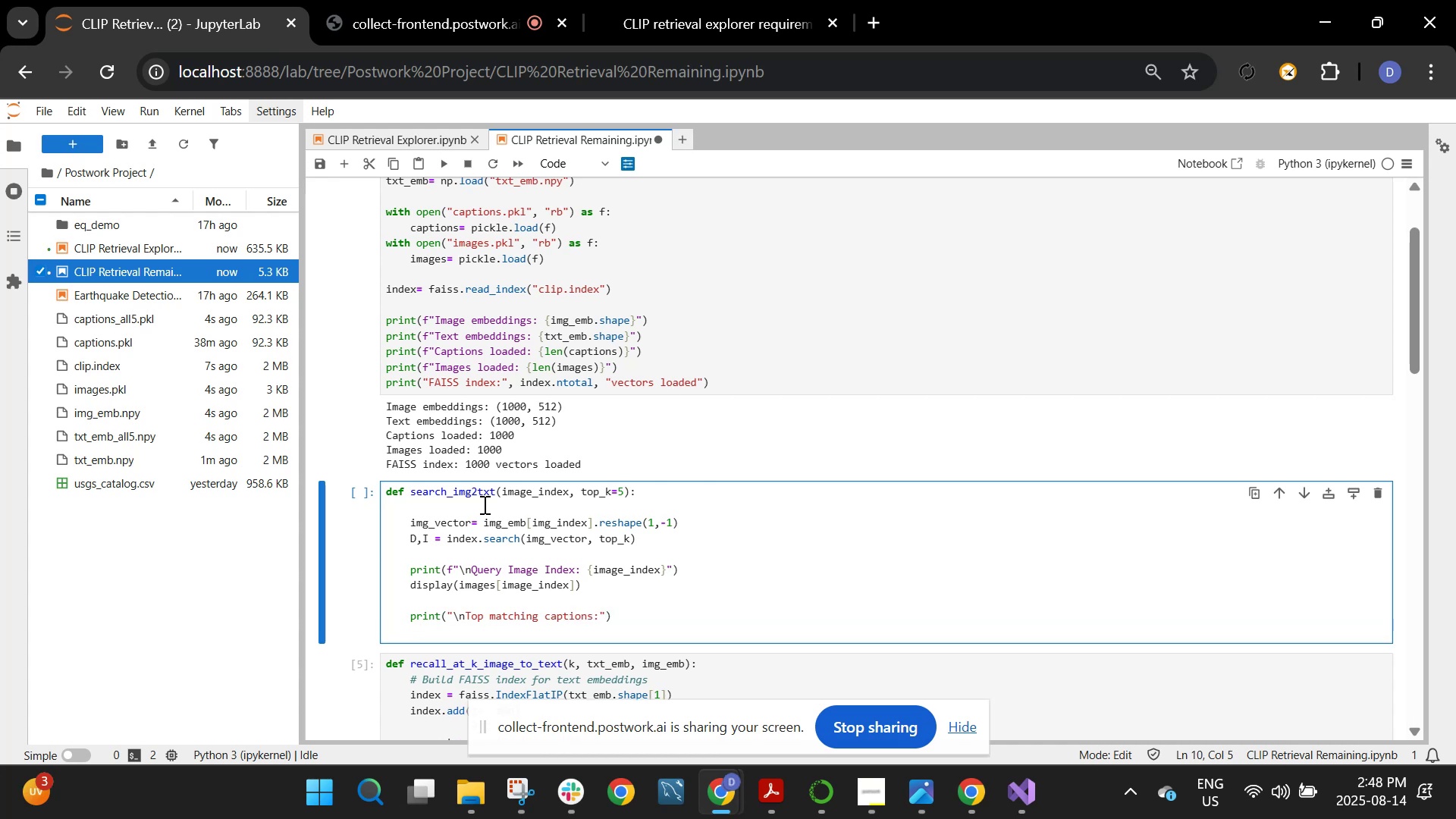 
type(fr)
key(Backspace)
type(or rank, idx in enumerate(I[0]):)
 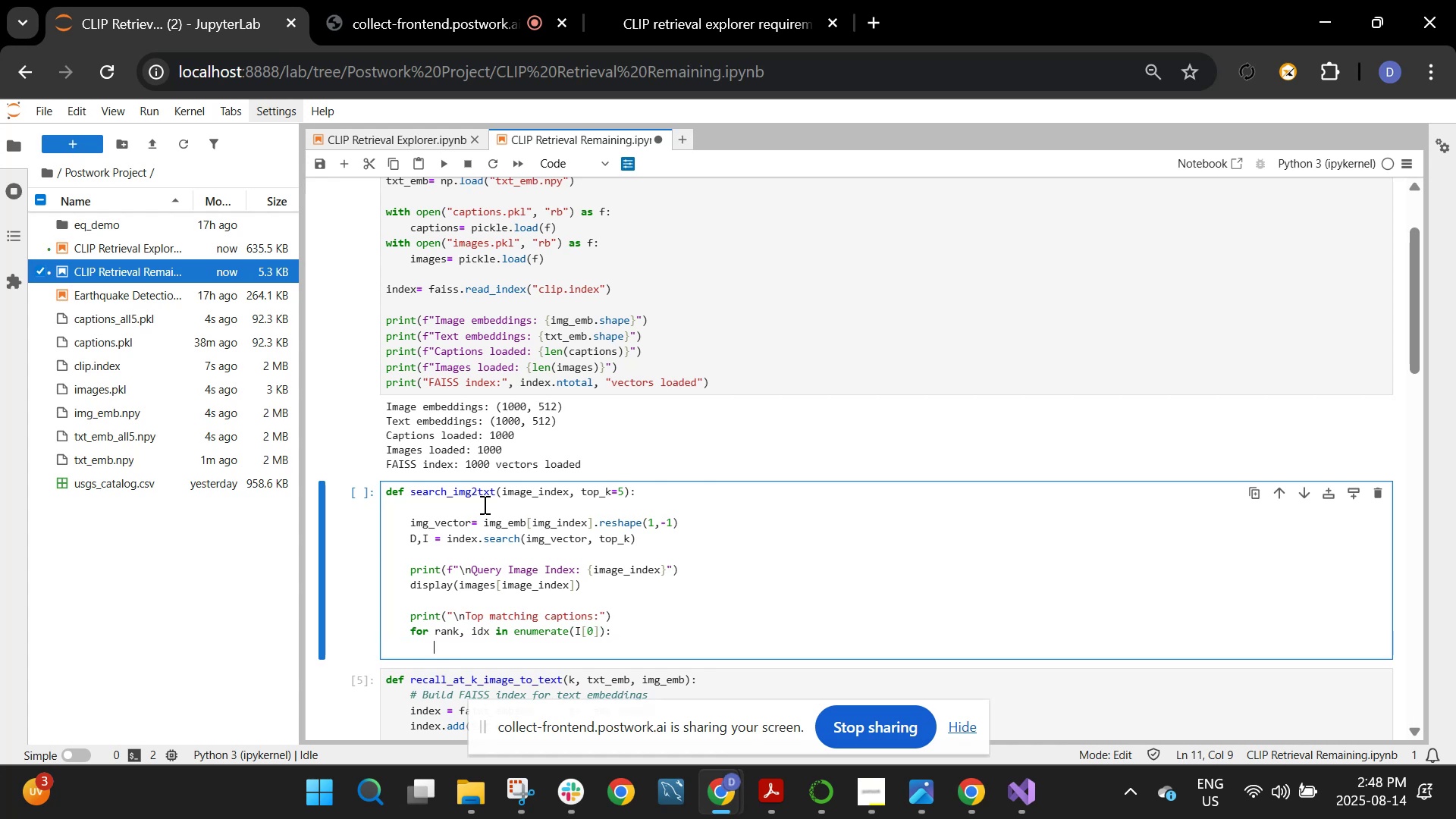 
 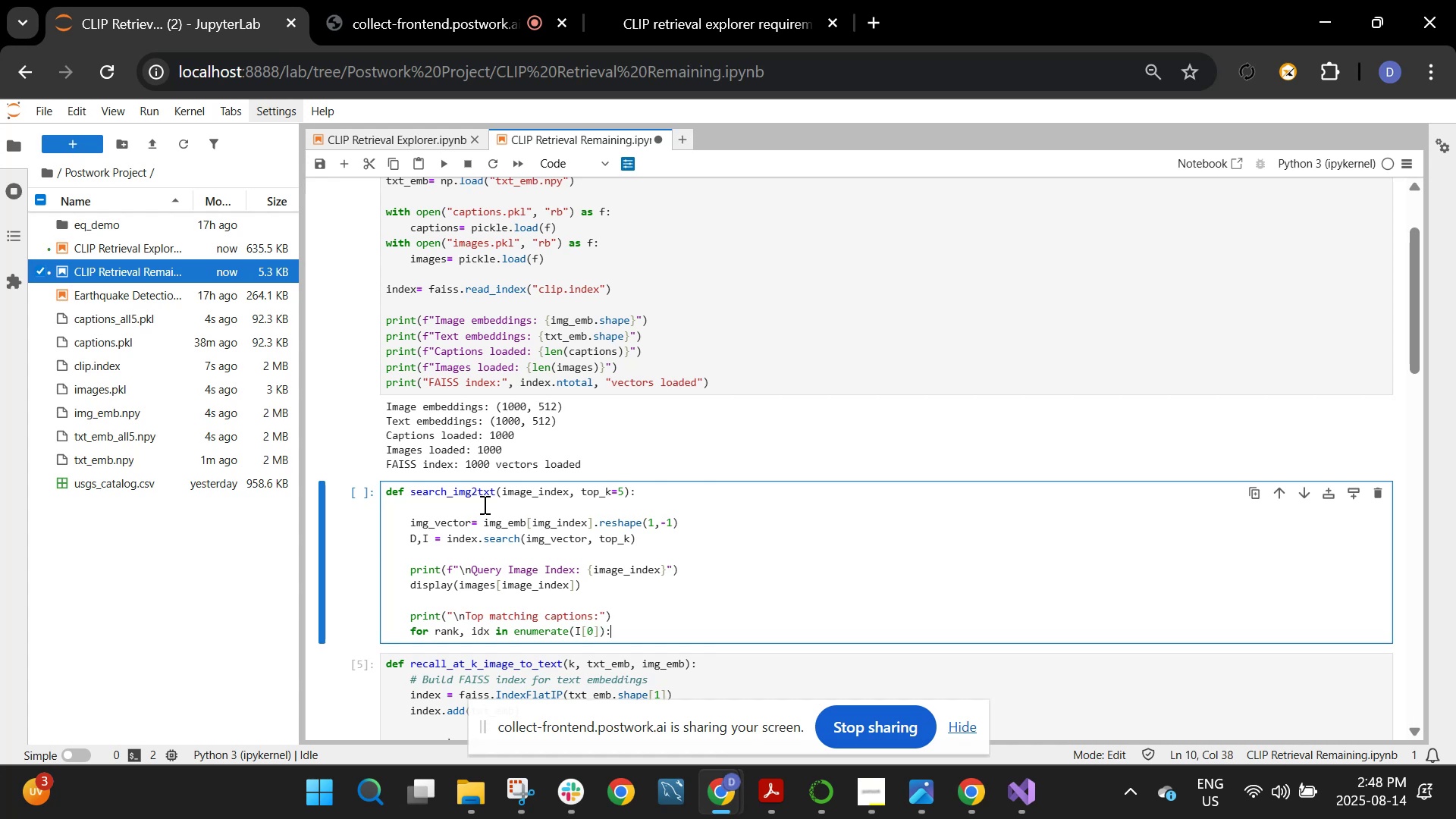 
key(Enter)
 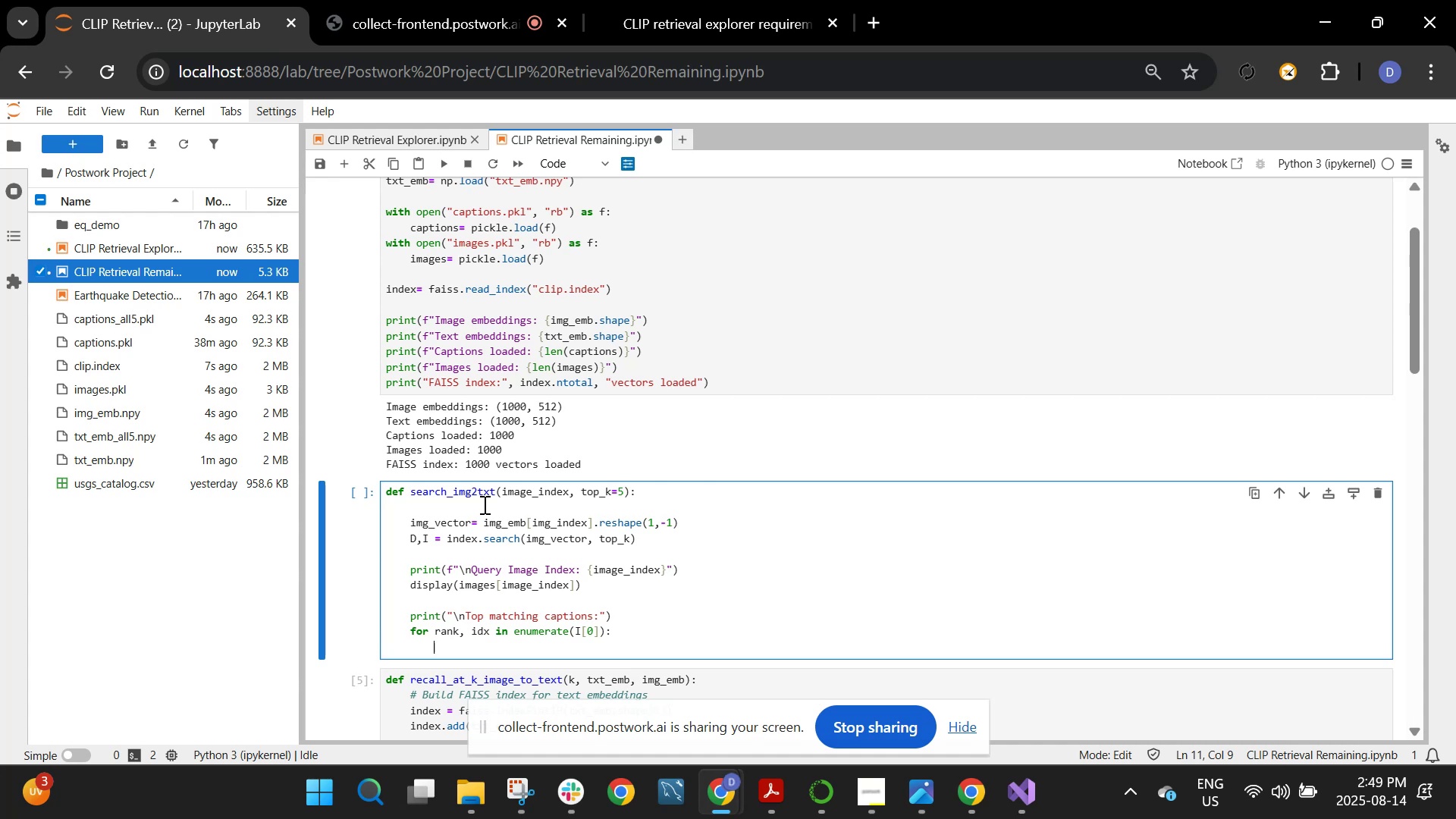 
wait(21.01)
 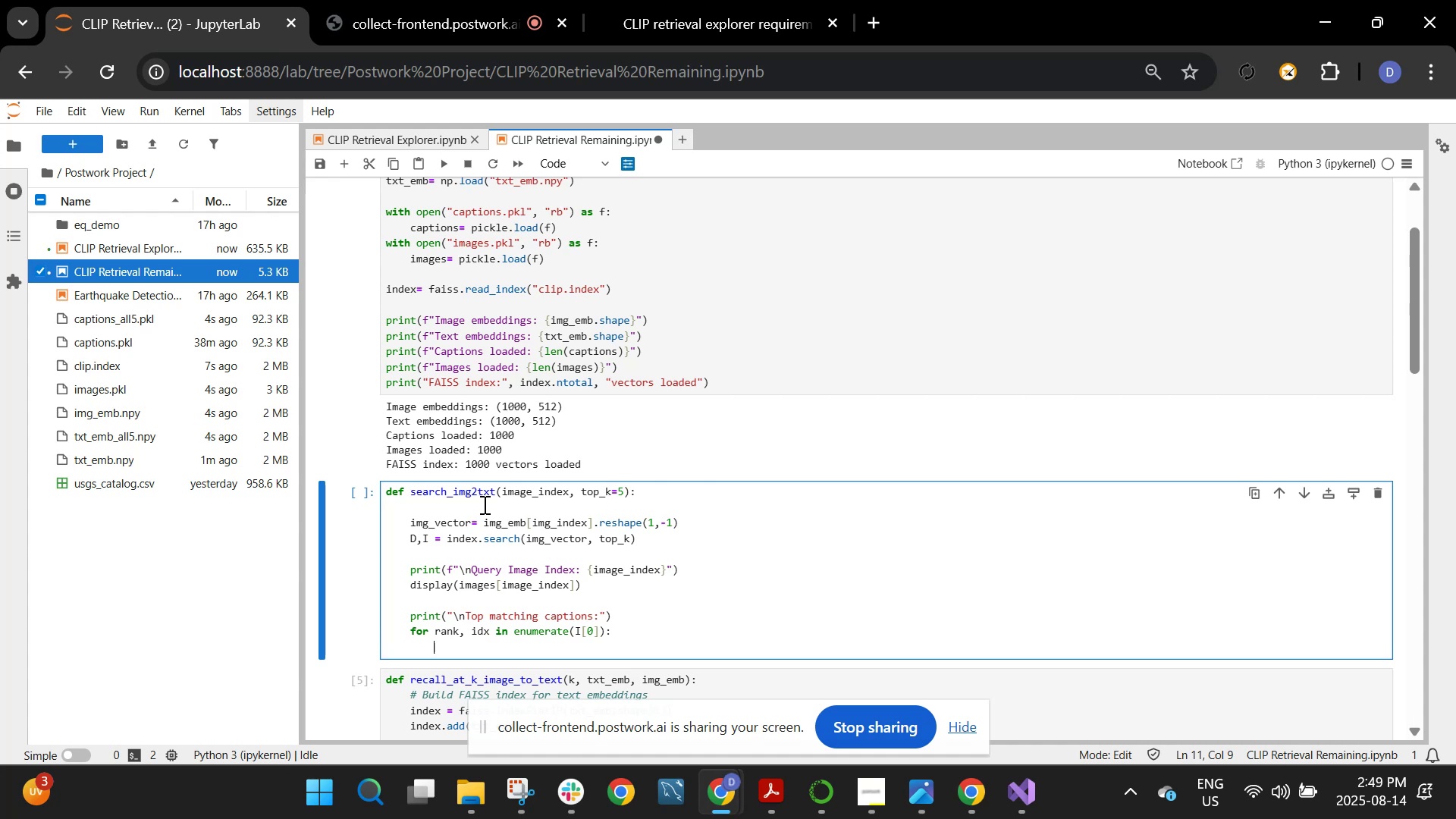 
type(print(f"{rank+1}. {captions[idx]} (score={D[0][rank]:.4f)"))
 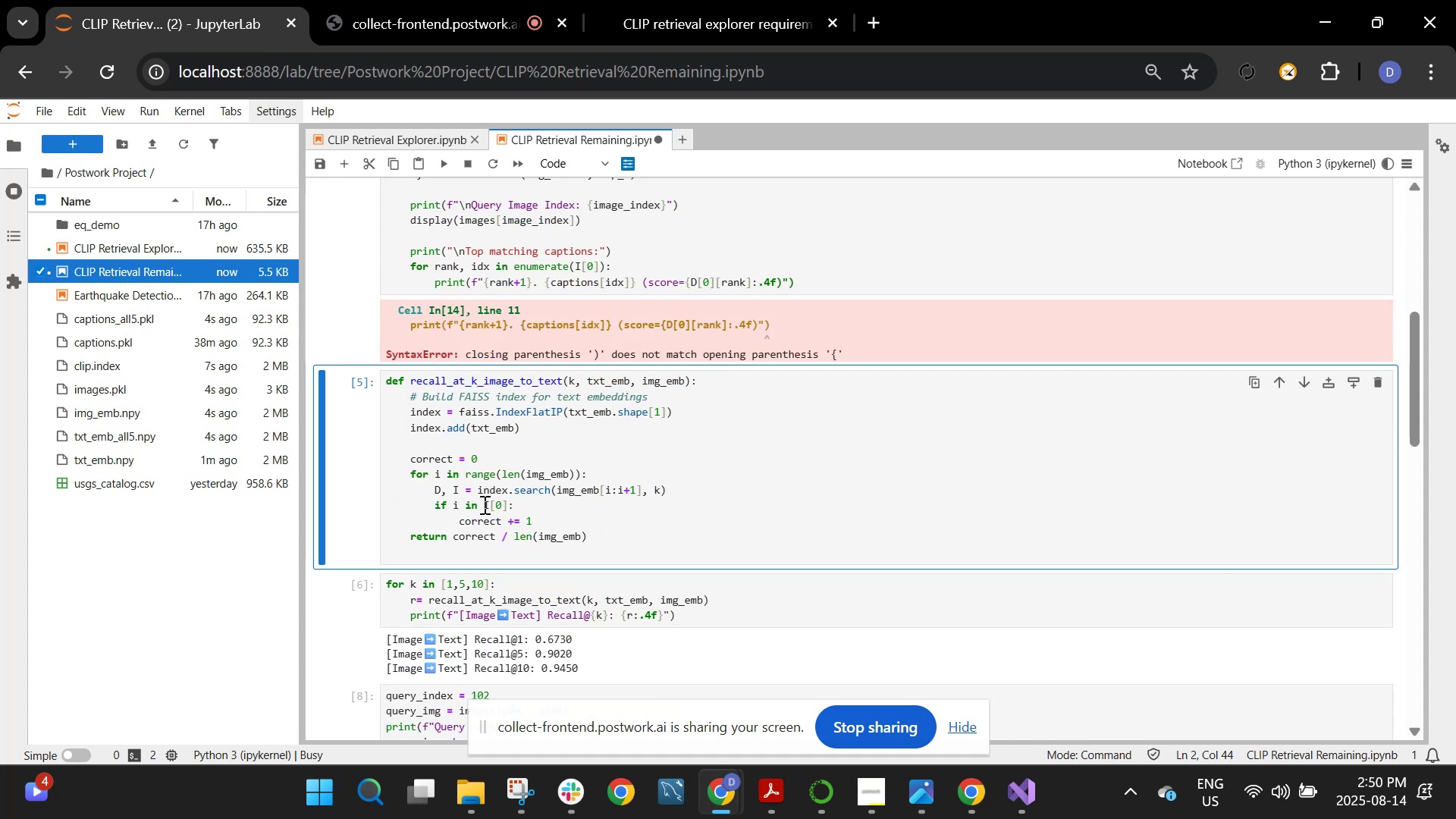 
 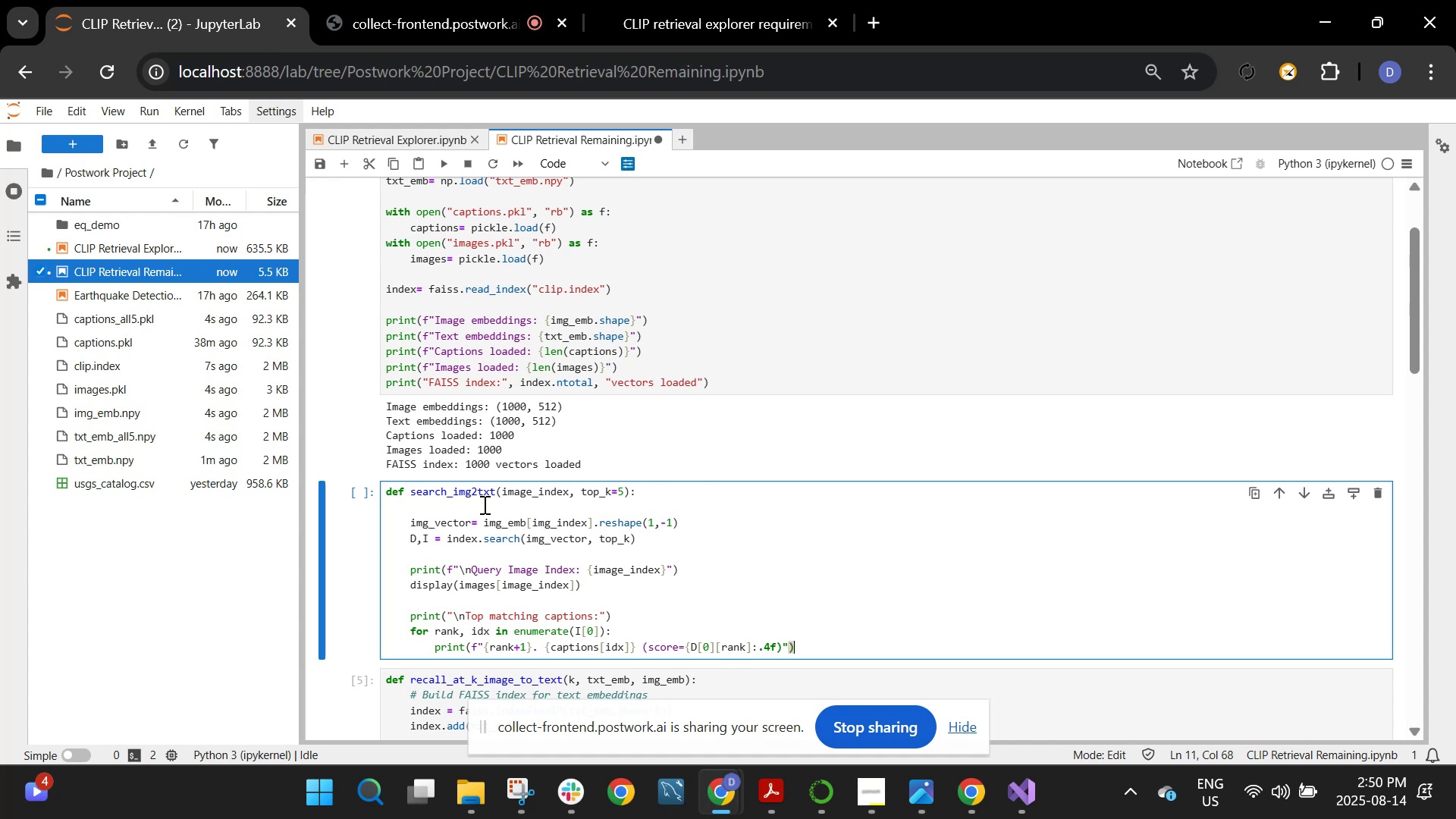 
key(Shift+Enter)
 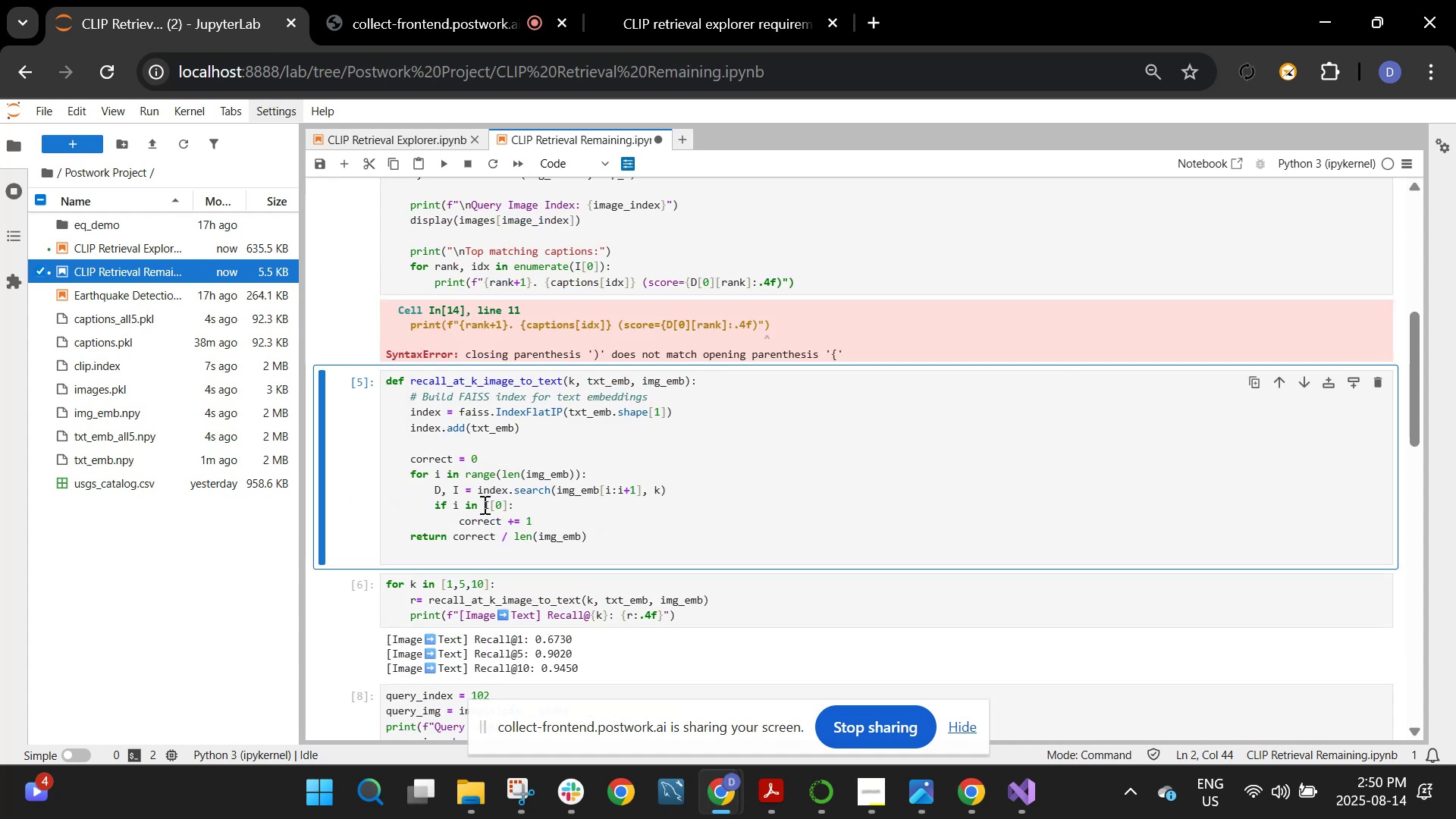 
scroll: coordinate [648, 538], scroll_direction: up, amount: 3.0
 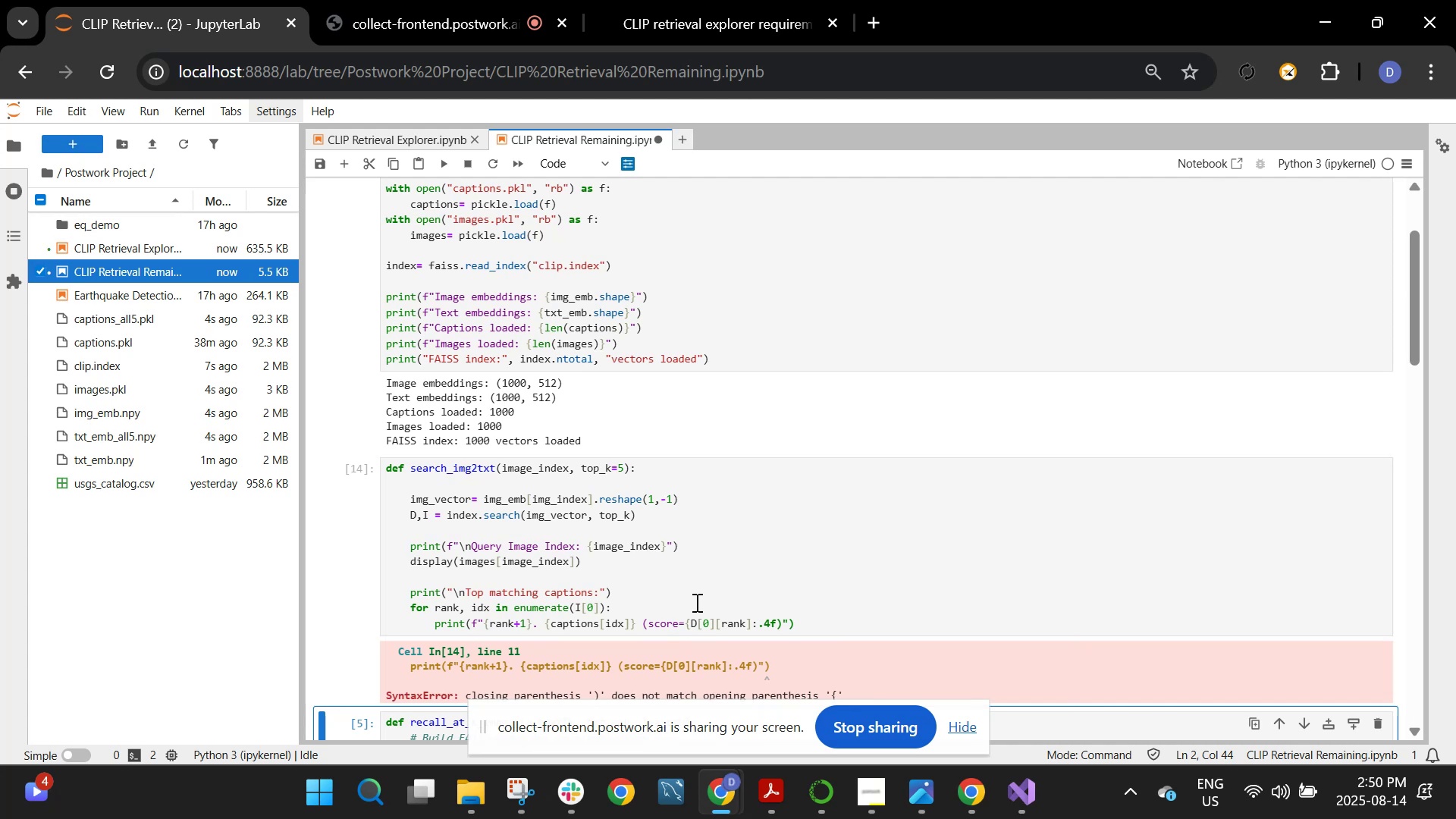 
left_click([701, 602])
 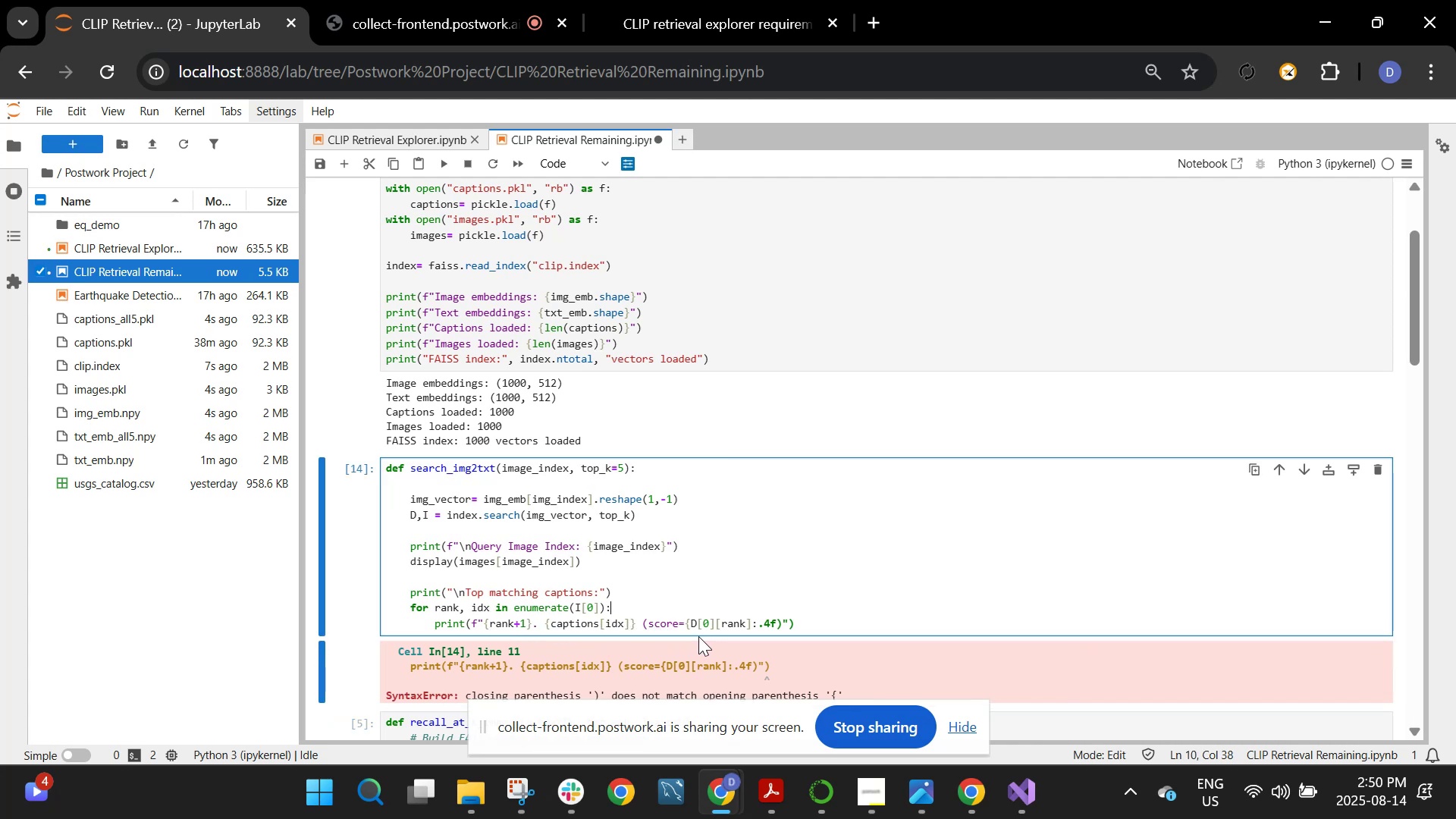 
wait(13.74)
 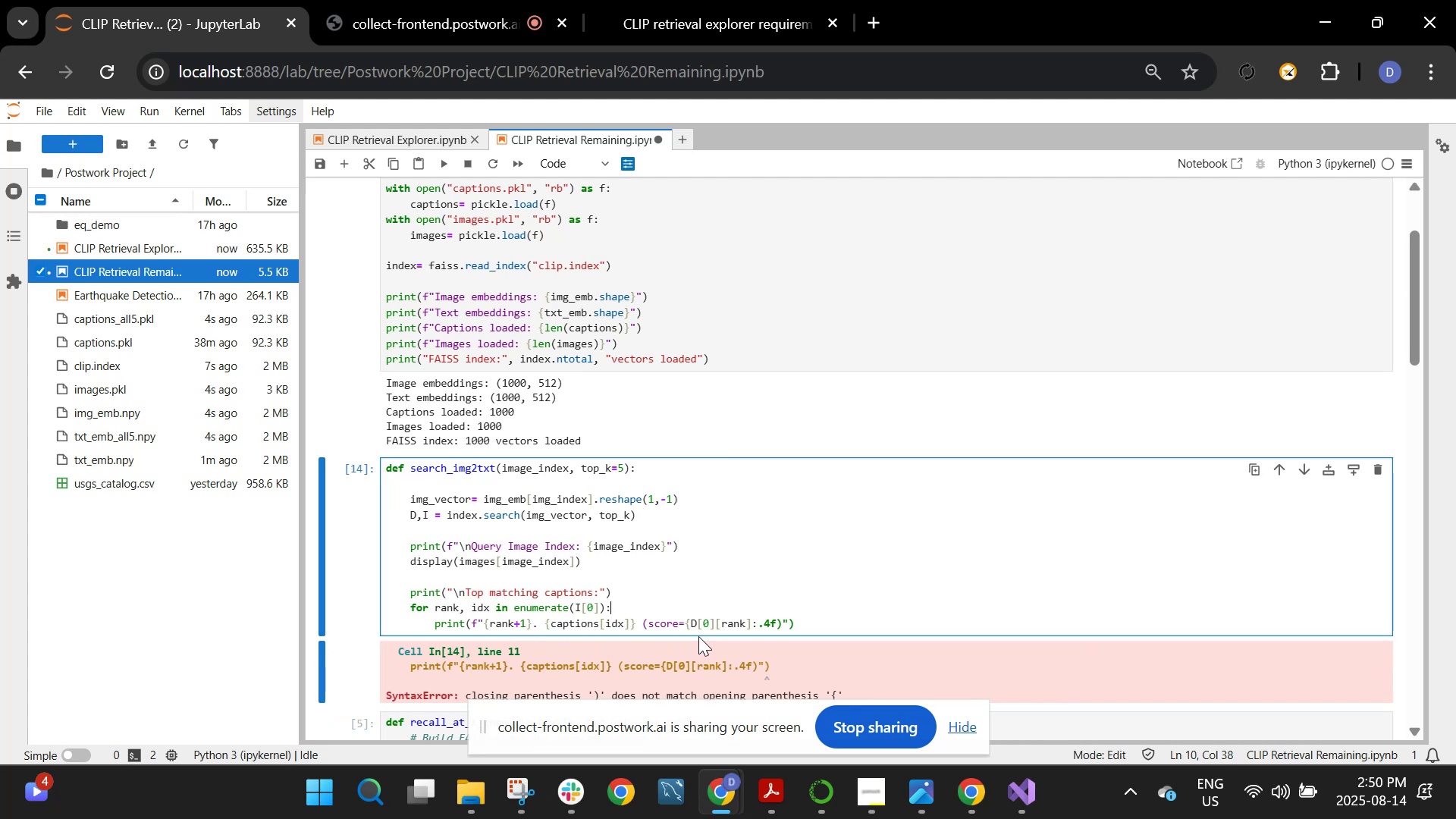 
left_click([776, 624])
 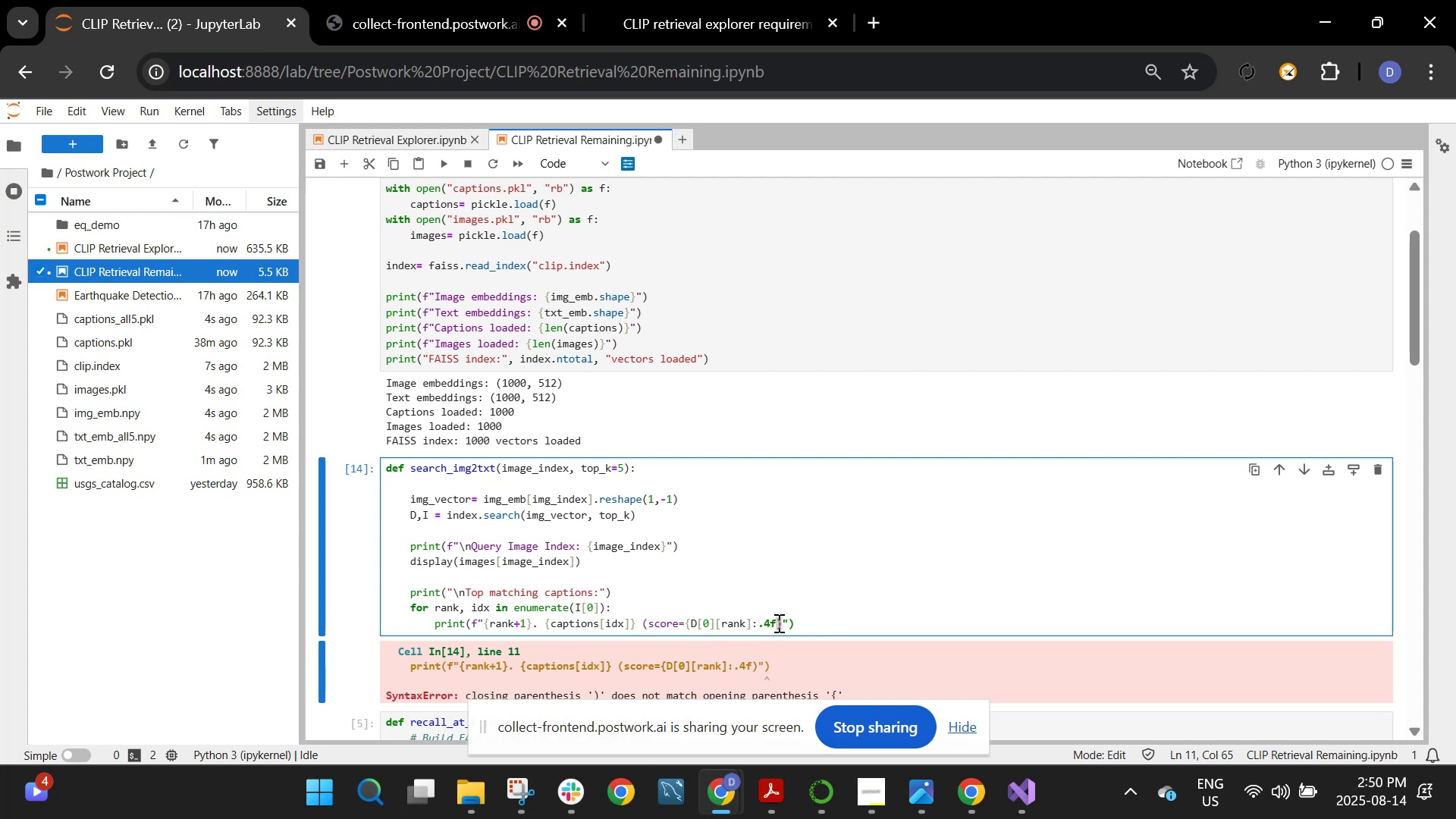 
key(Shift+BracketRight)
 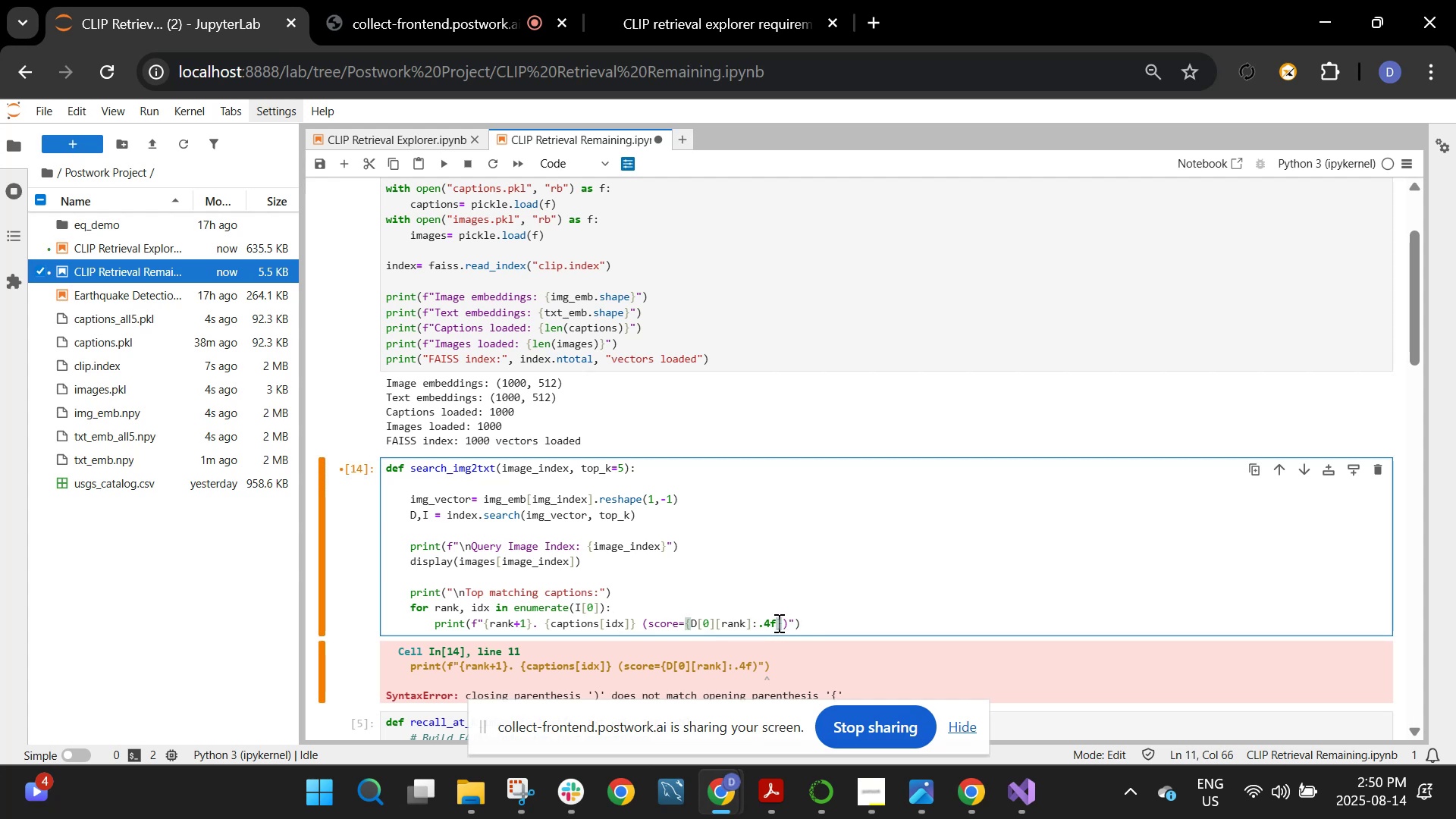 
key(Shift+Enter)
 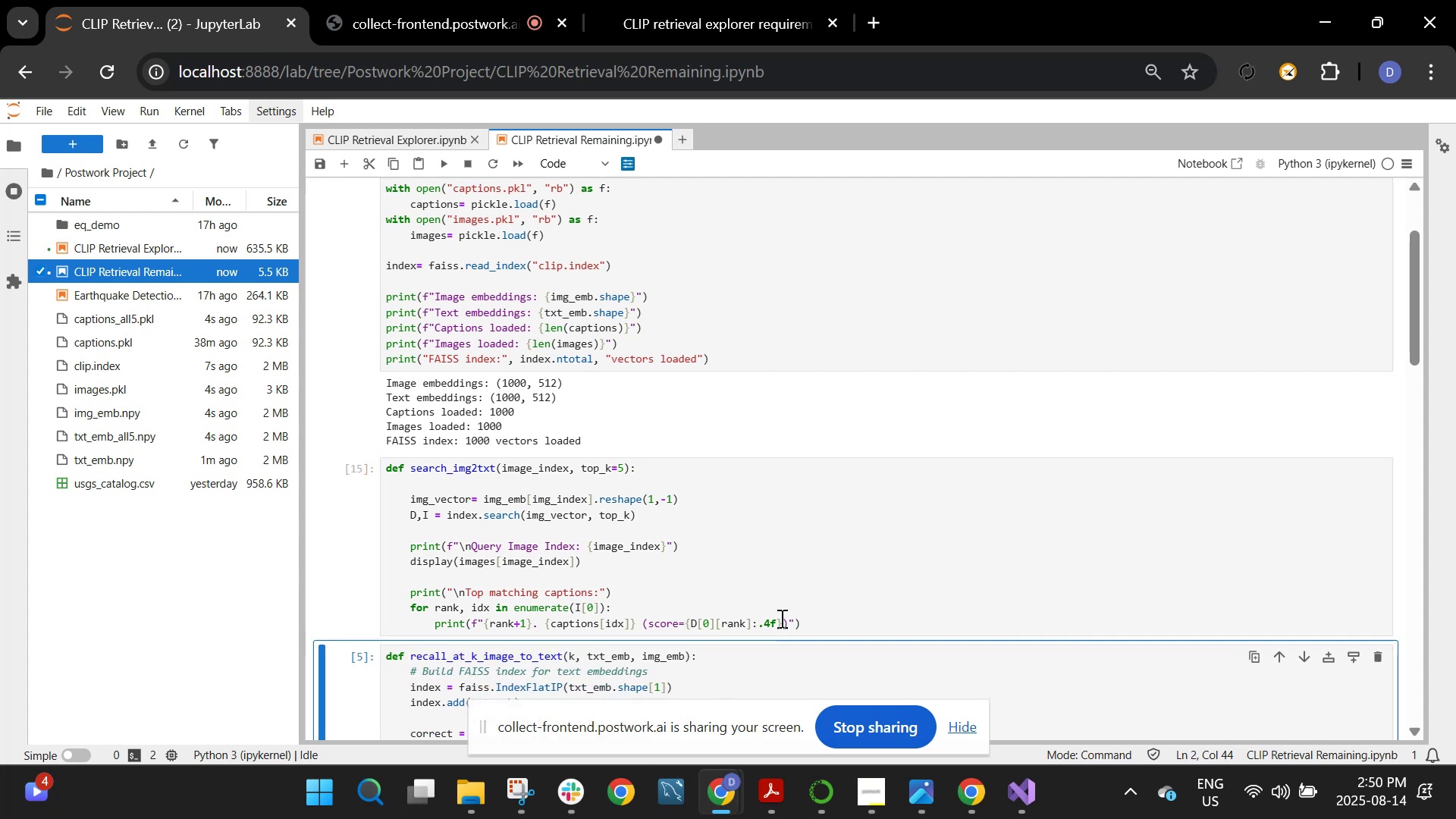 
scroll: coordinate [783, 605], scroll_direction: down, amount: 1.0
 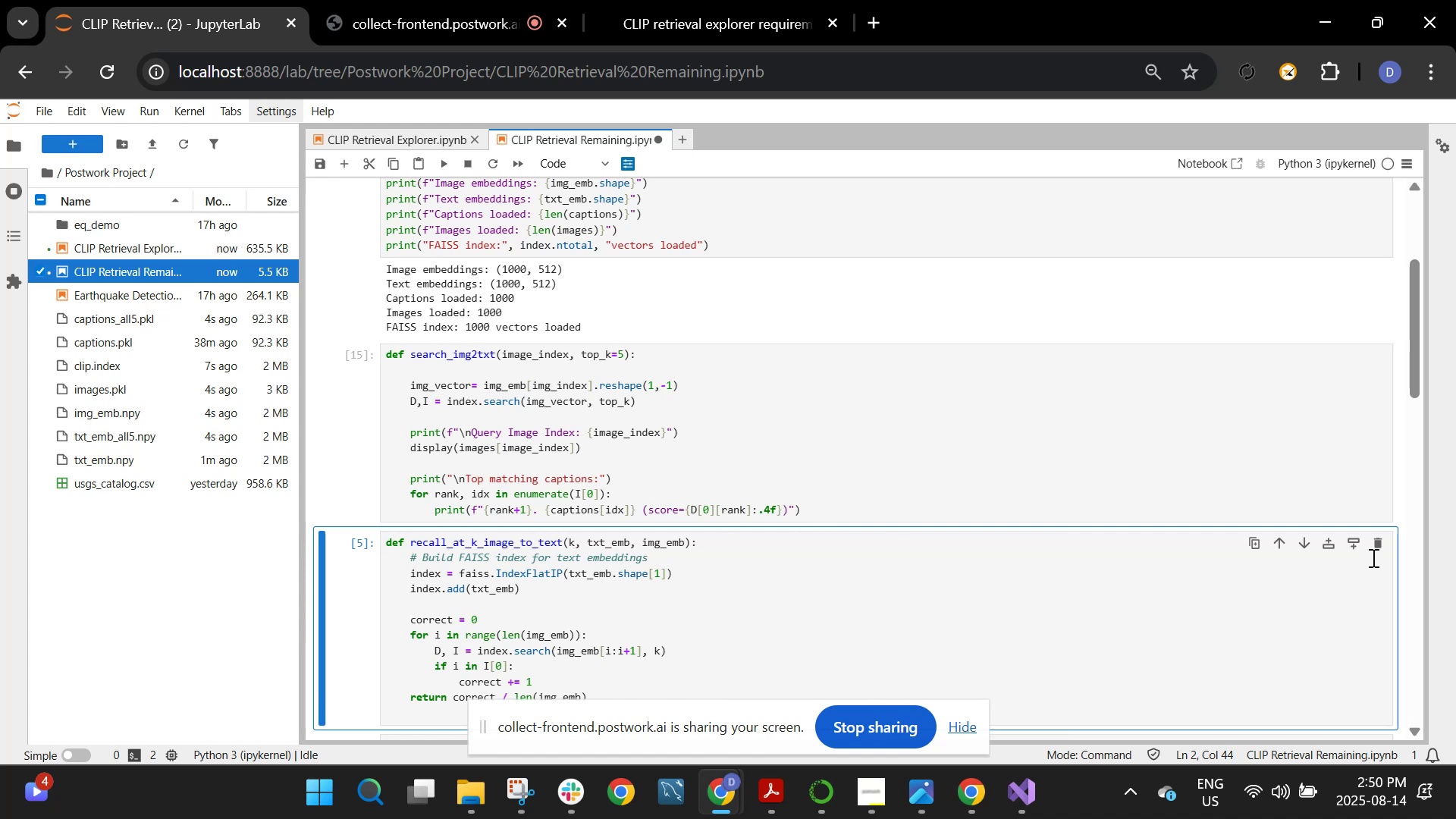 
left_click([1375, 550])
 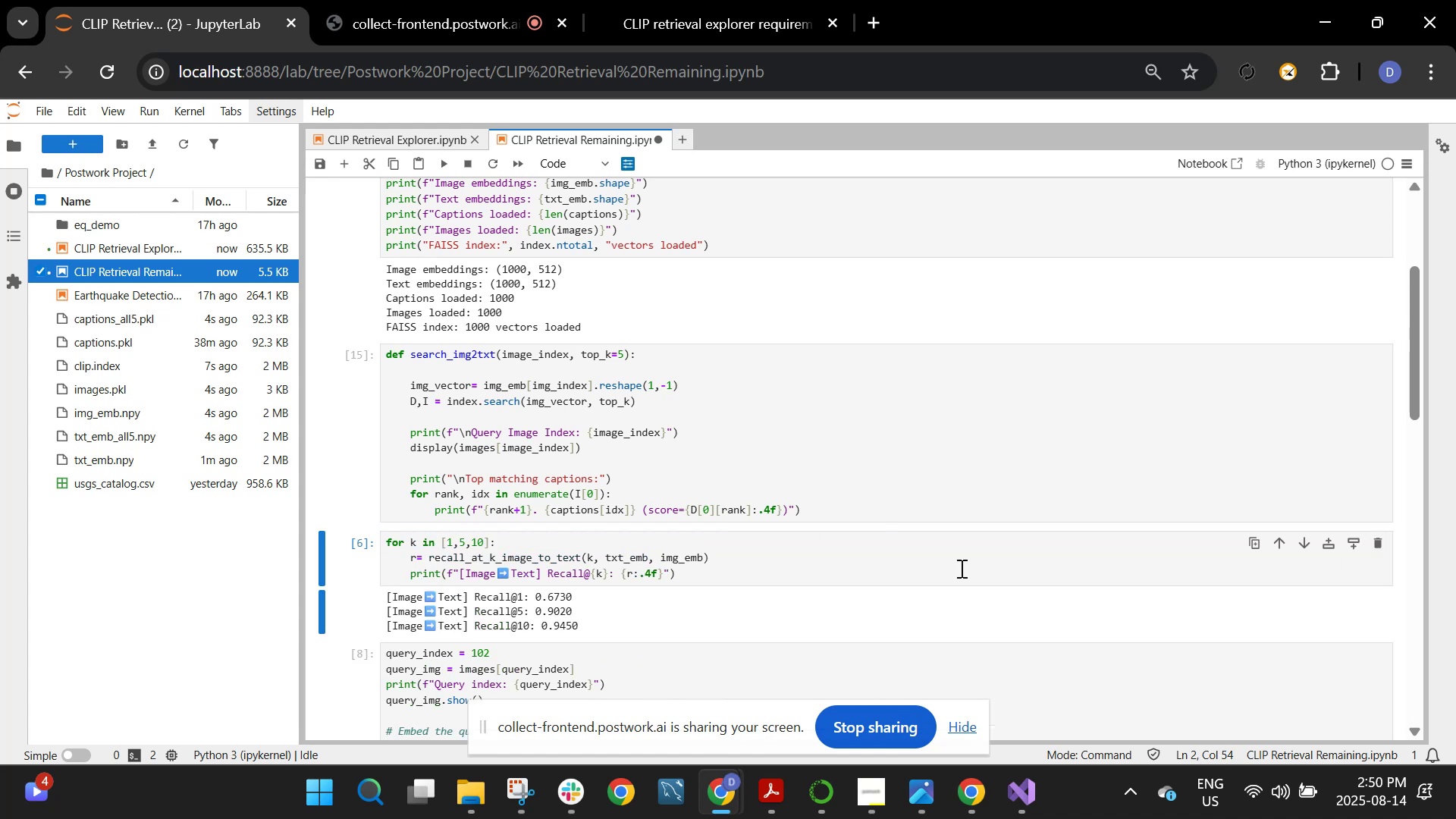 
scroll: coordinate [732, 479], scroll_direction: down, amount: 4.0
 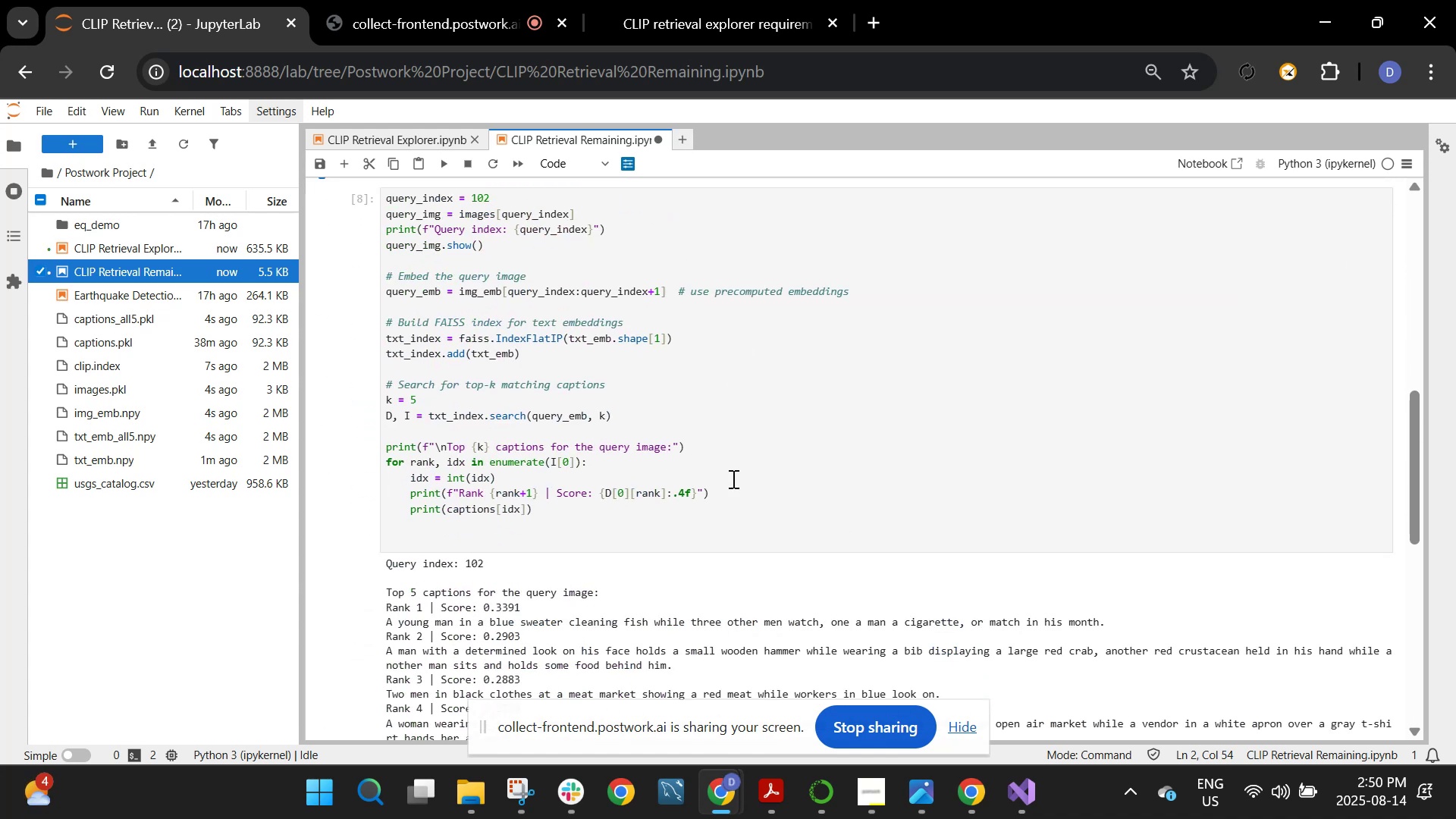 
scroll: coordinate [732, 479], scroll_direction: up, amount: 2.0
 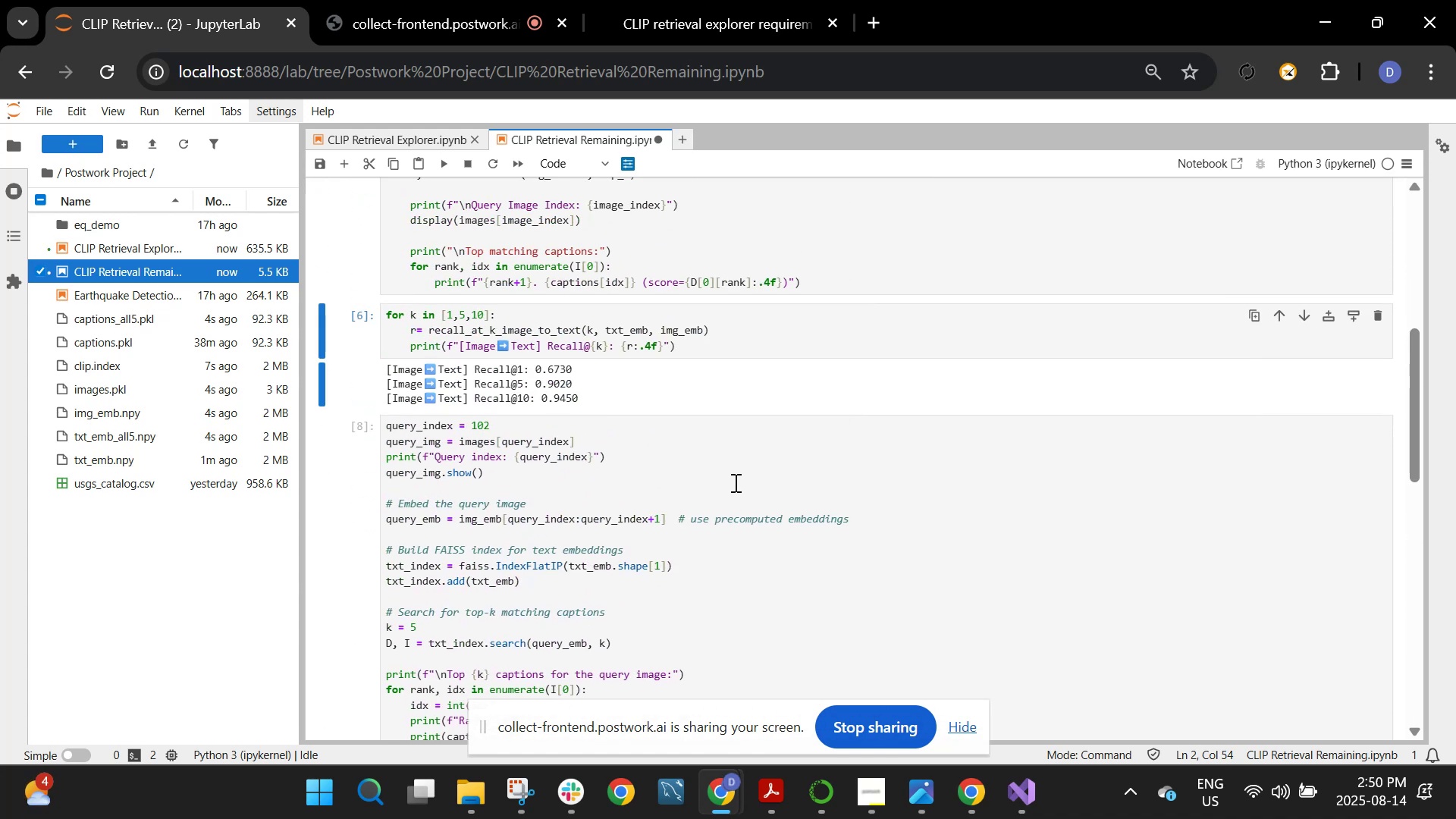 
left_click([739, 488])
 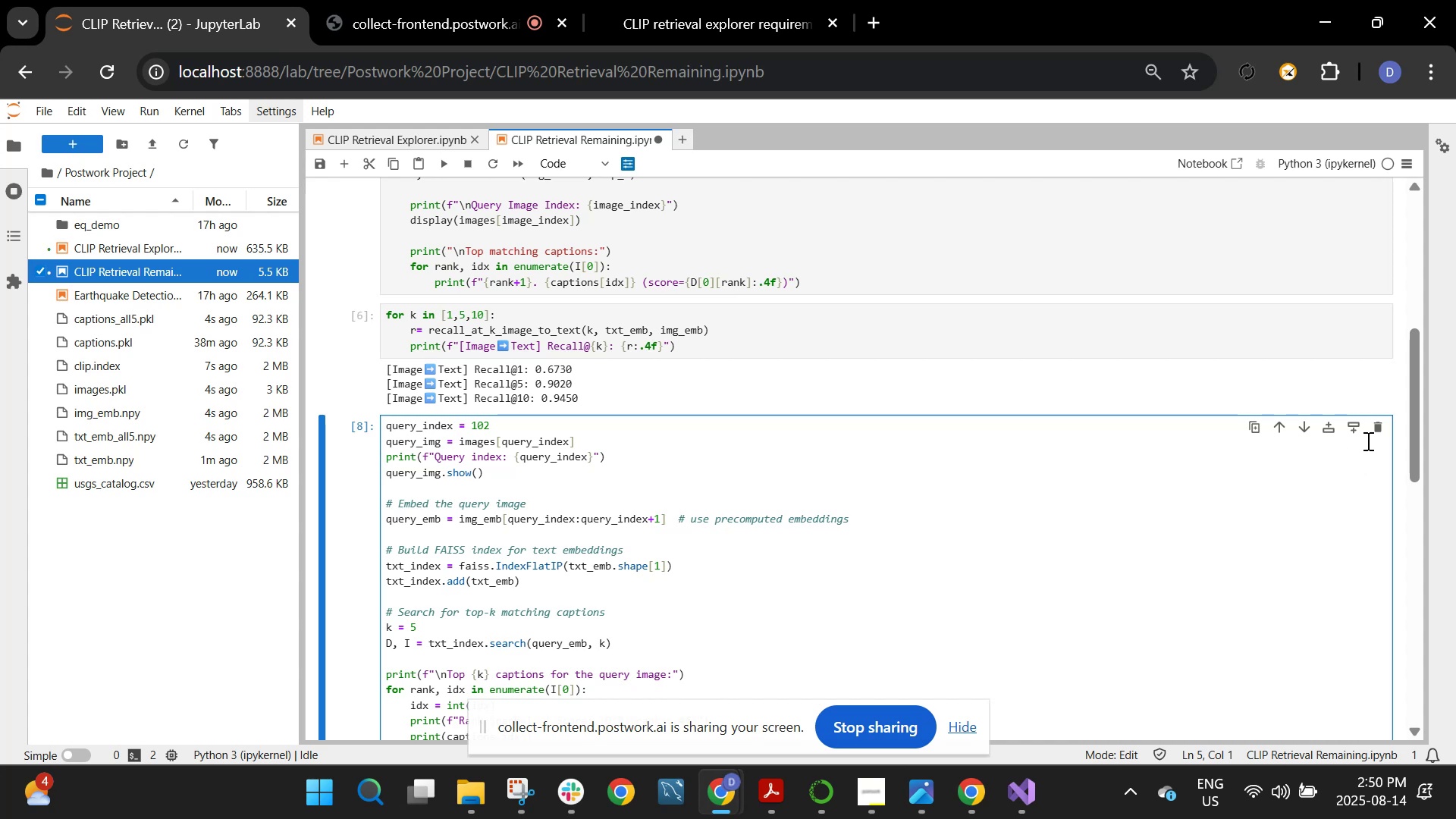 
left_click([1373, 424])
 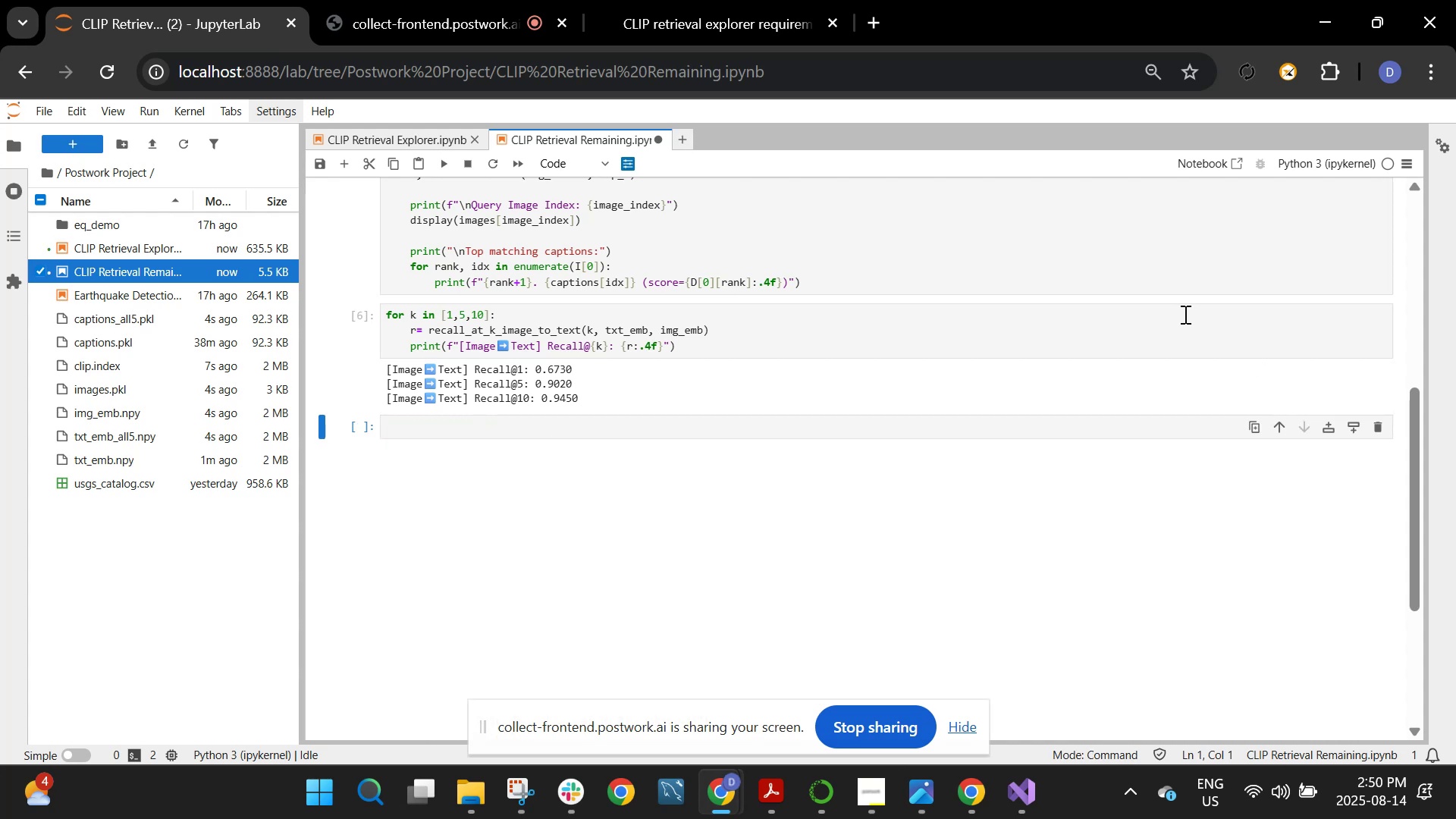 
left_click([1180, 309])
 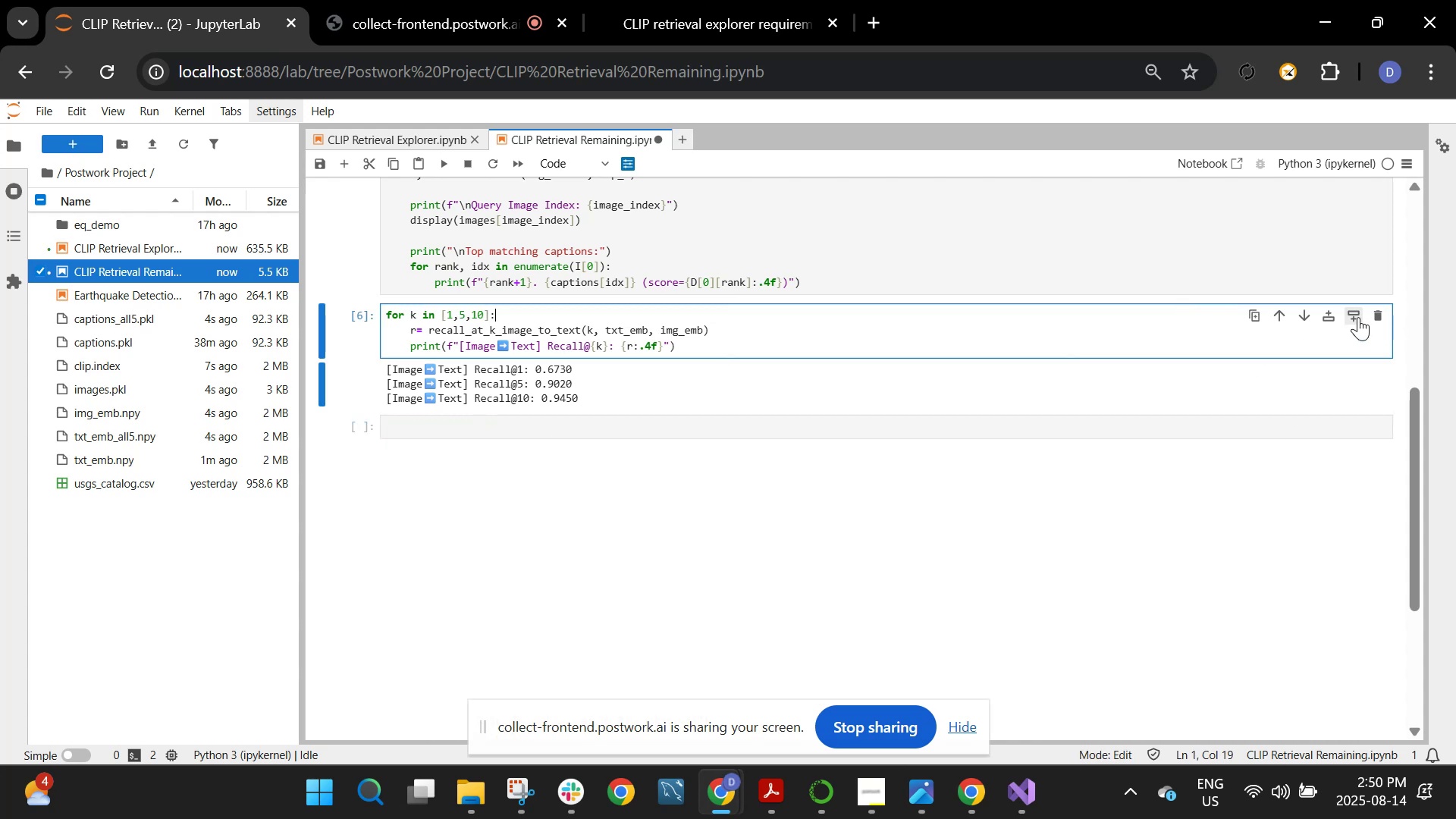 
left_click([1382, 313])
 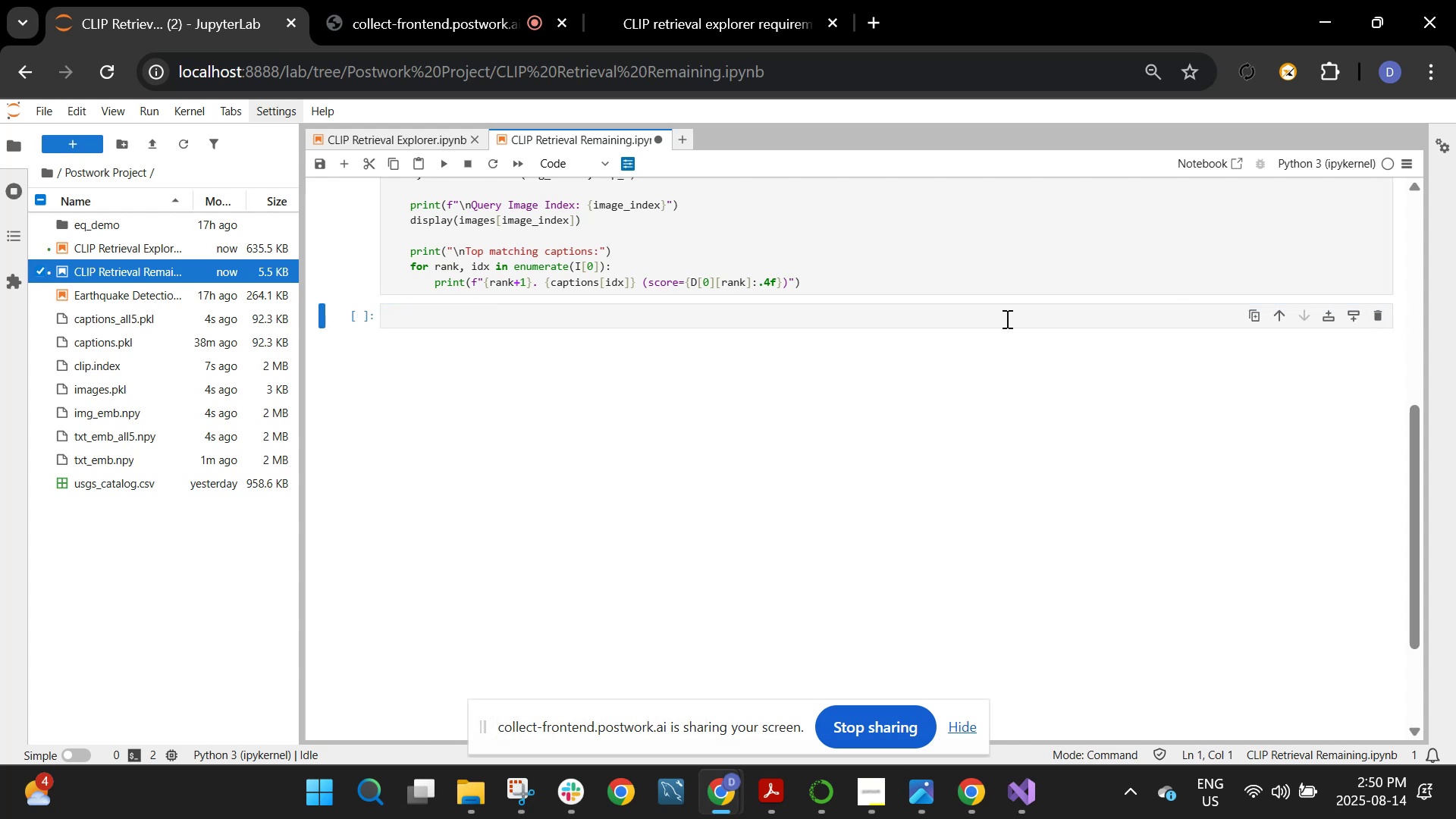 
left_click([1003, 318])
 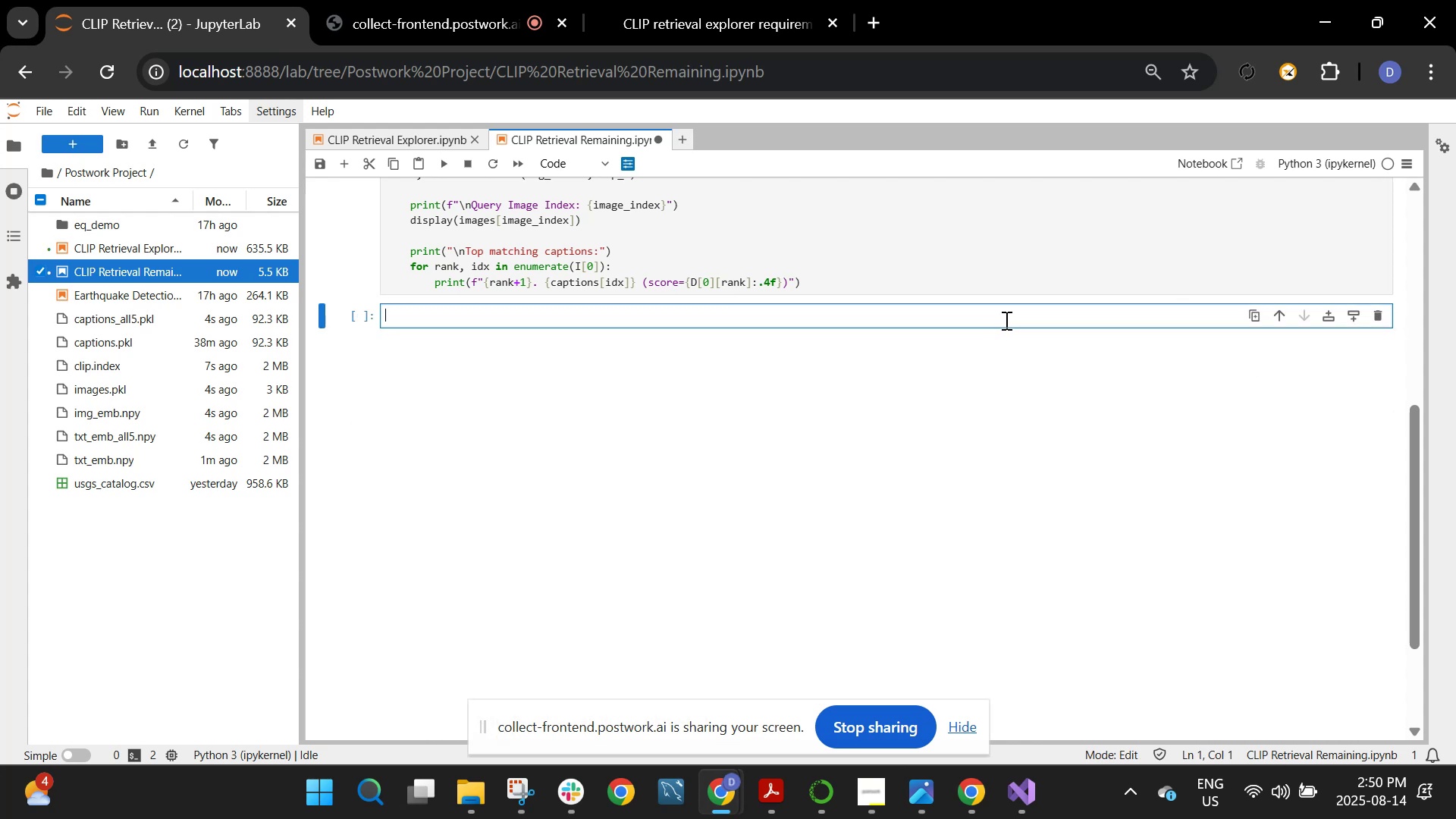 
type(search_img)
 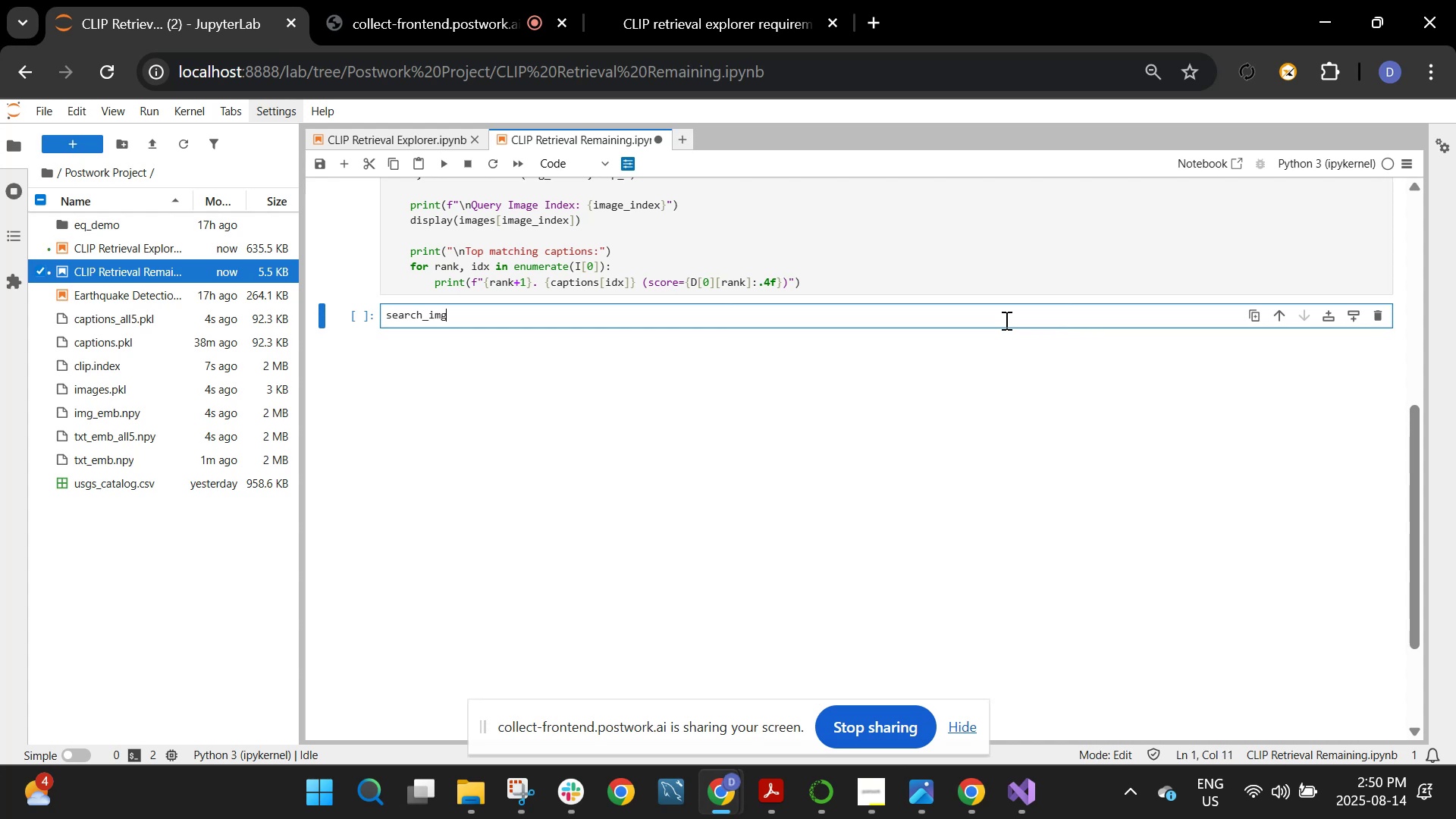 
scroll: coordinate [908, 375], scroll_direction: up, amount: 2.0
 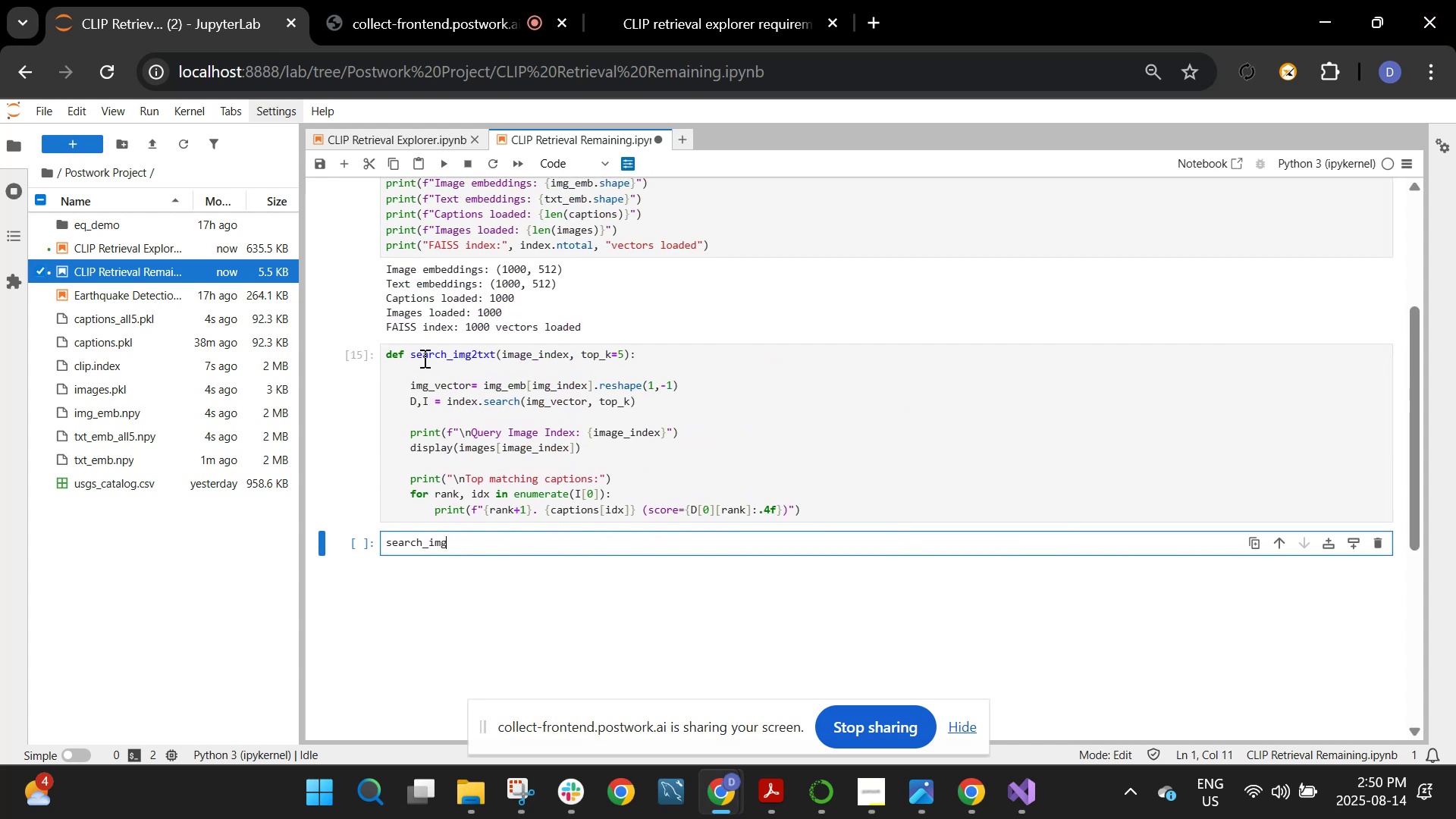 
left_click_drag(start_coordinate=[422, 359], to_coordinate=[491, 359])
 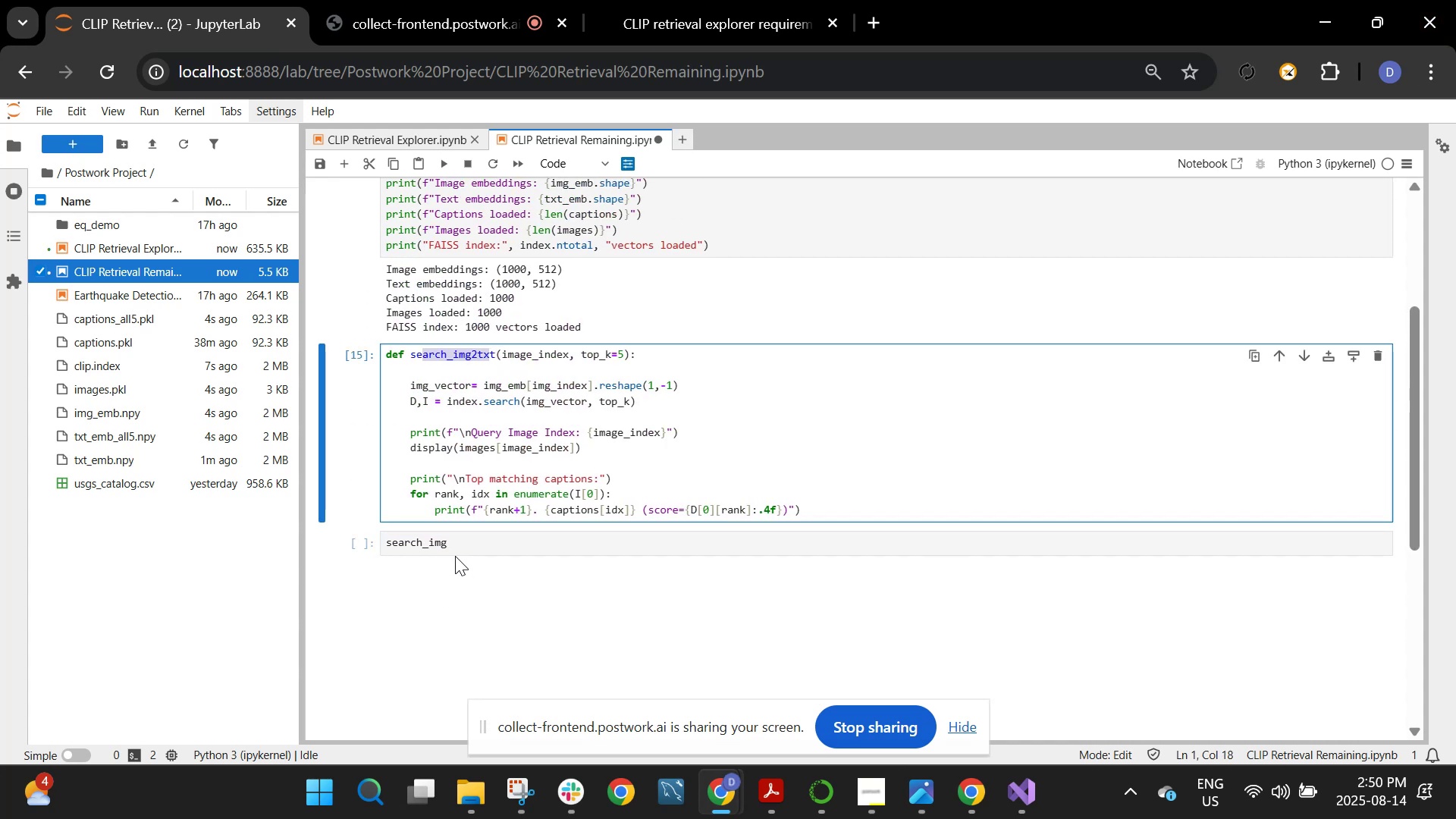 
left_click([453, 535])
 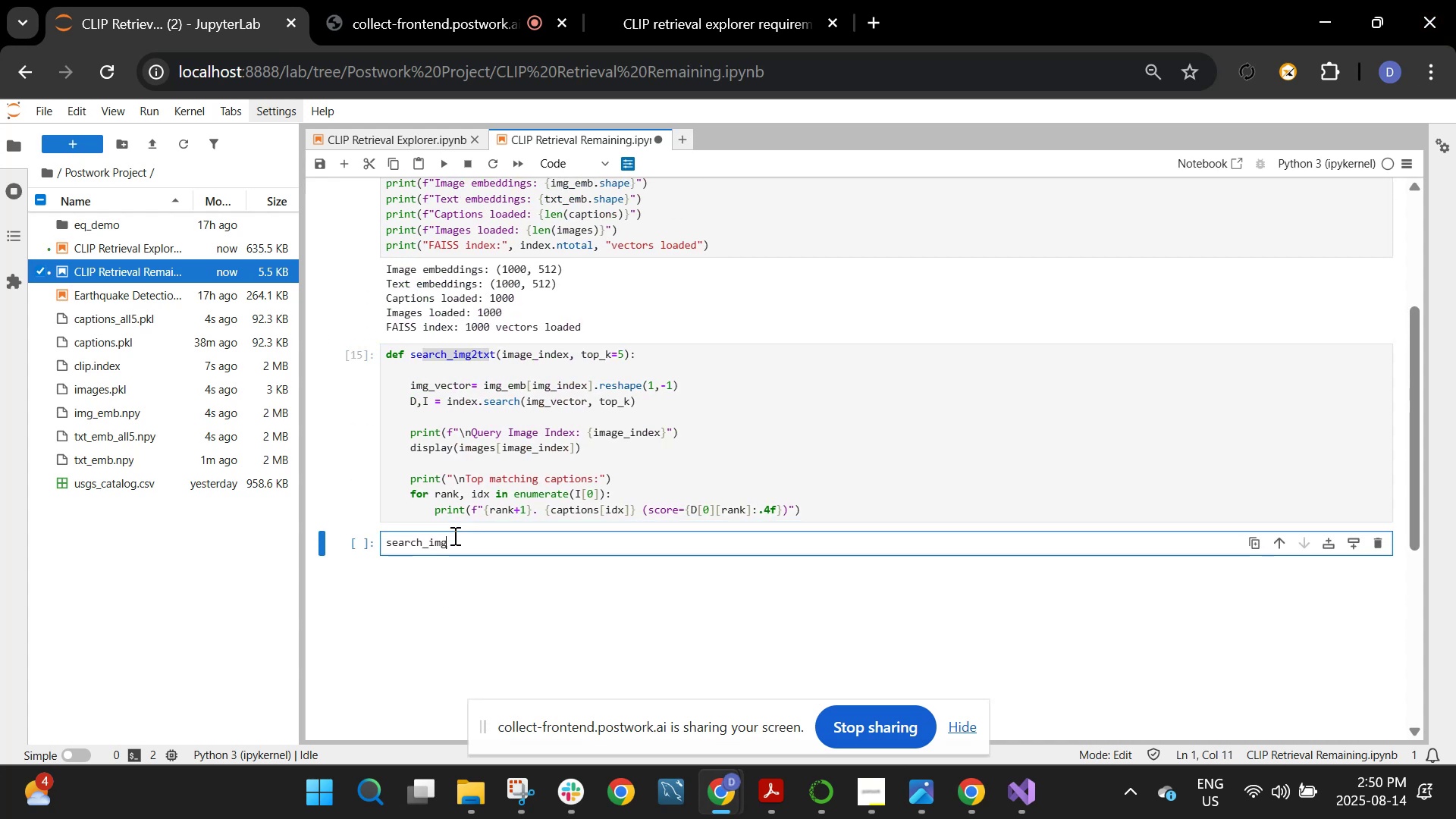 
type(2txt(0, top))
key(Backspace)
type(_k=5))
 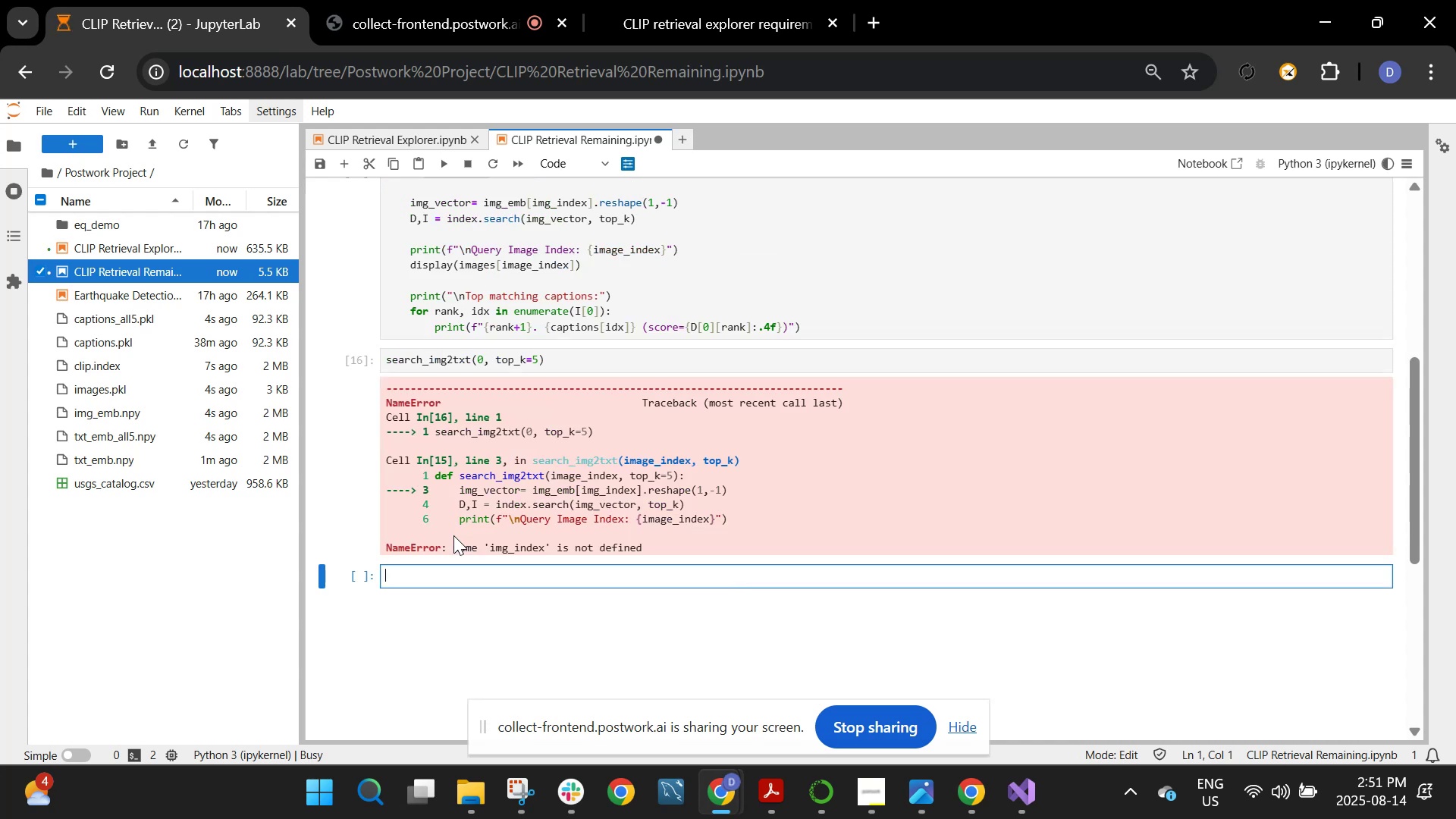 
 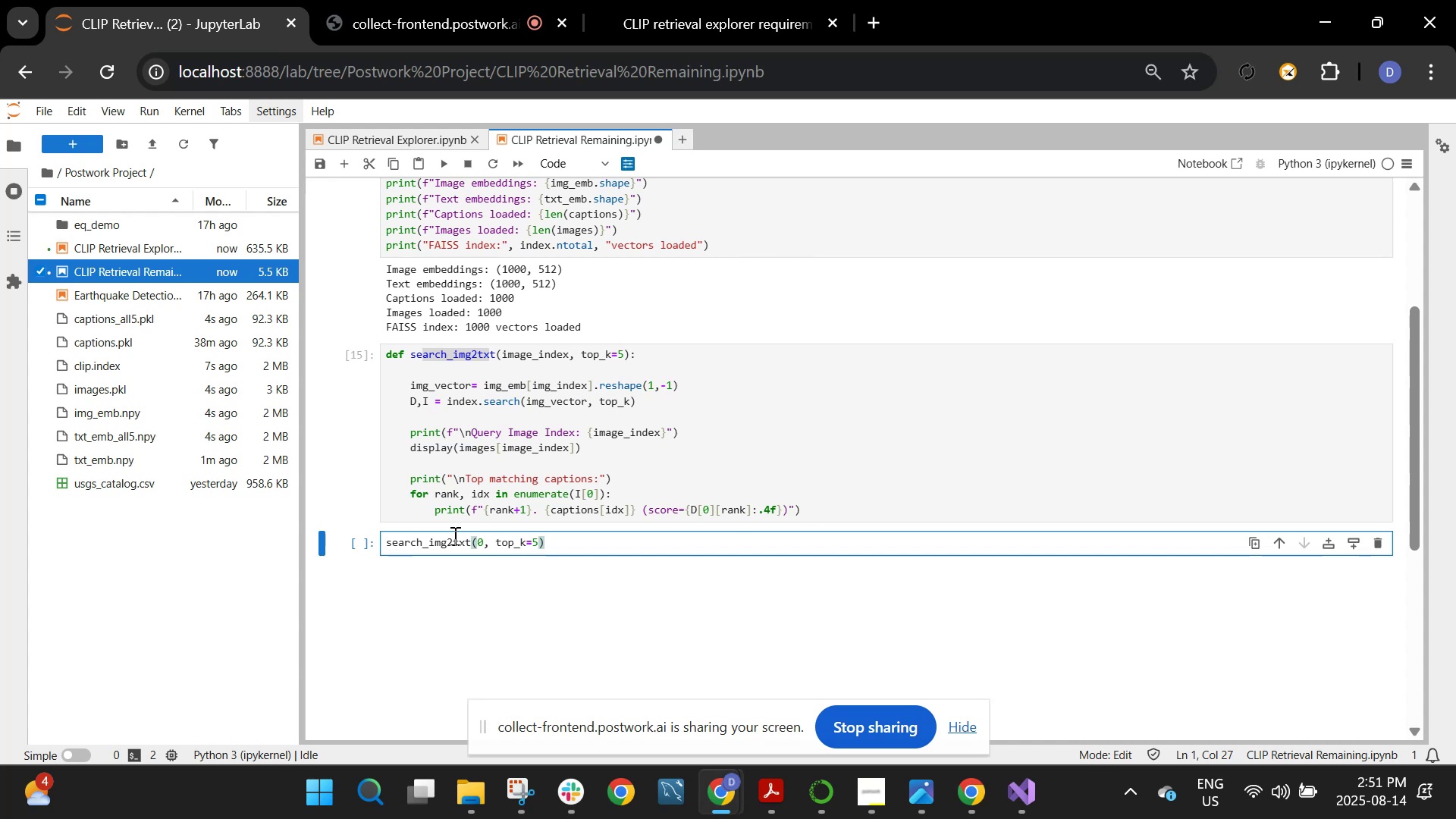 
key(Shift+Enter)
 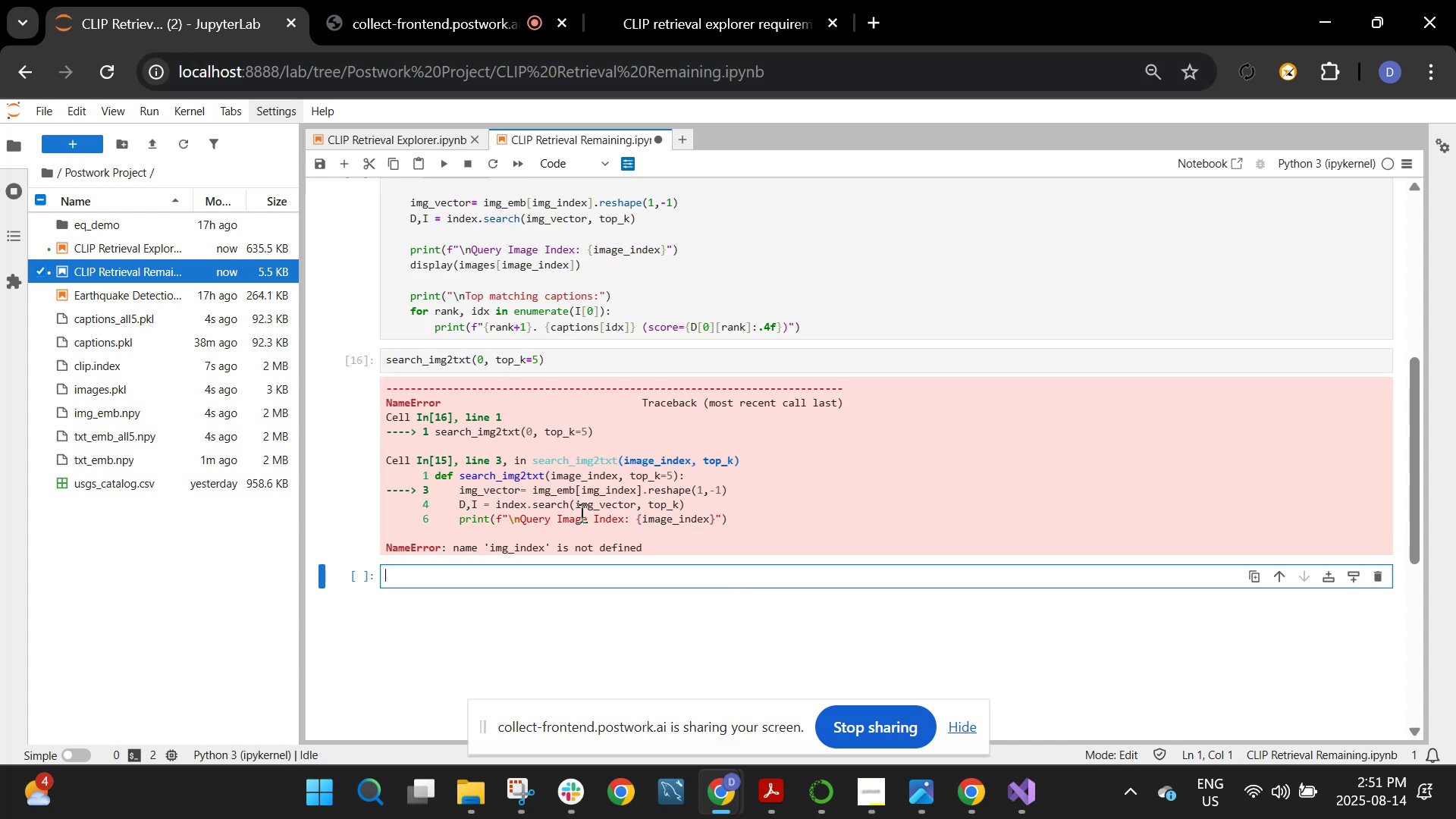 
wait(7.02)
 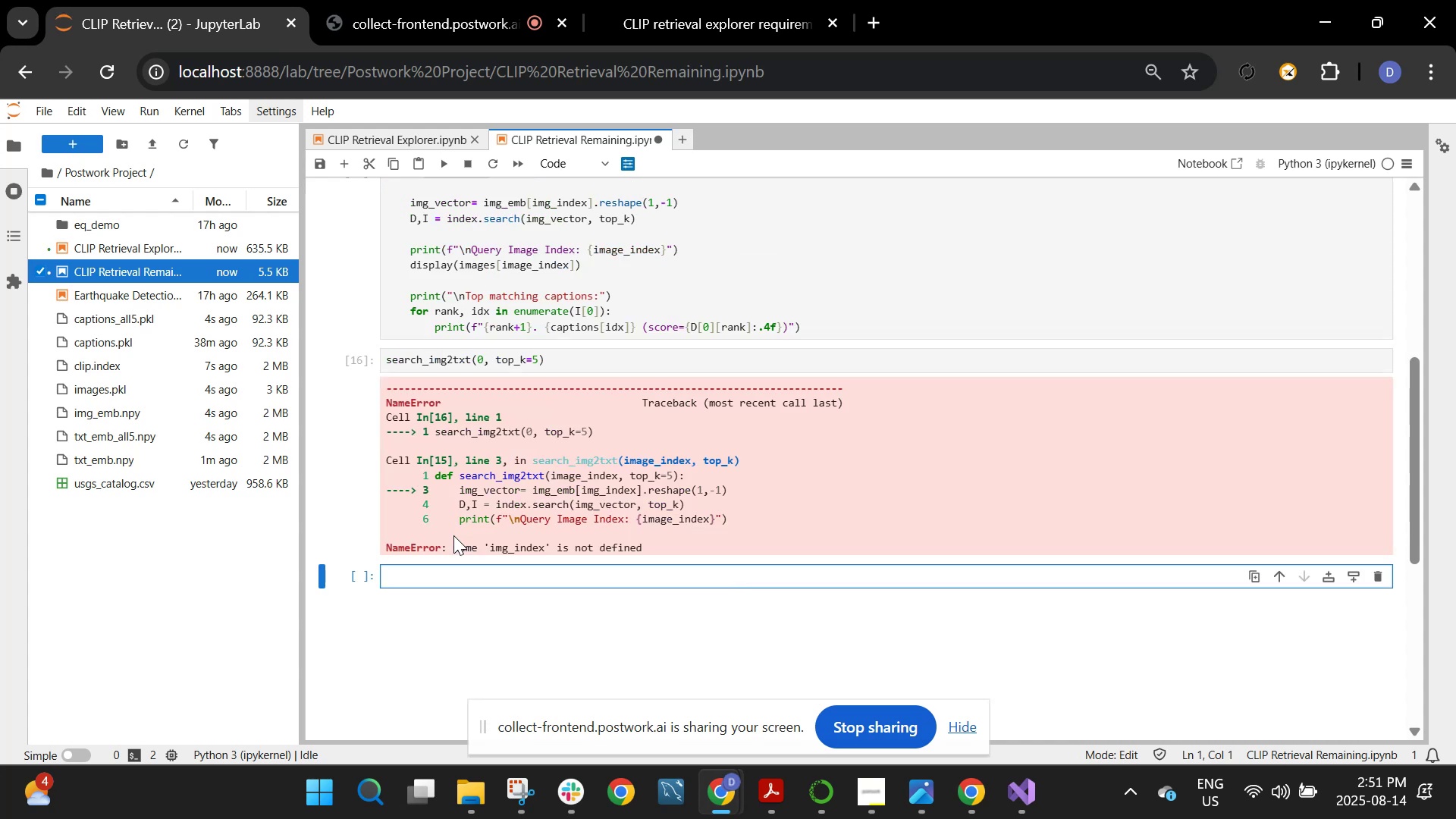 
scroll: coordinate [610, 538], scroll_direction: up, amount: 1.0
 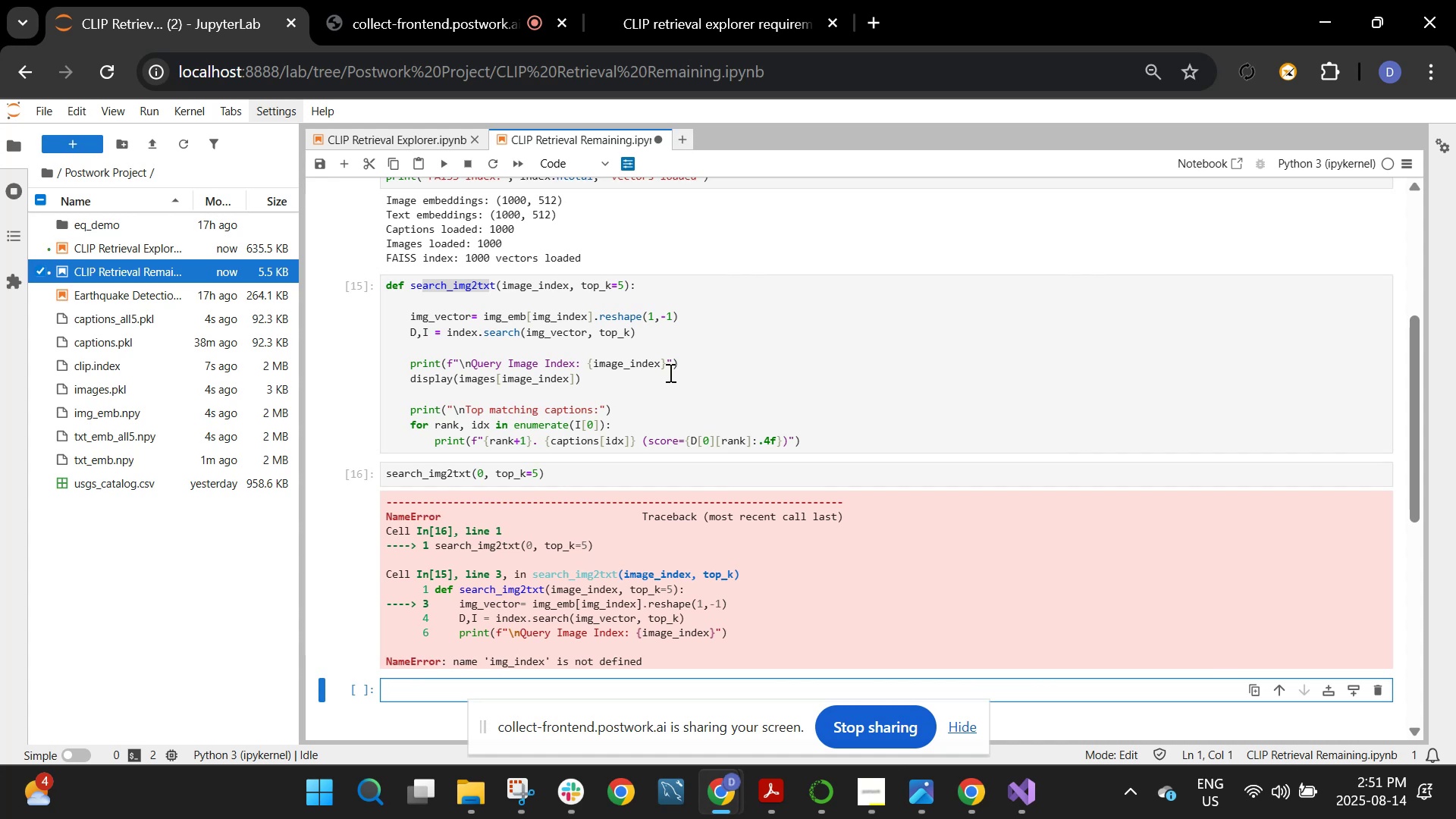 
wait(5.08)
 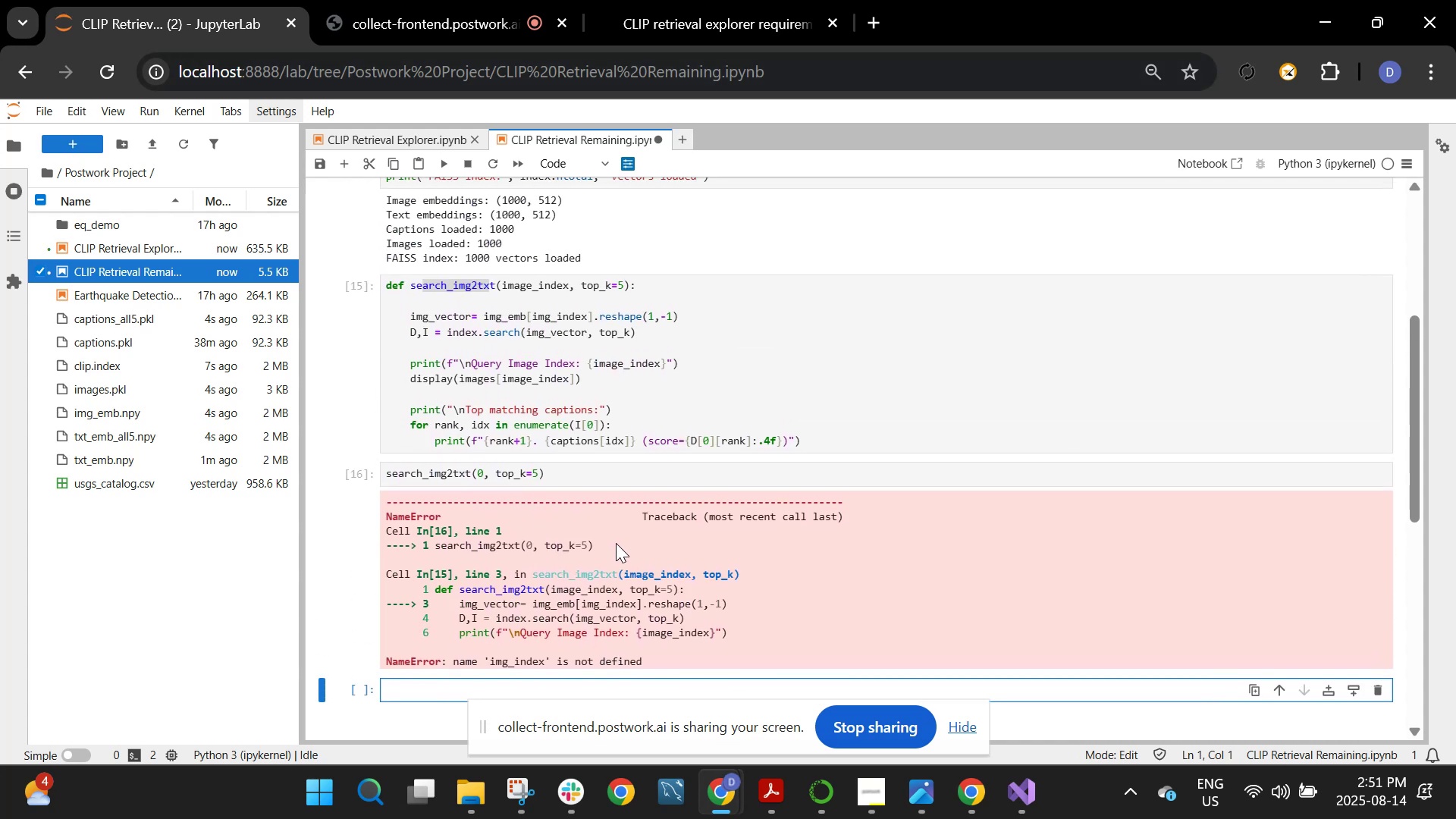 
left_click([669, 372])
 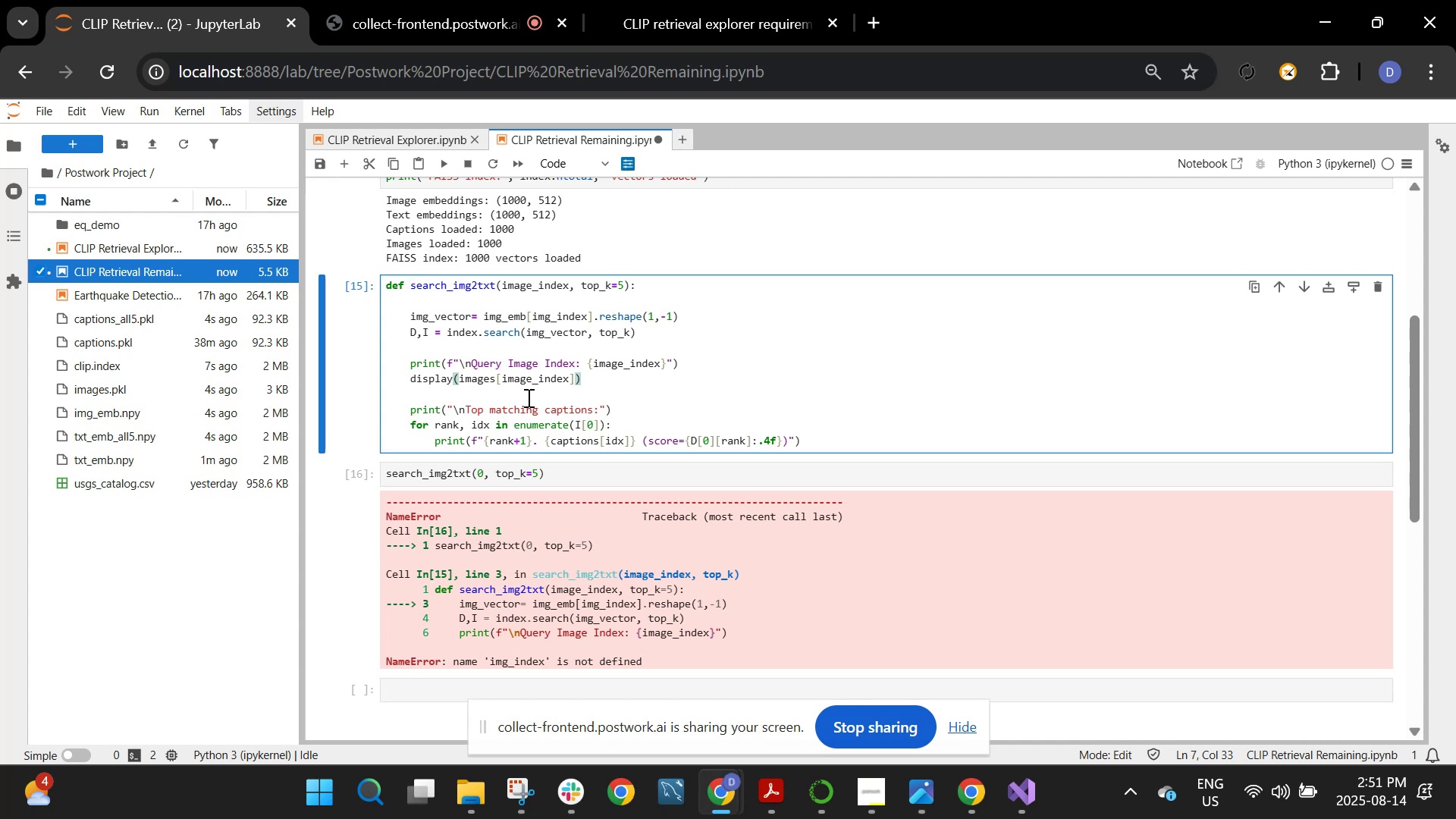 
wait(12.94)
 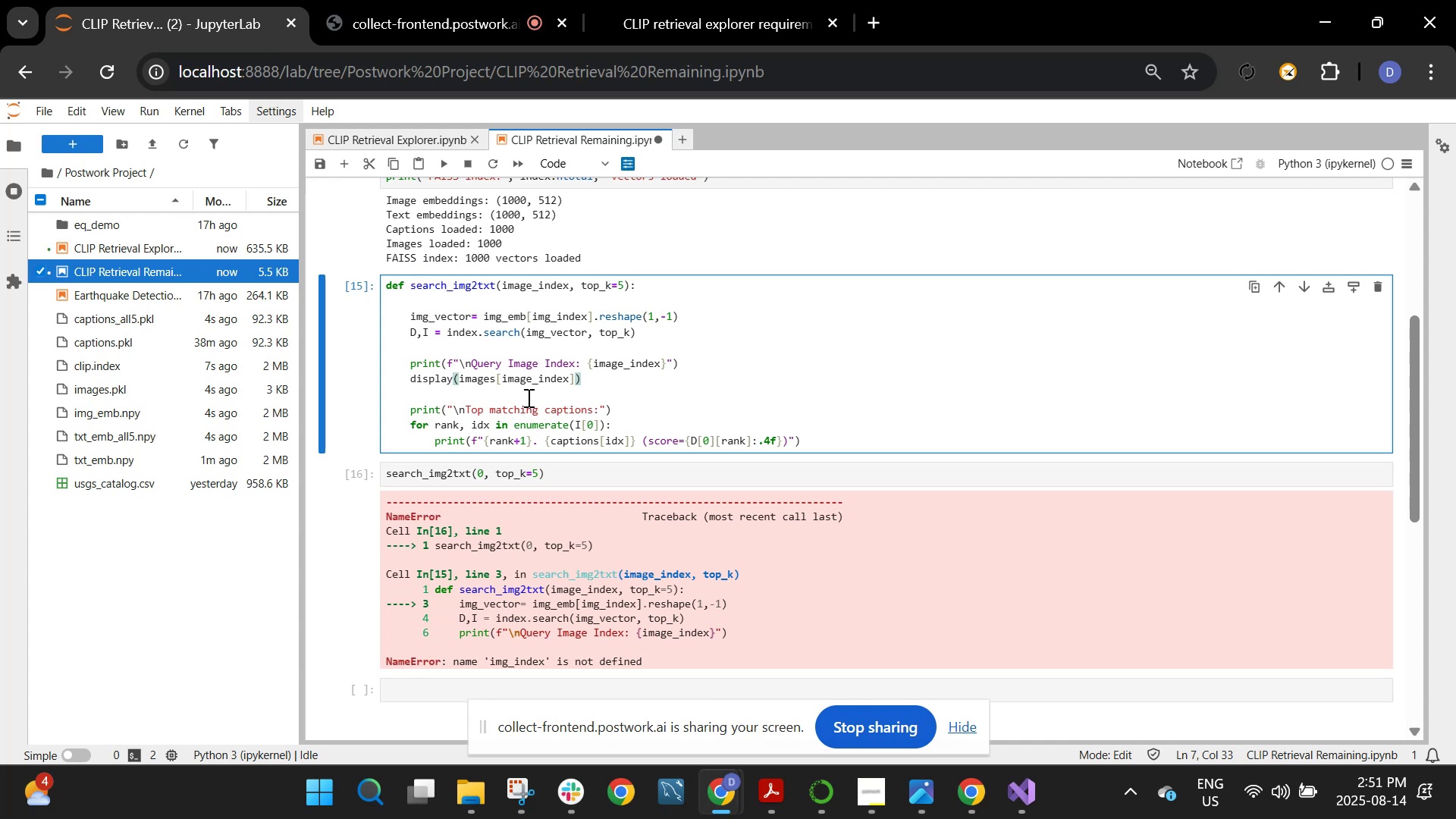 
left_click([596, 460])
 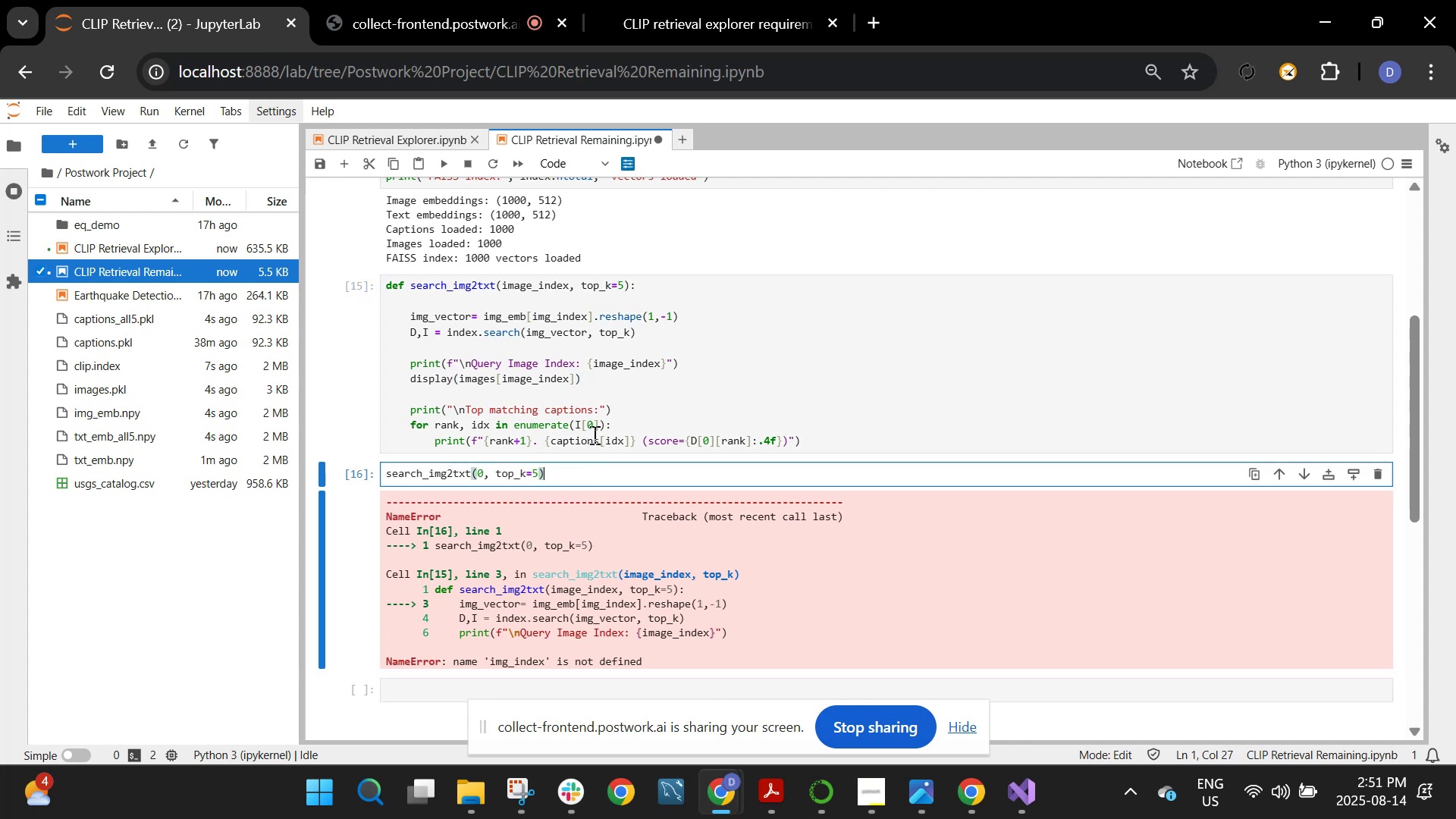 
left_click([594, 428])
 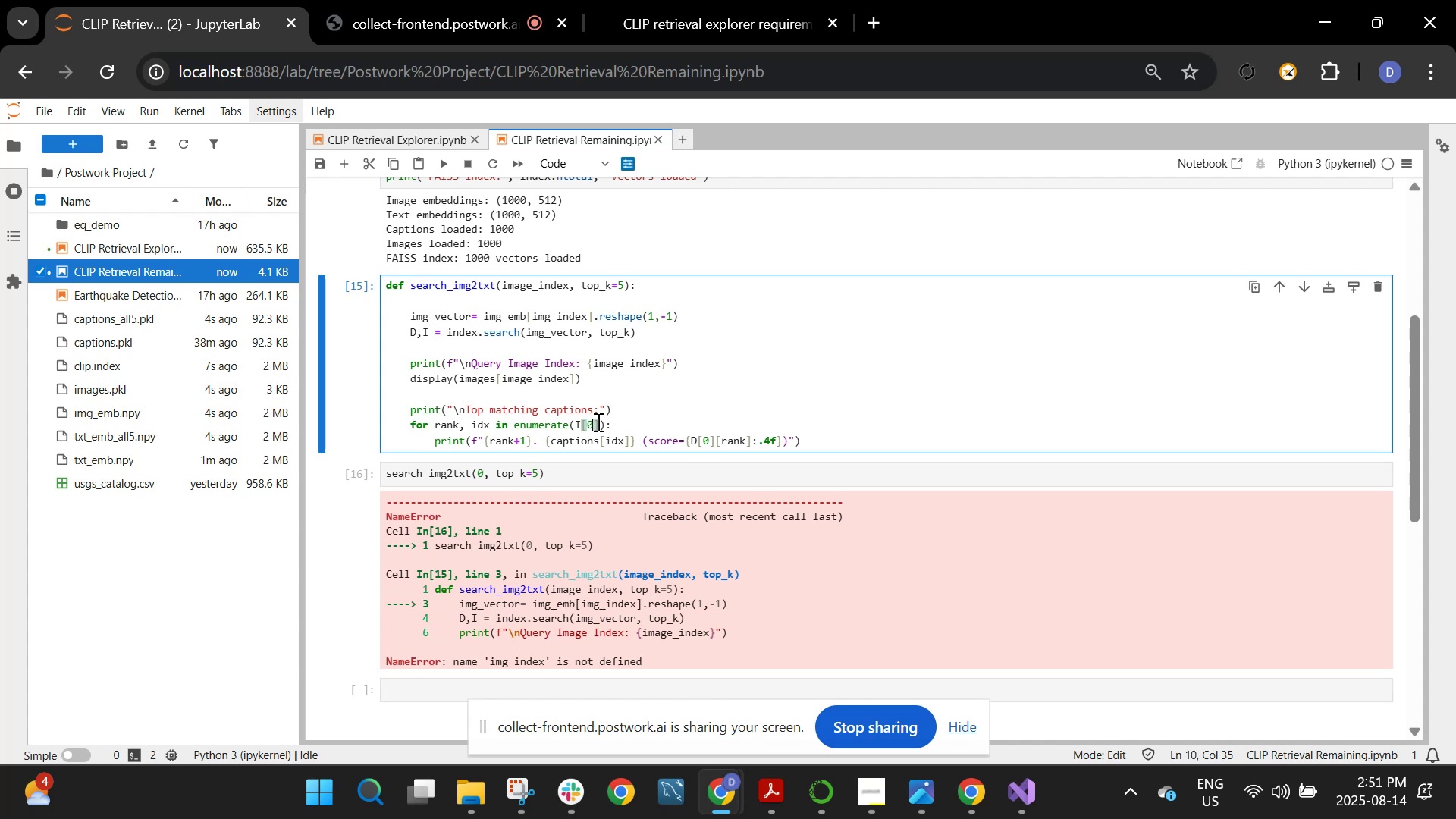 
wait(21.09)
 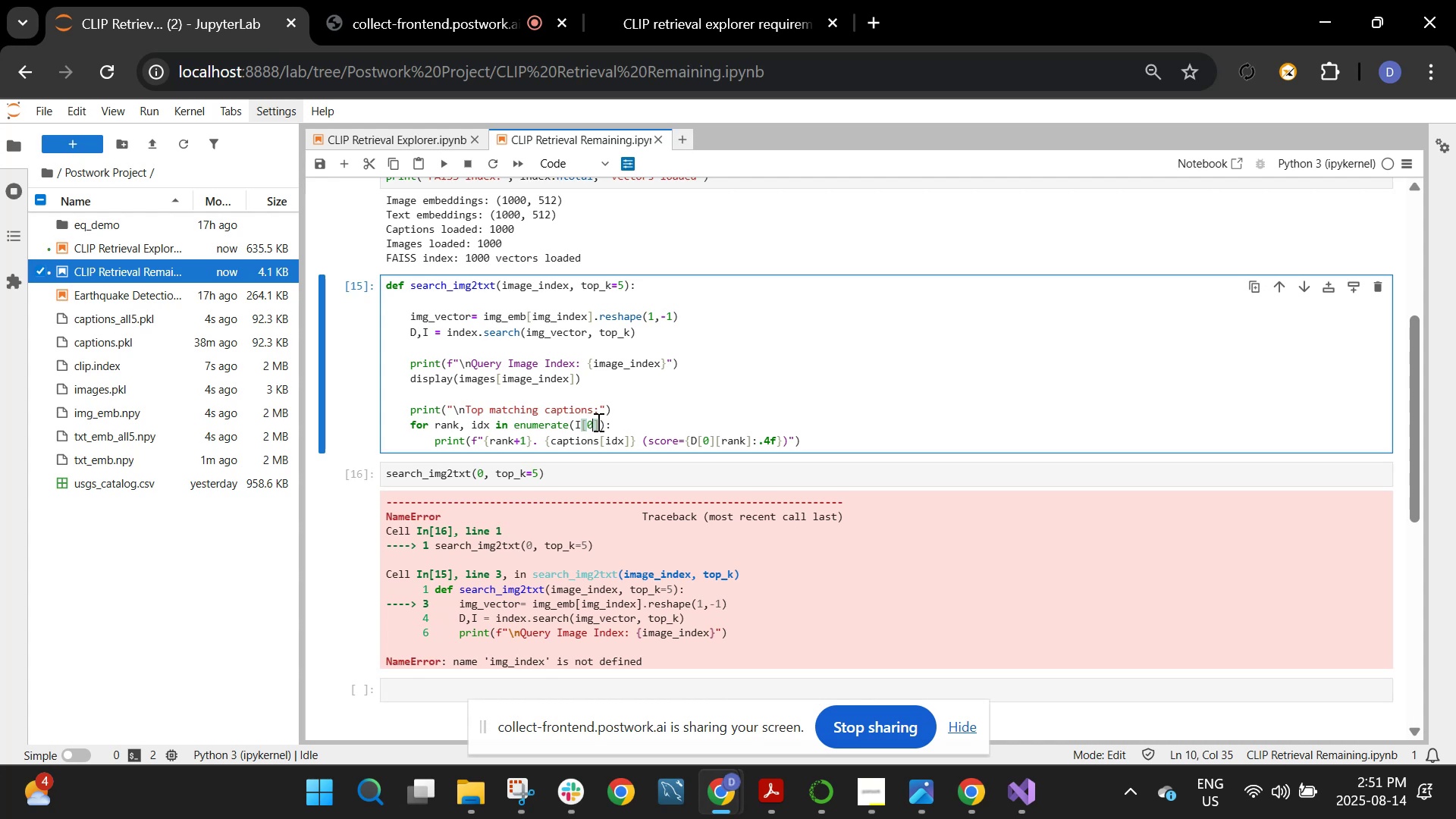 
left_click([531, 484])
 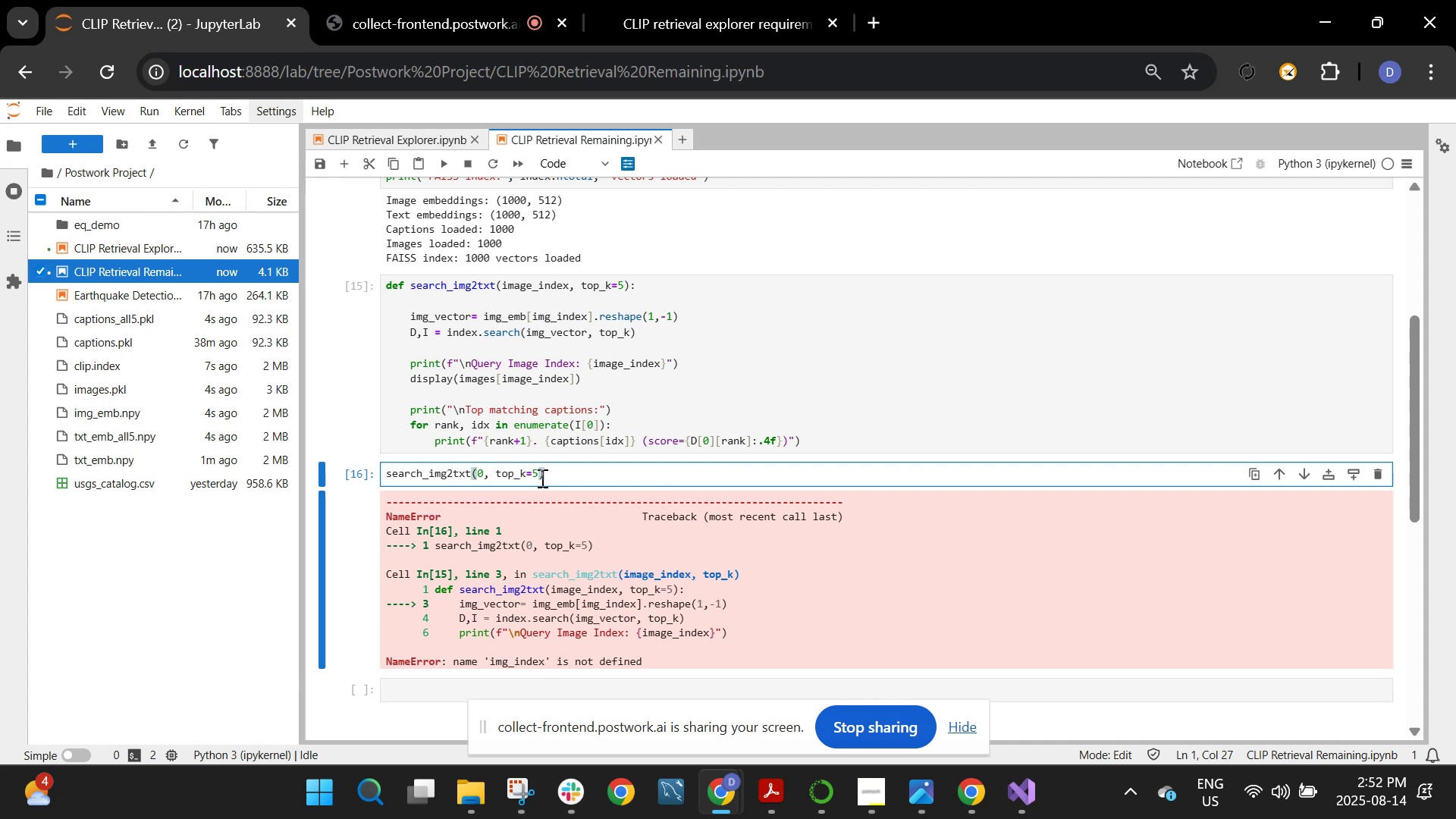 
wait(15.21)
 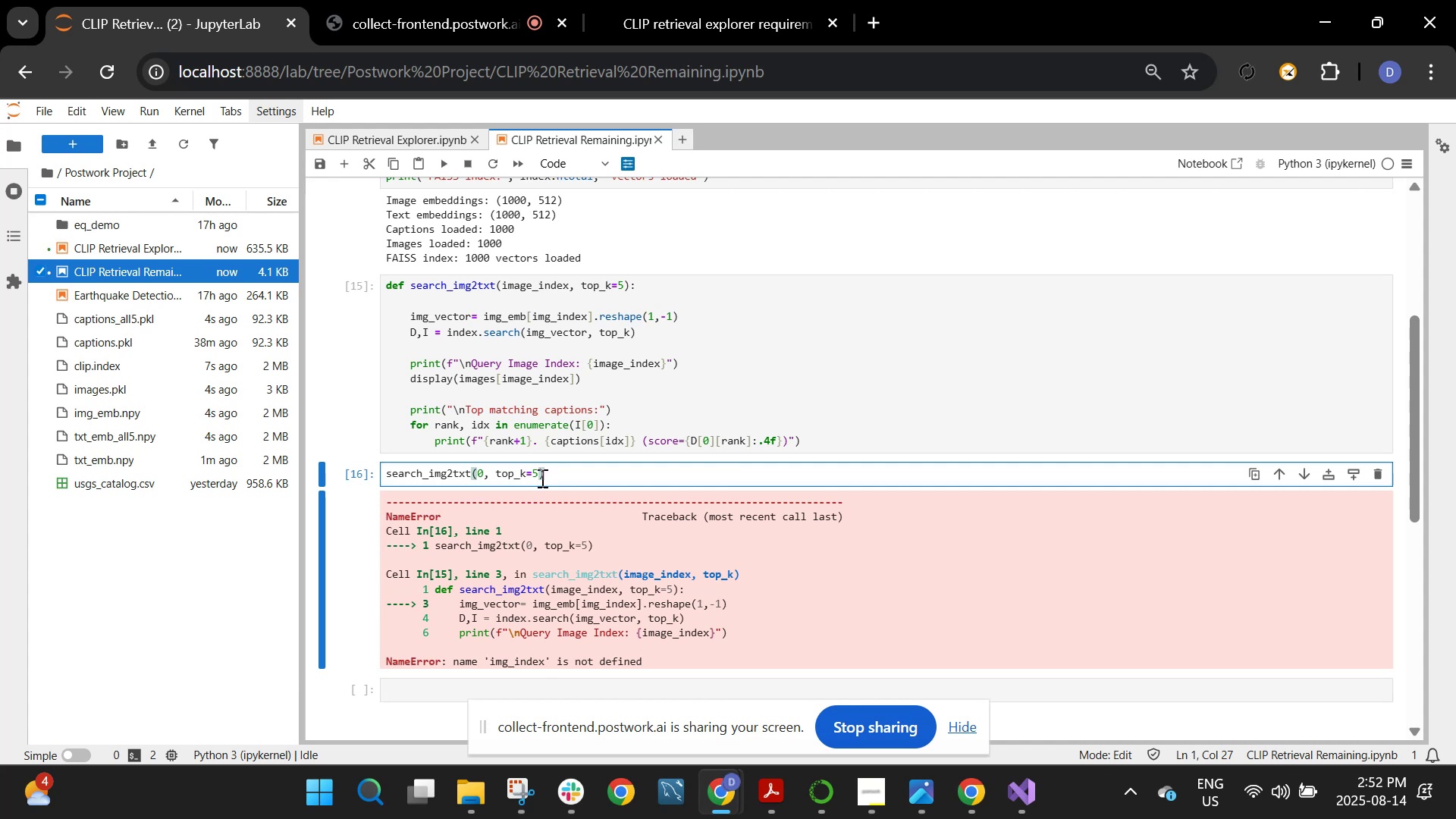 
left_click([570, 285])
 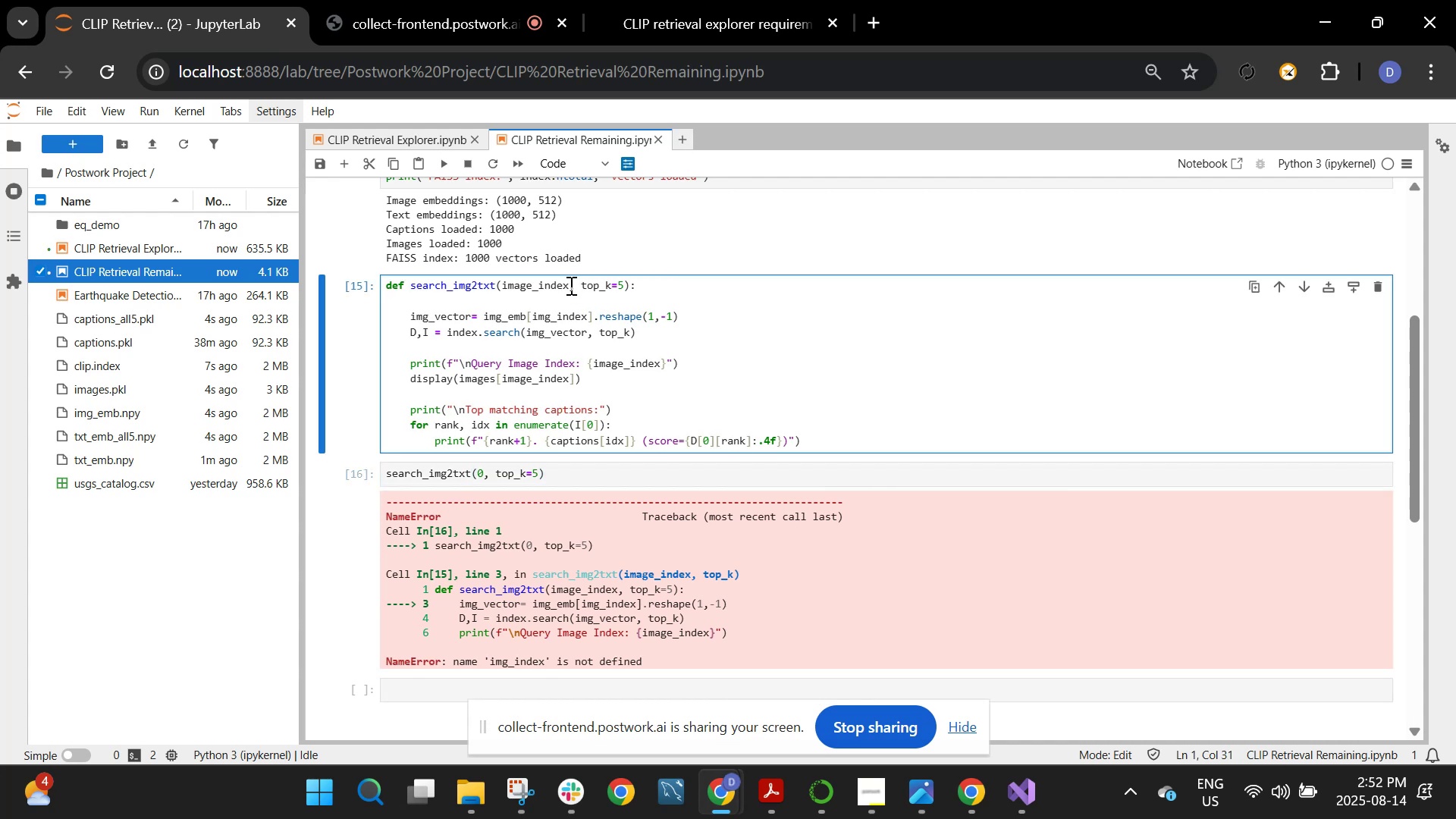 
key(Equal)
 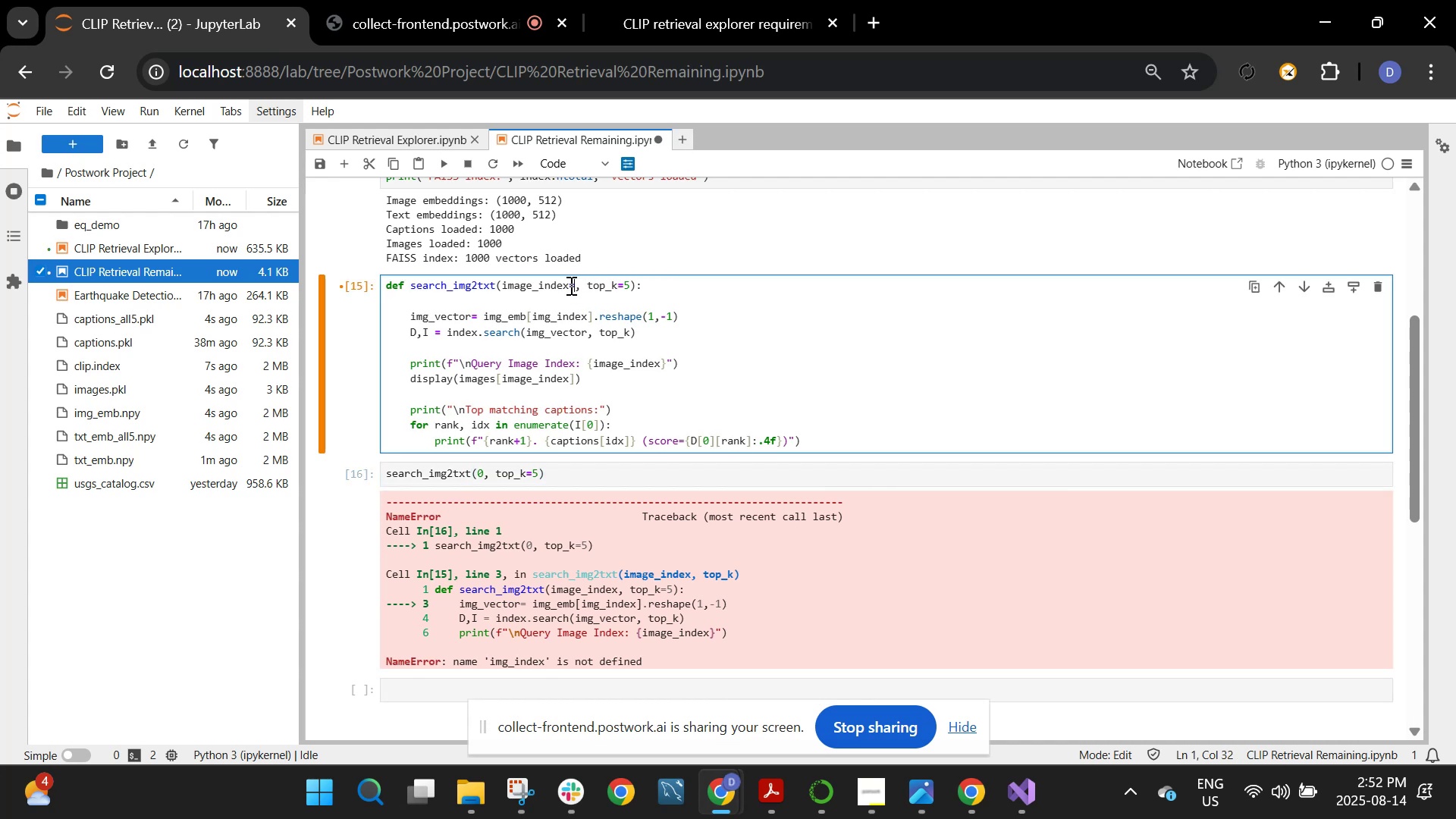 
key(0)
 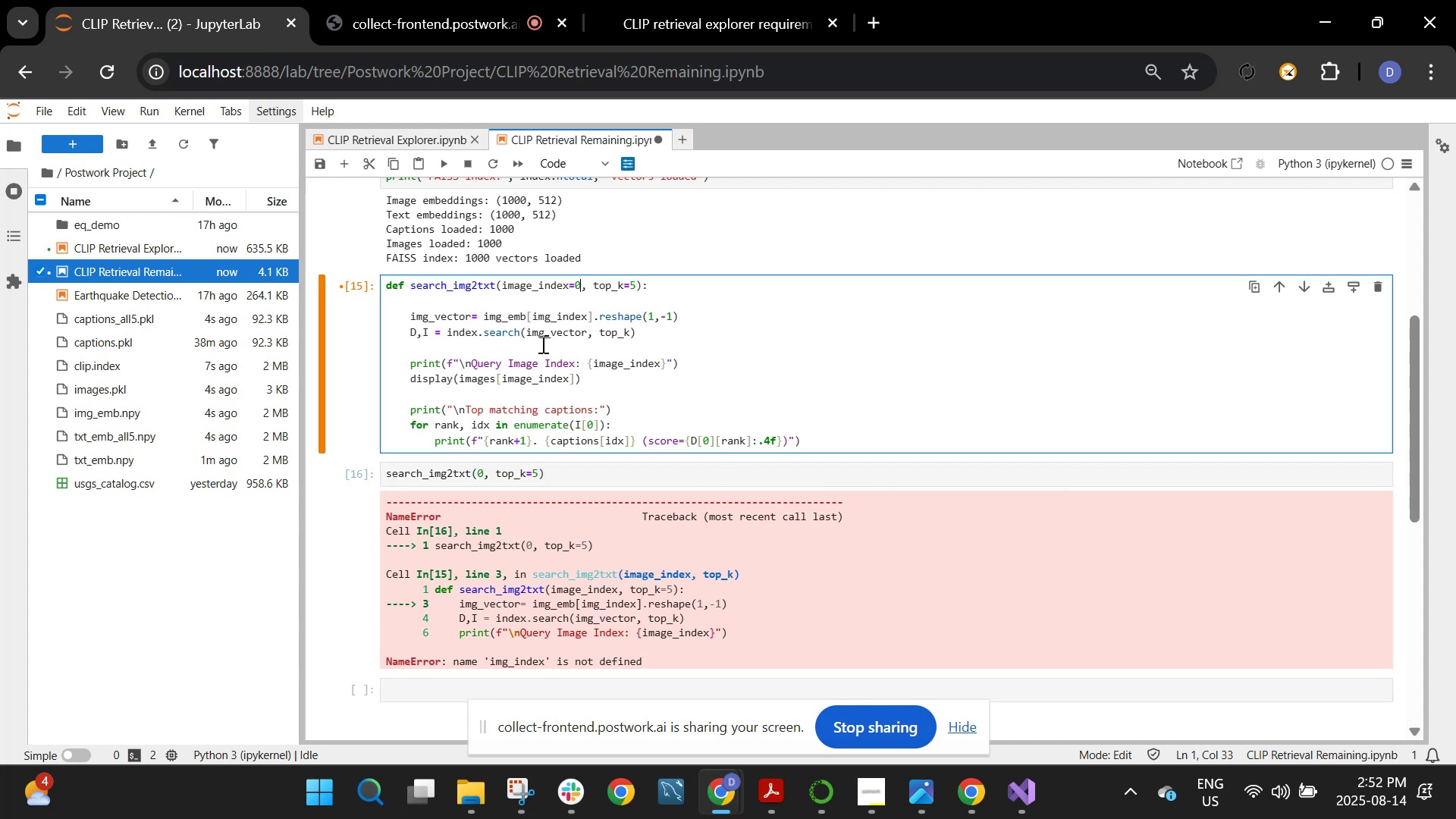 
wait(8.96)
 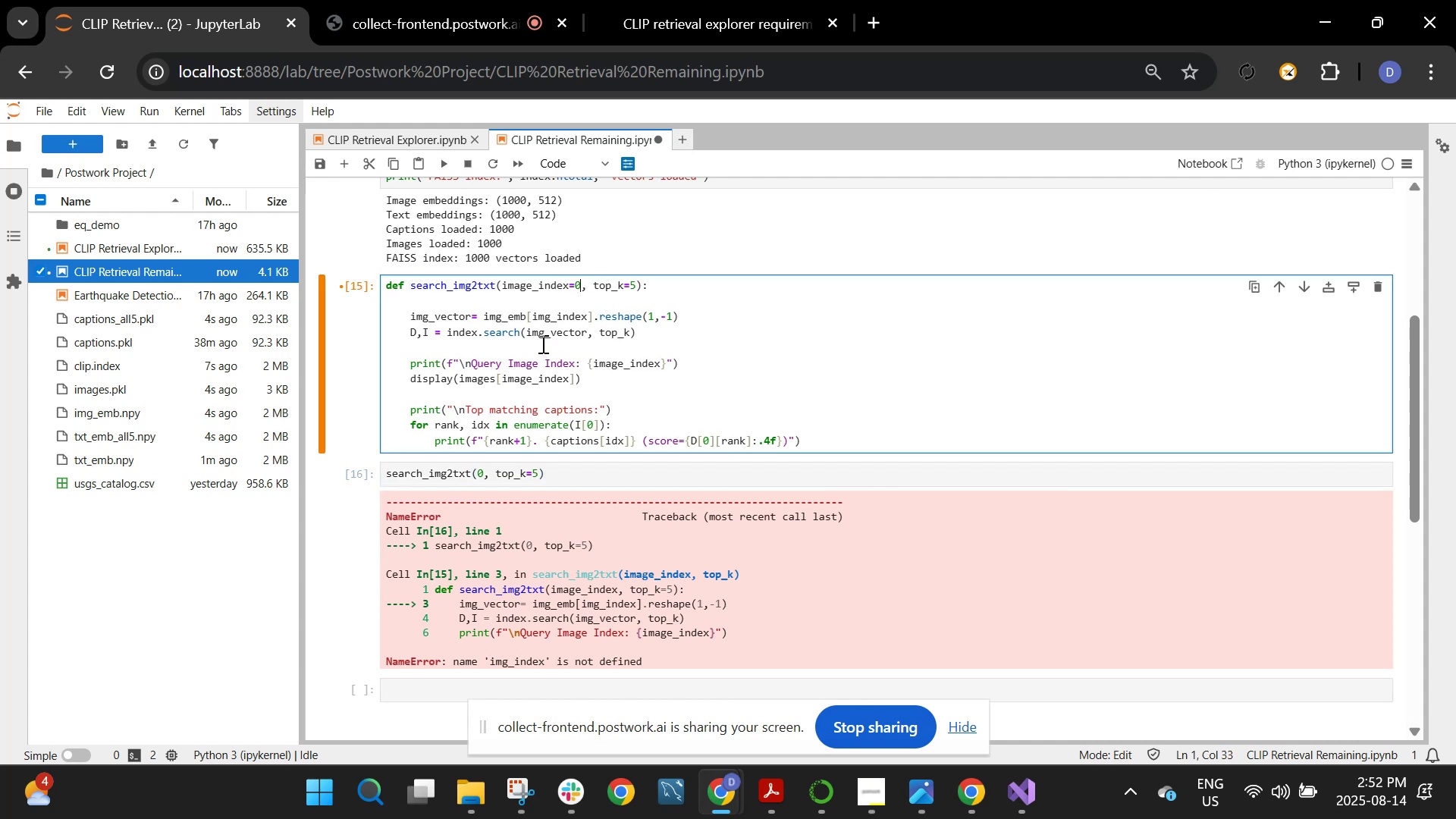 
left_click([549, 313])
 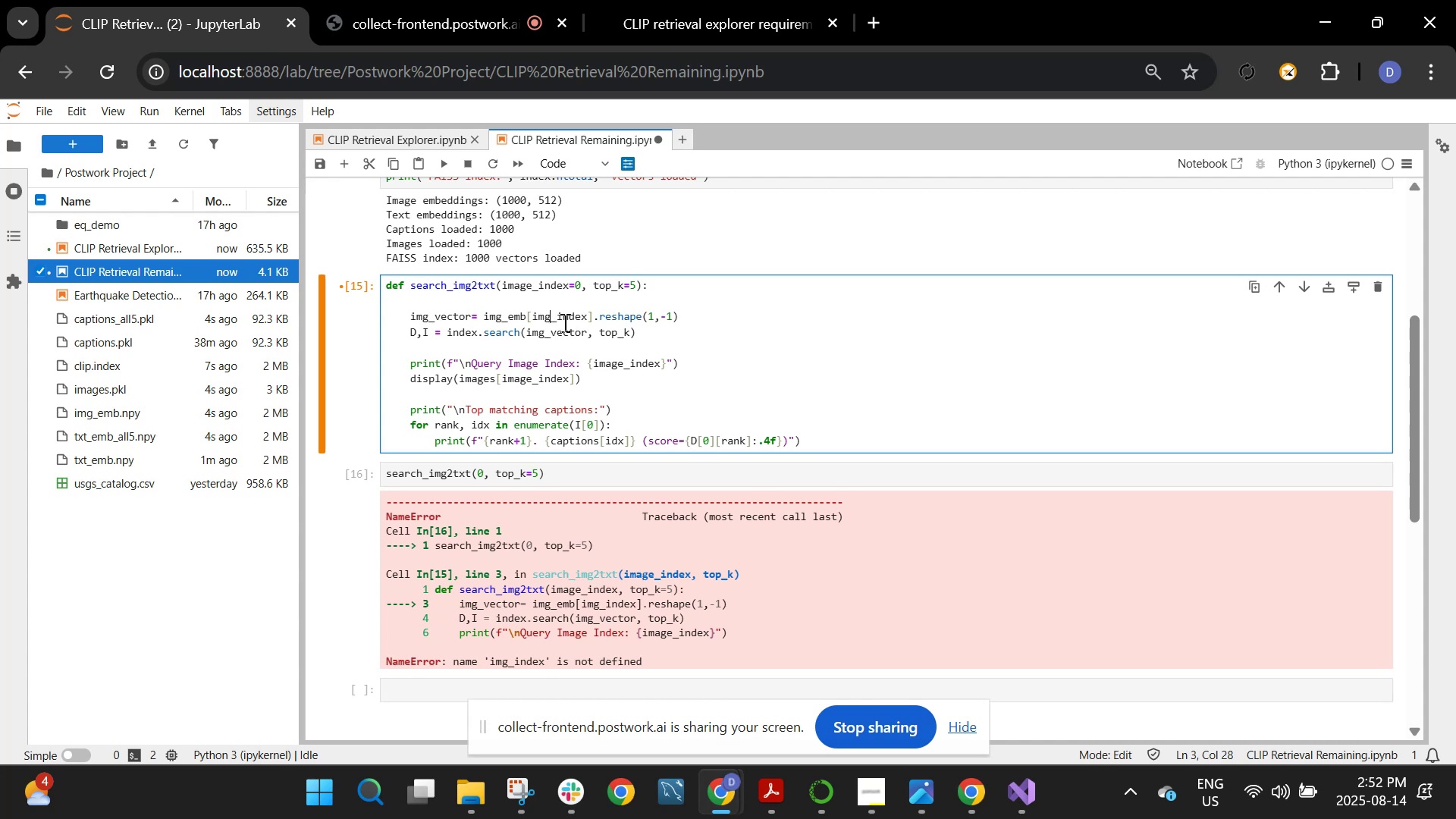 
key(Backspace)
type(age)
 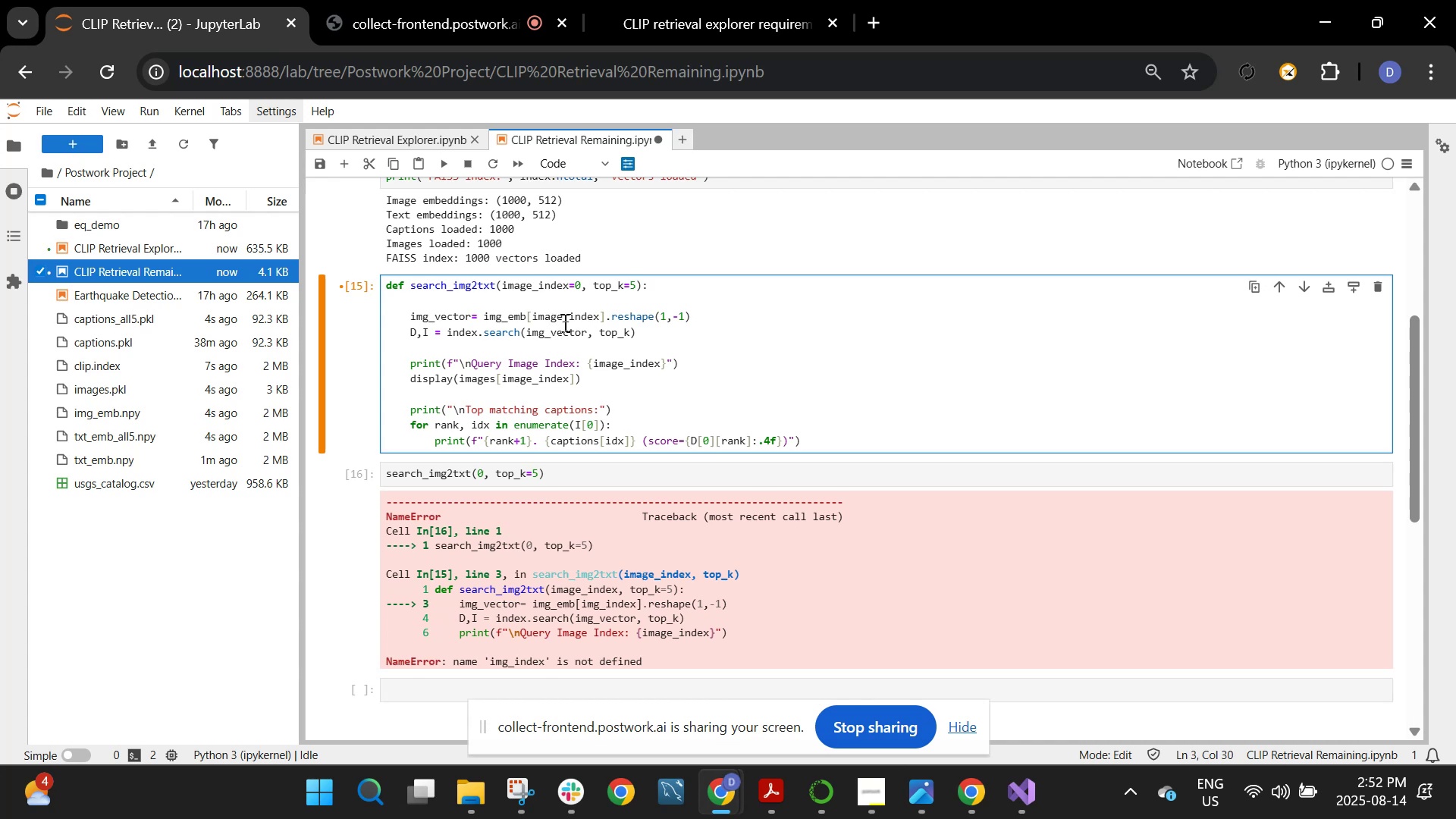 
key(Shift+ShiftRight)
 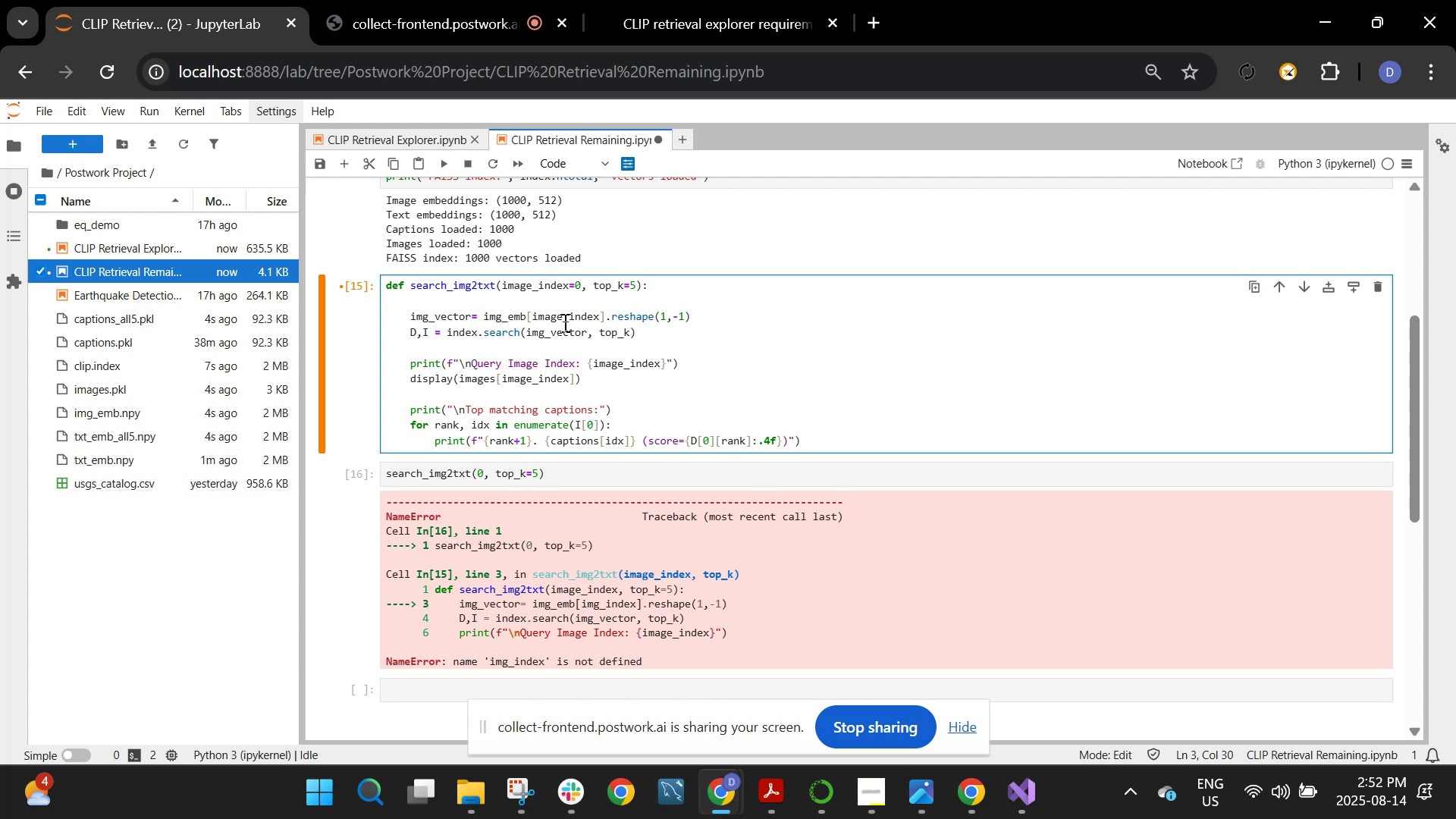 
key(Shift+Enter)
 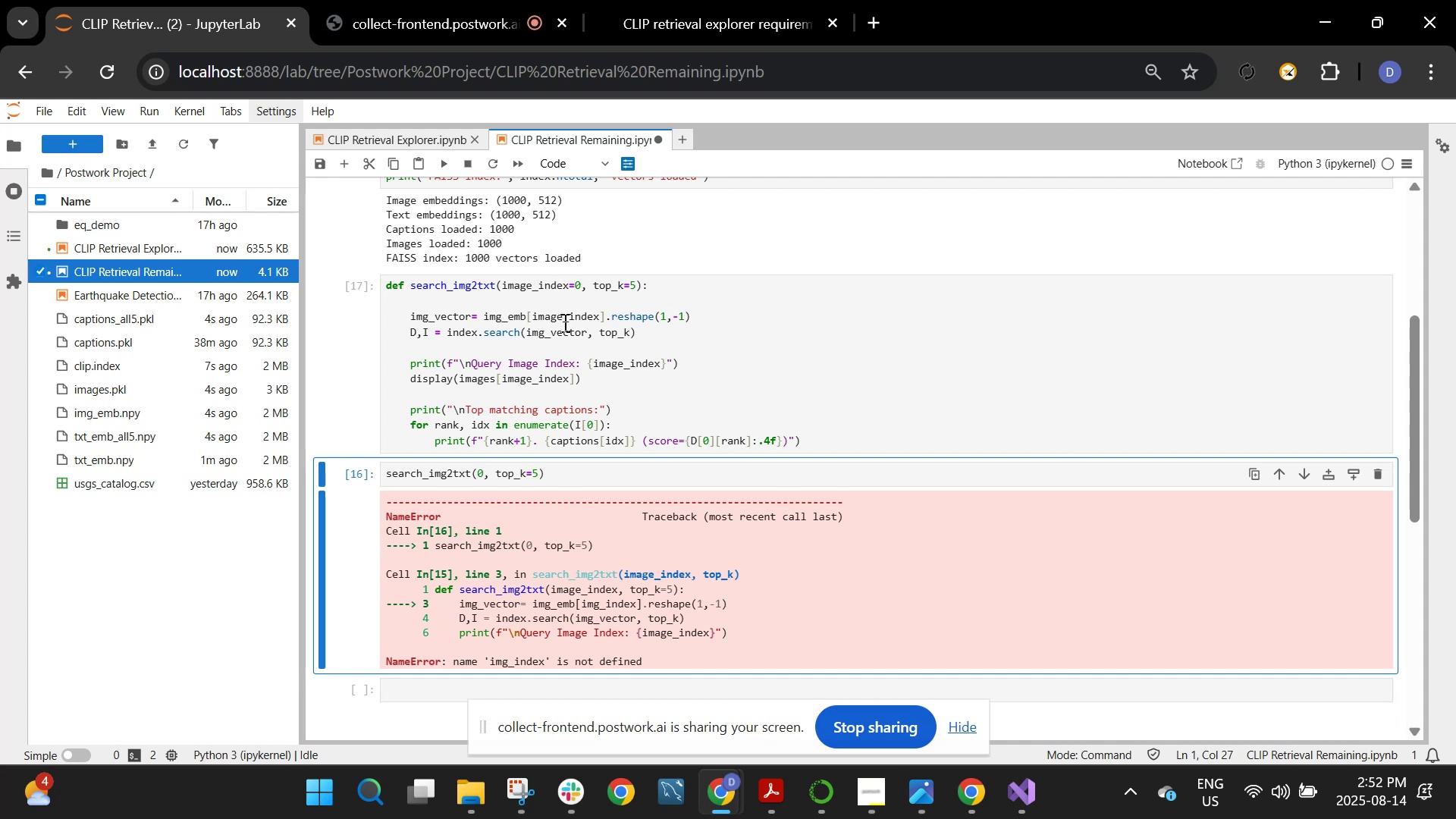 
key(Shift+ShiftRight)
 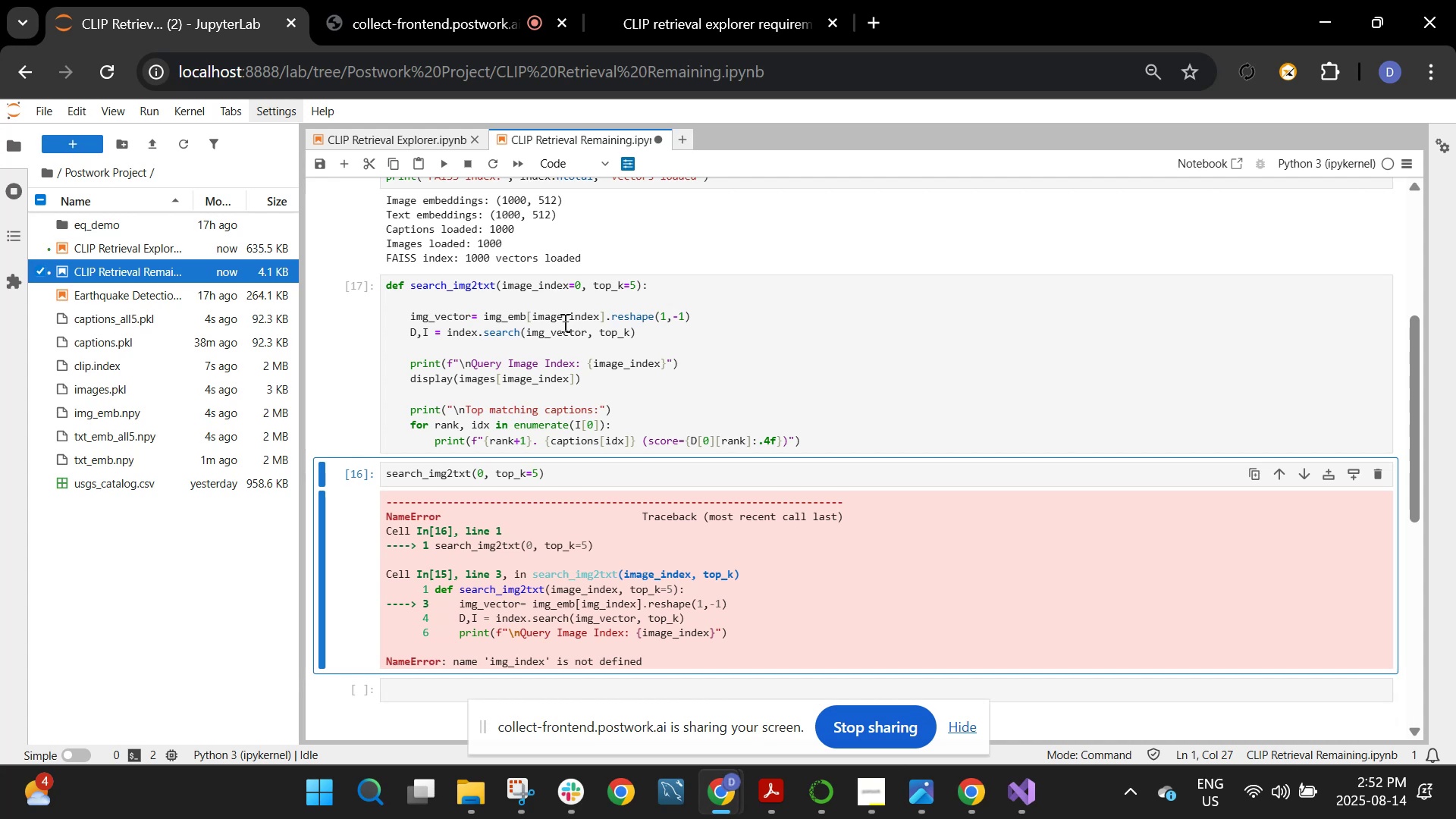 
key(Shift+Enter)
 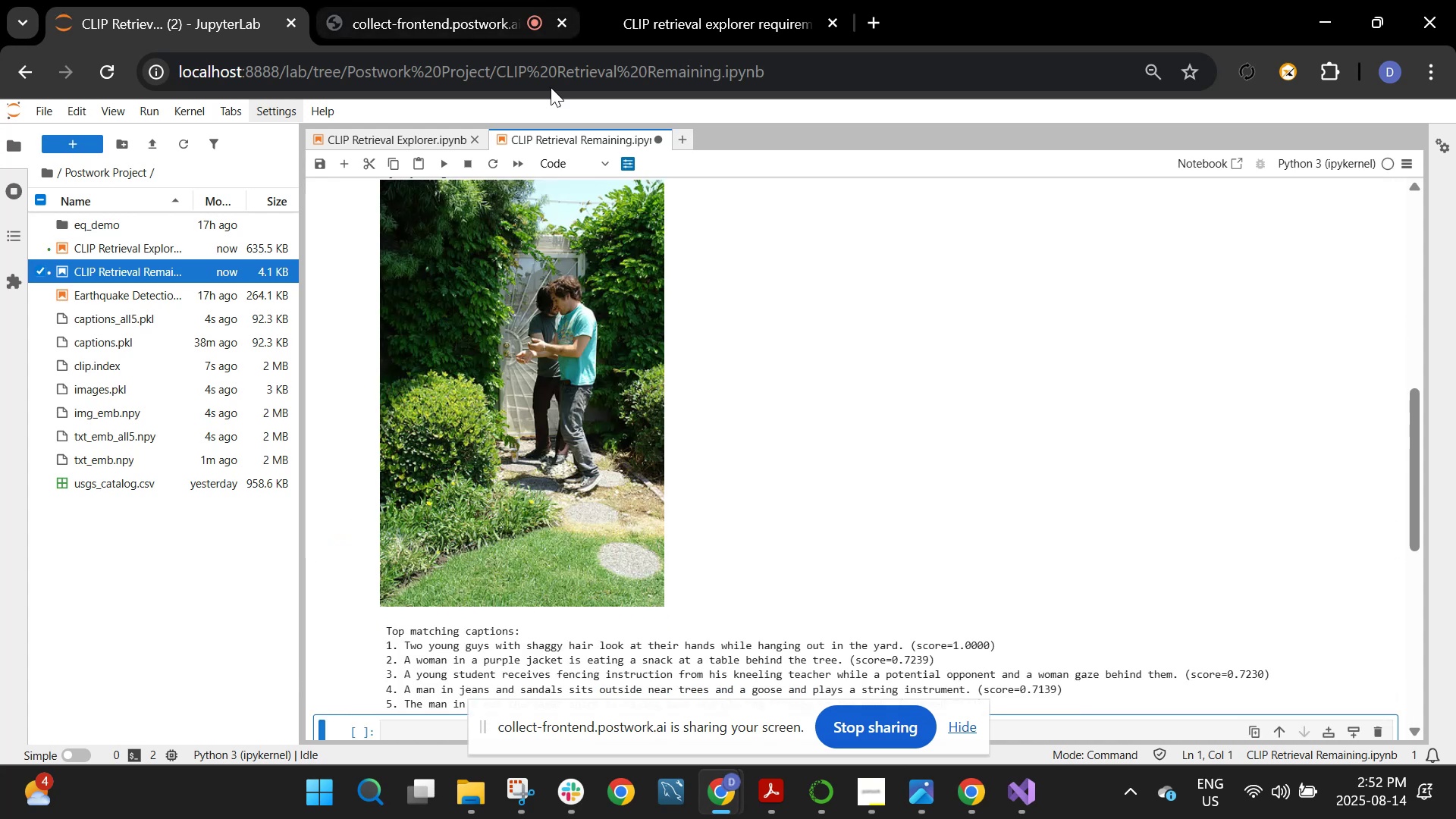 
scroll: coordinate [503, 559], scroll_direction: down, amount: 2.0
 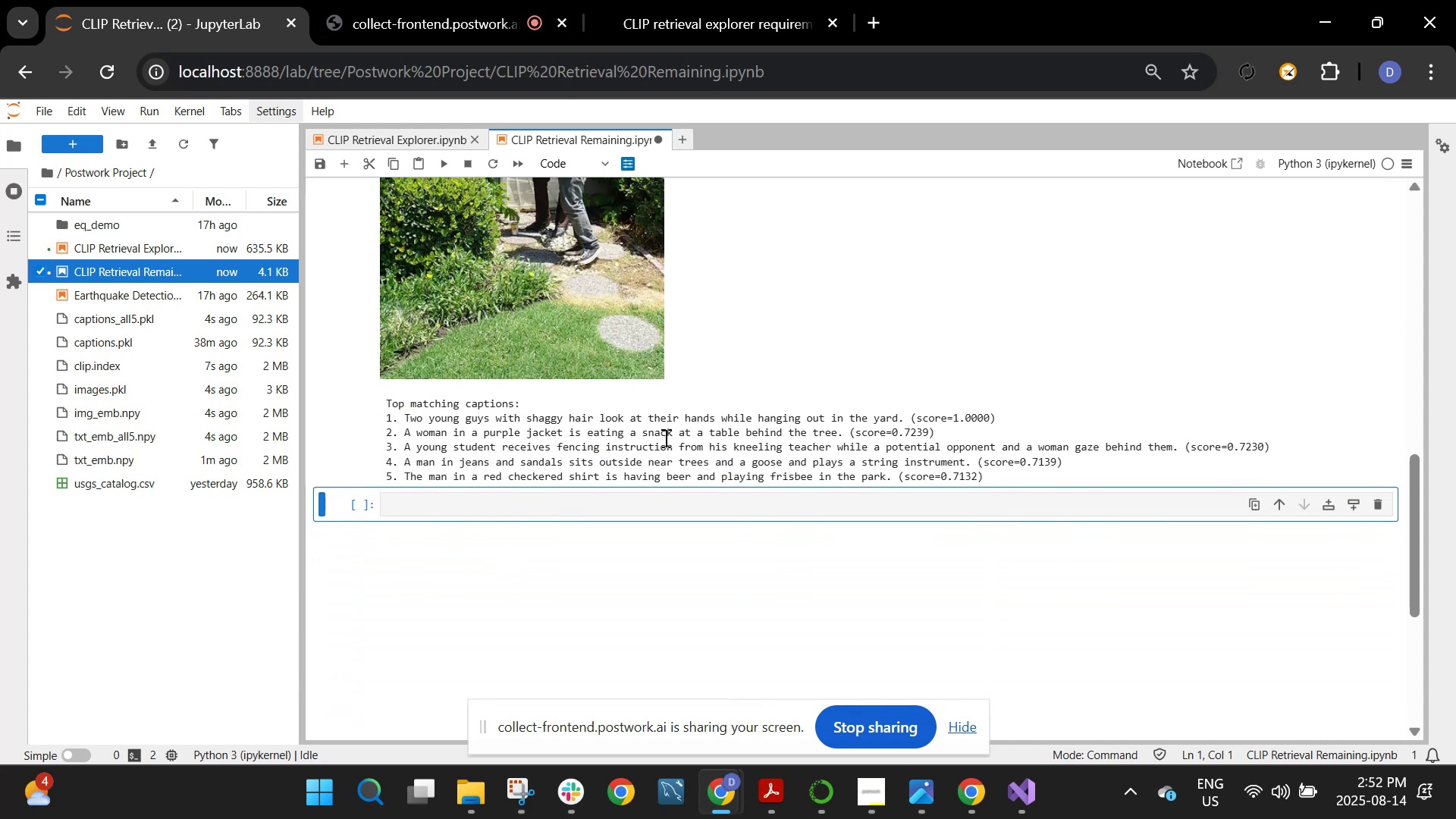 
scroll: coordinate [695, 415], scroll_direction: up, amount: 4.0
 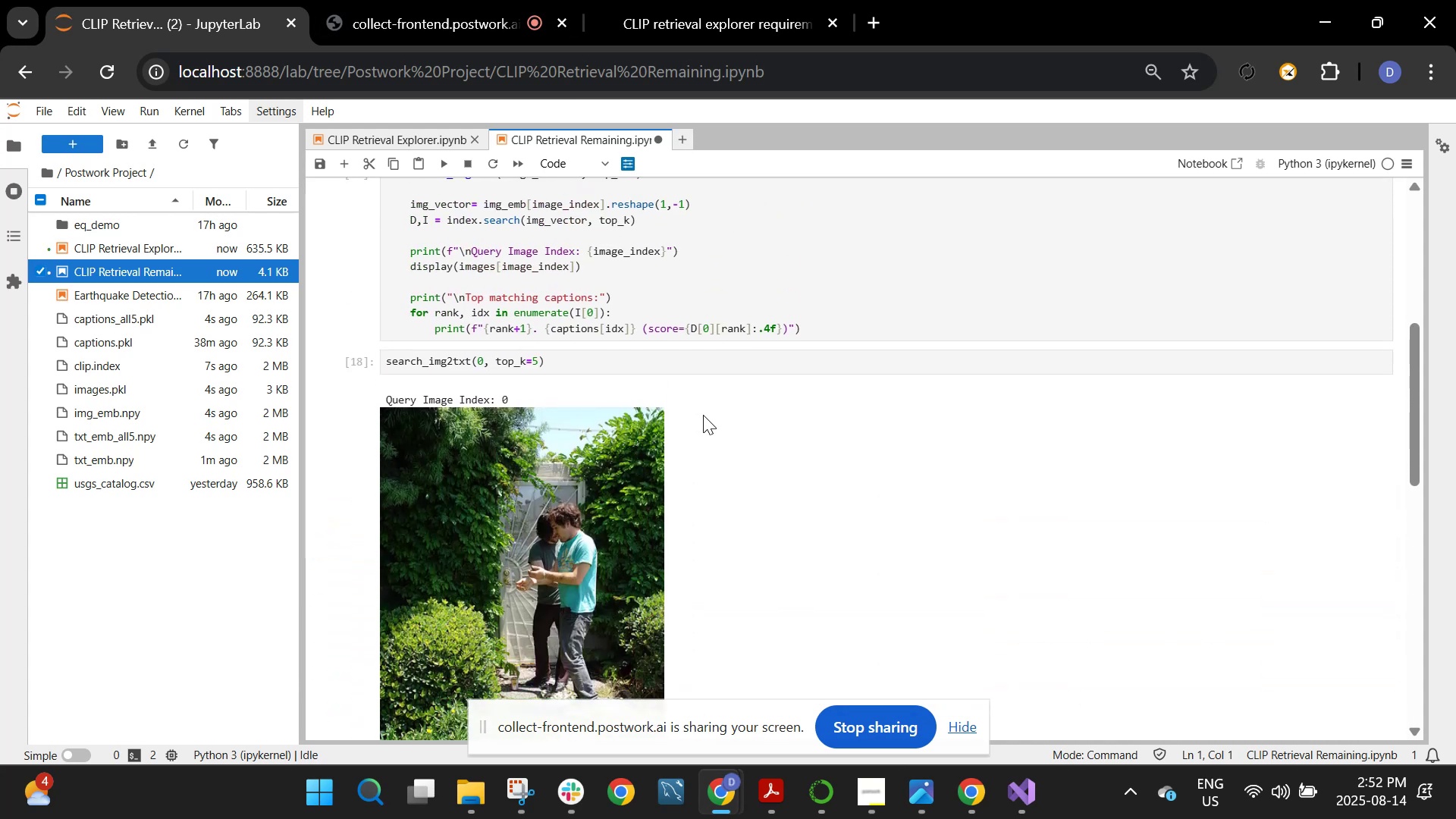 
scroll: coordinate [704, 415], scroll_direction: down, amount: 3.0
 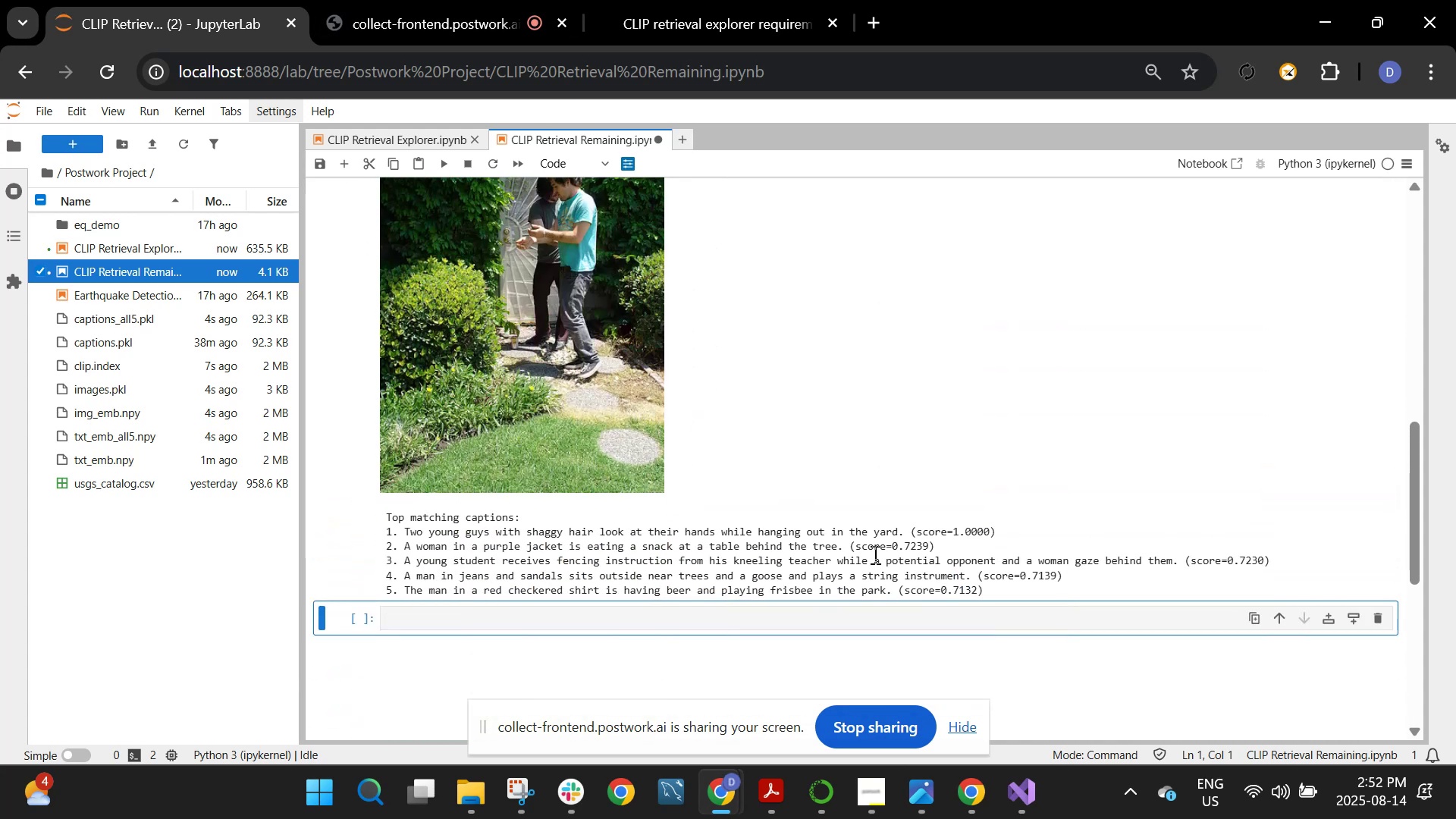 
mouse_move([947, 788])
 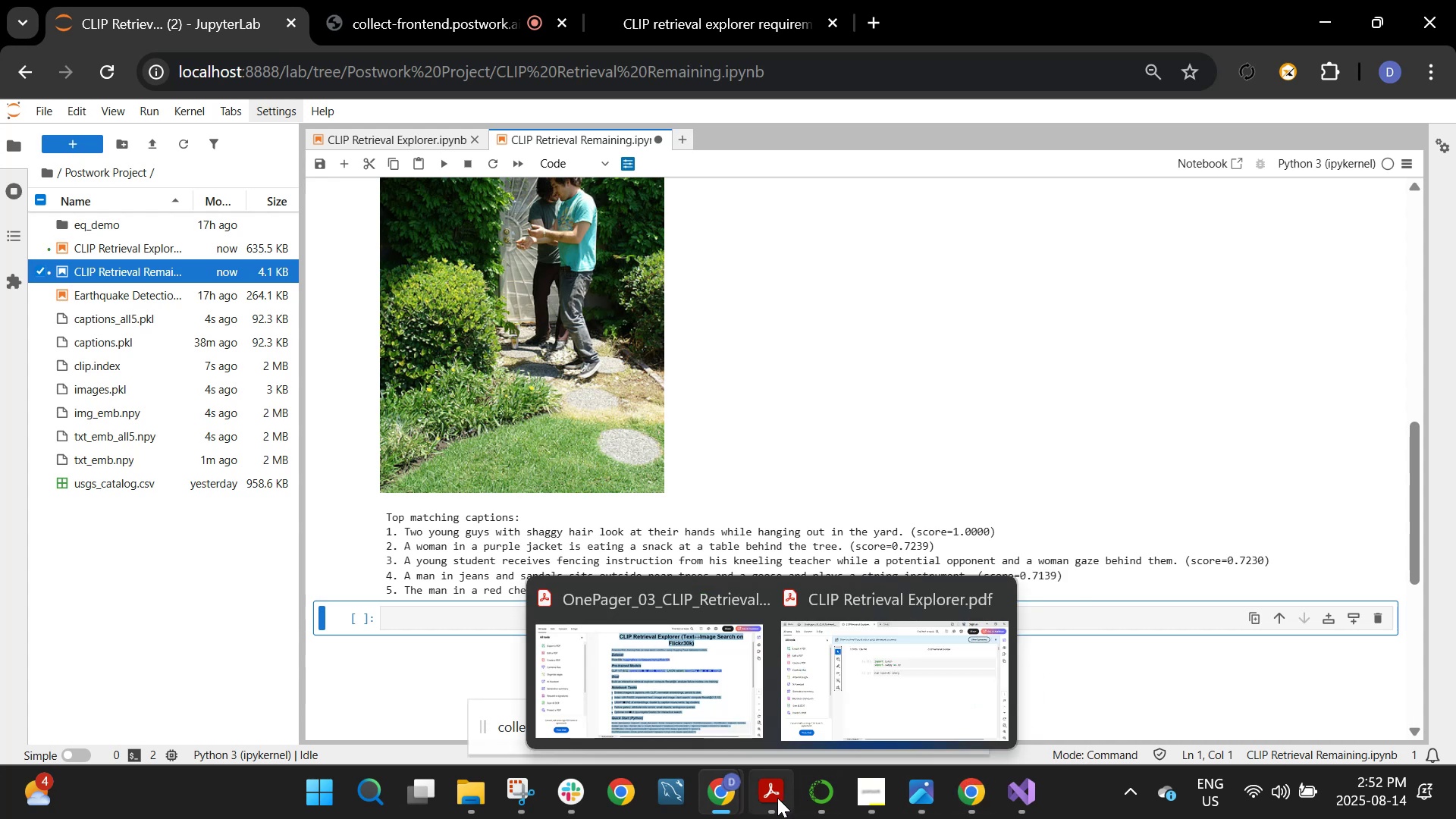 
left_click([670, 704])
 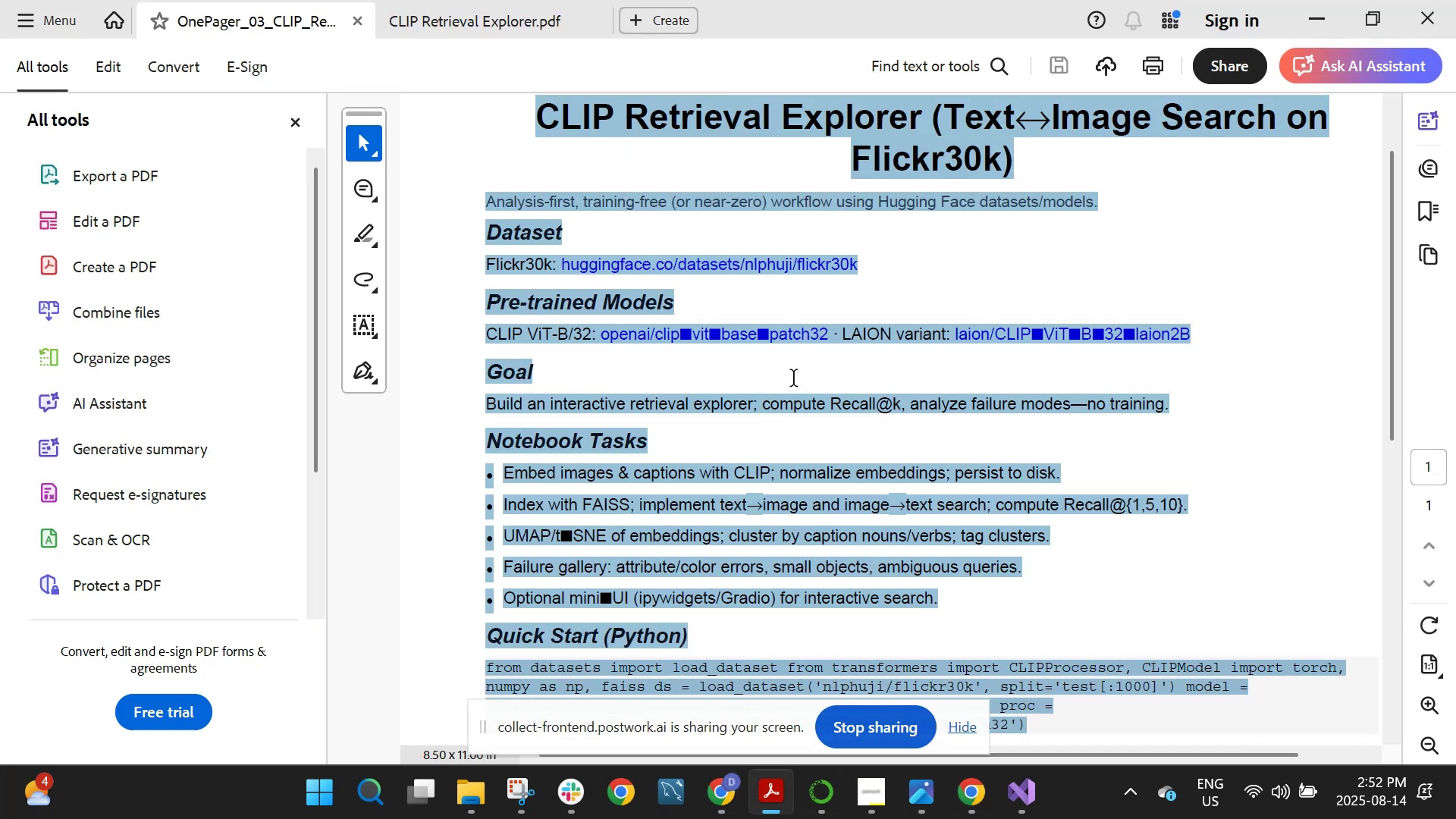 
left_click([795, 379])
 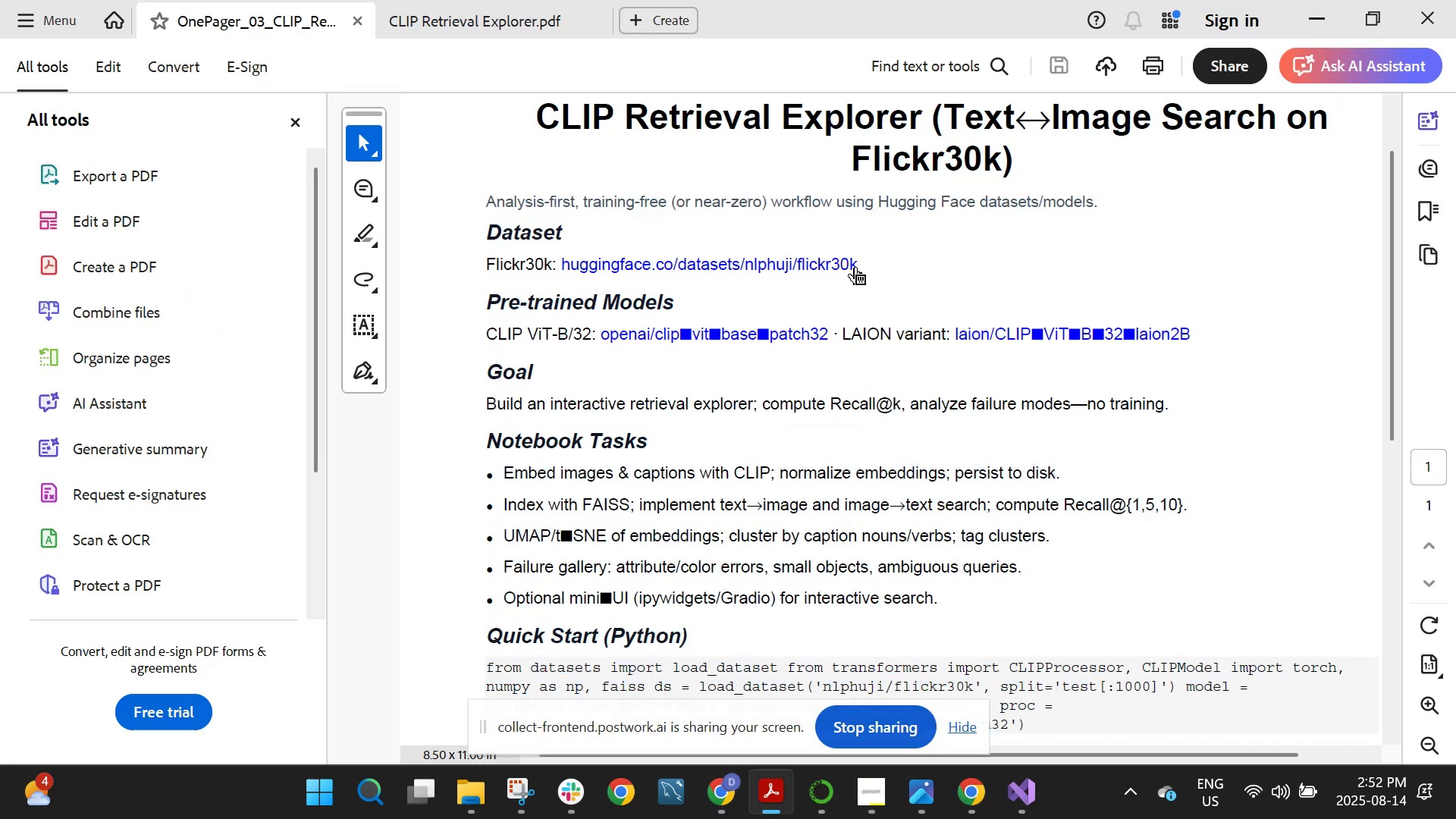 
left_click_drag(start_coordinate=[858, 265], to_coordinate=[557, 283])
 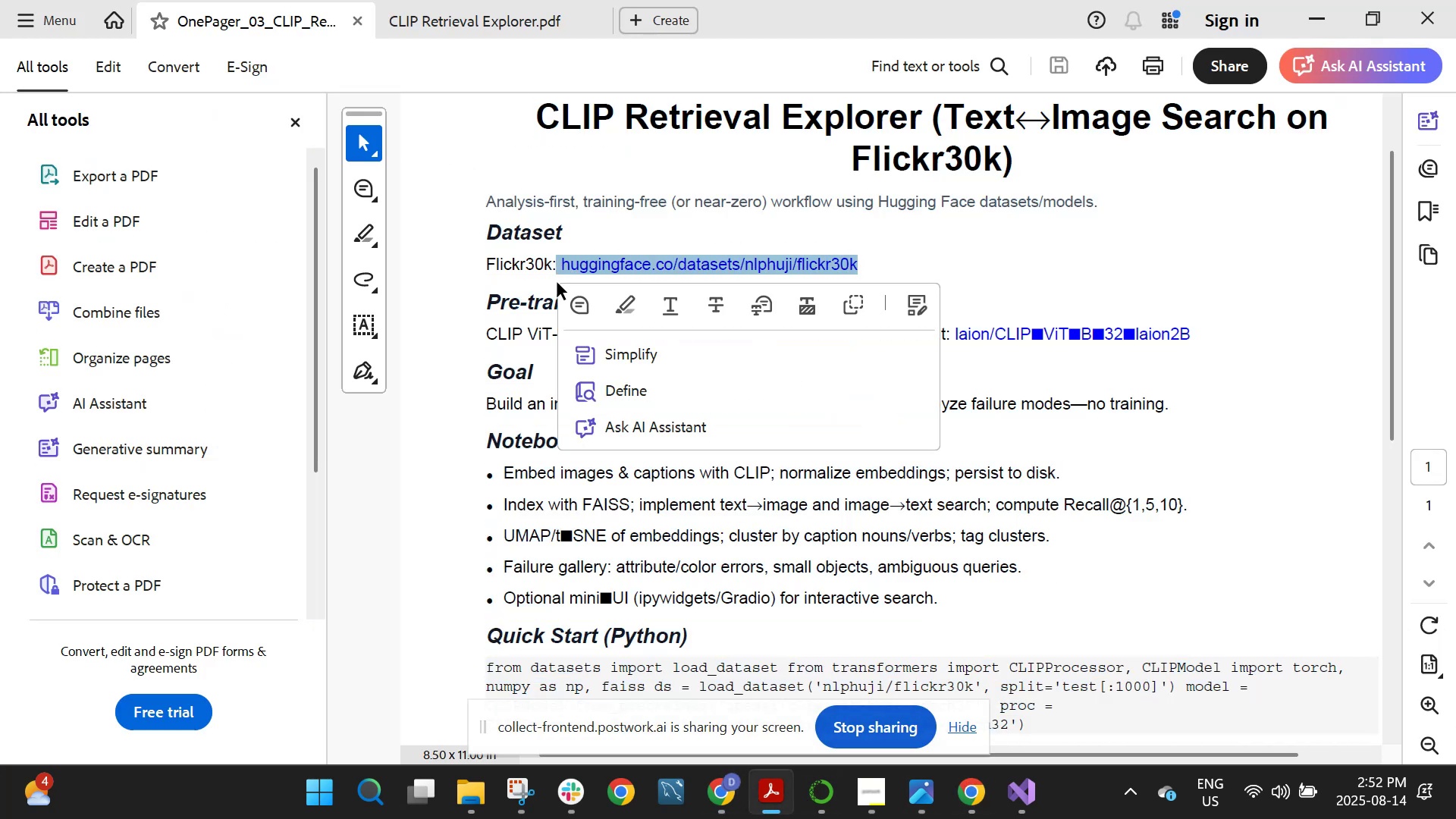 
hold_key(key=ControlLeft, duration=1.15)
 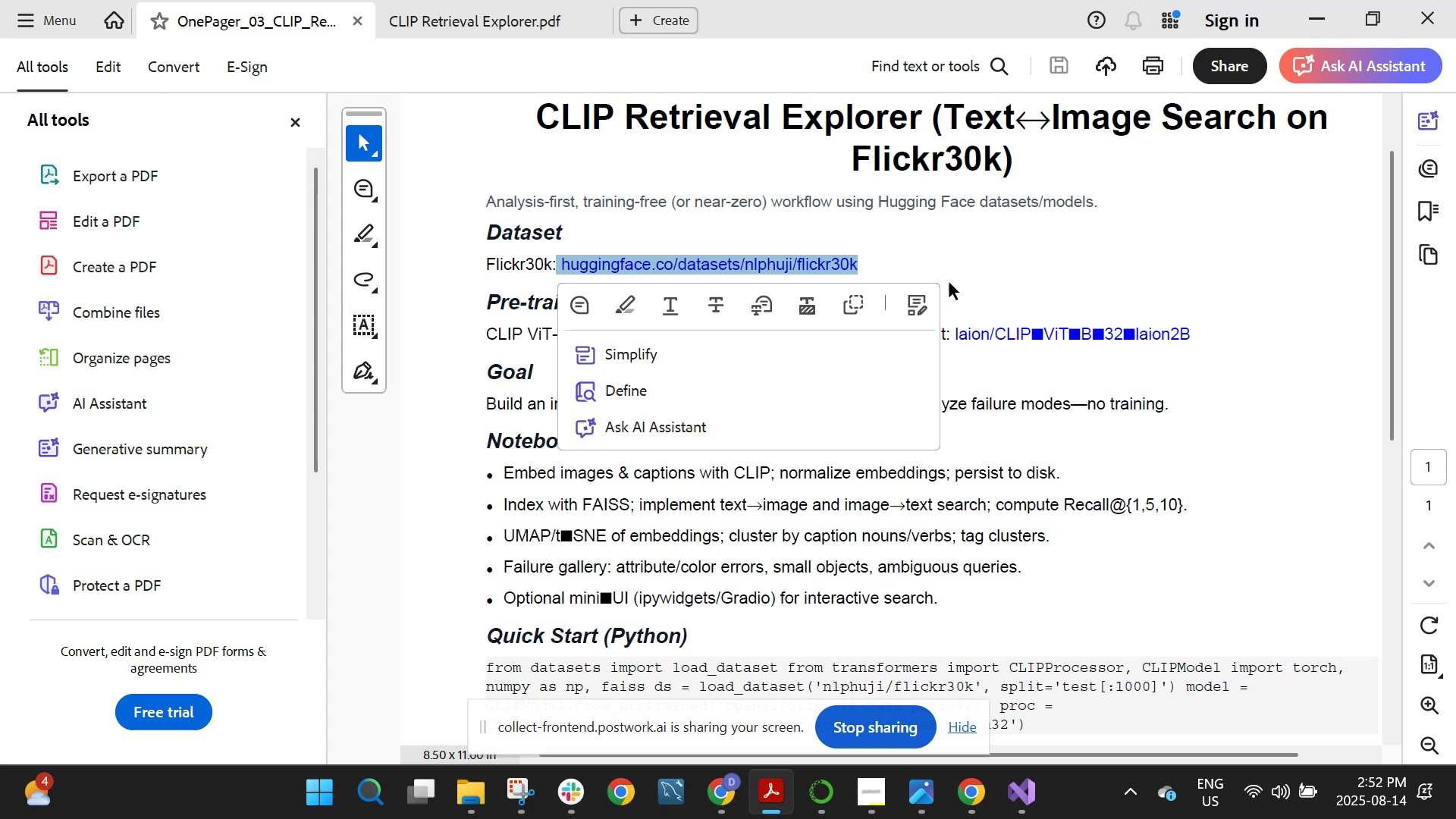 
key(Control+C)
 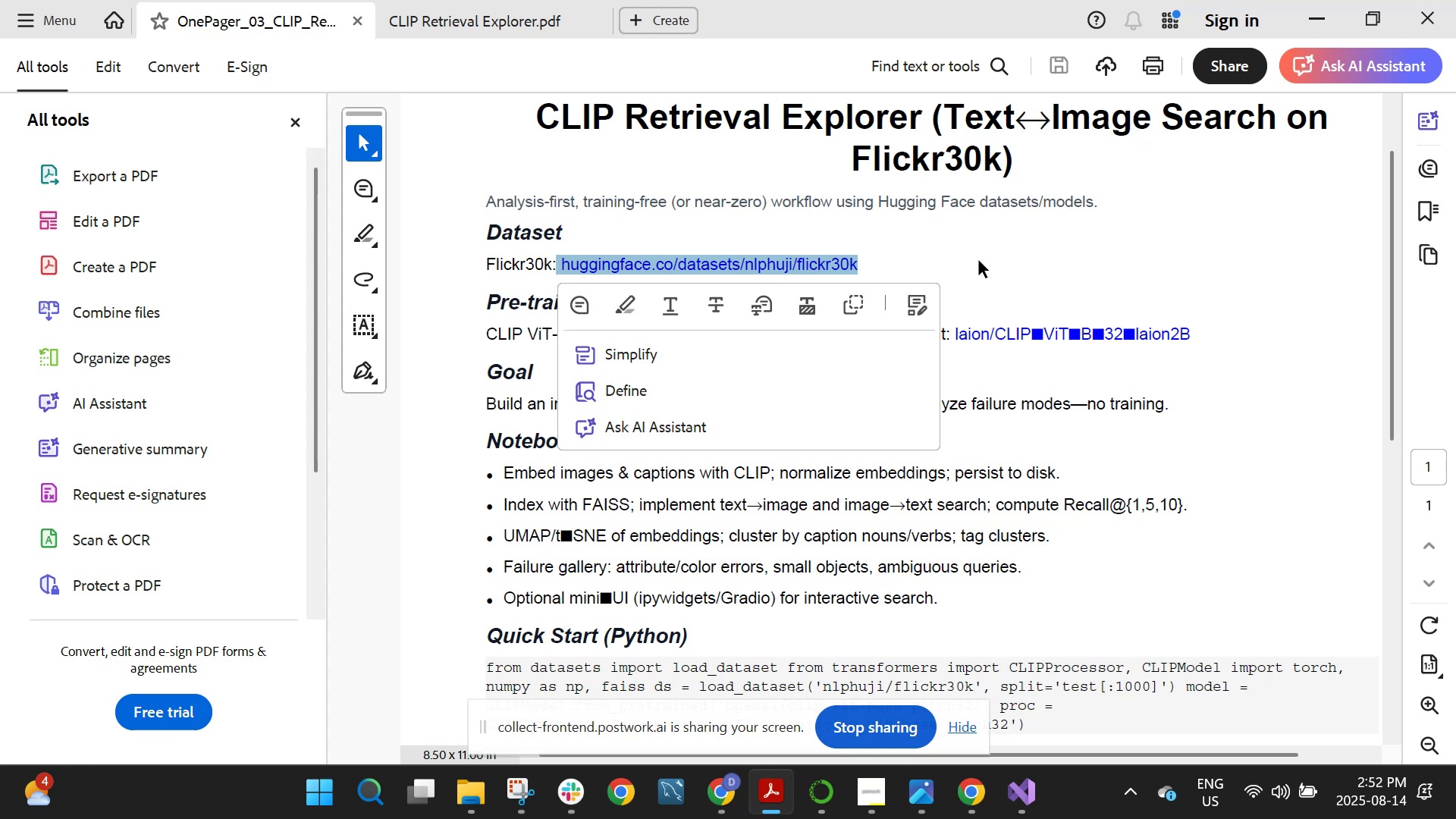 
left_click([979, 256])
 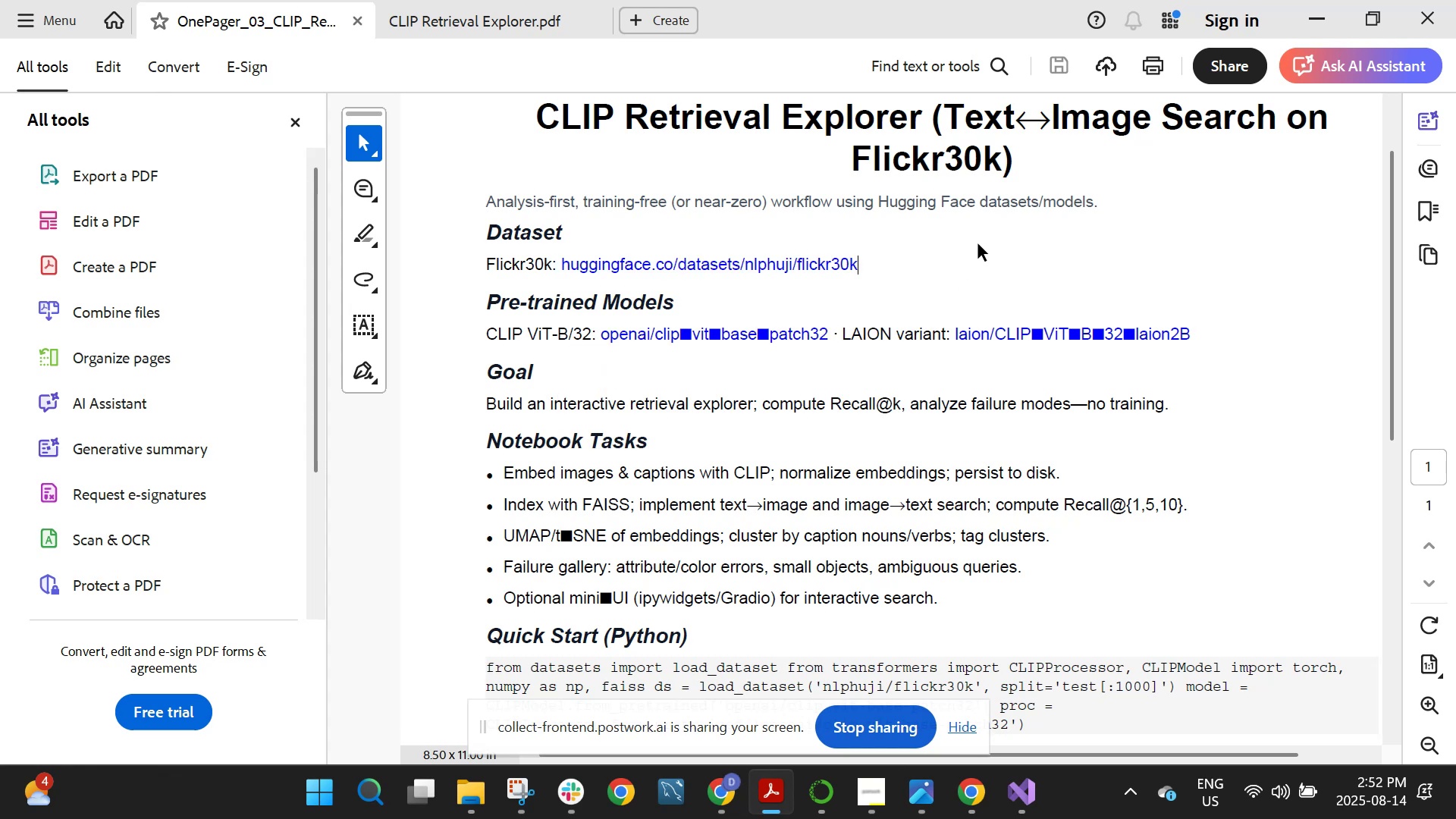 
wait(10.44)
 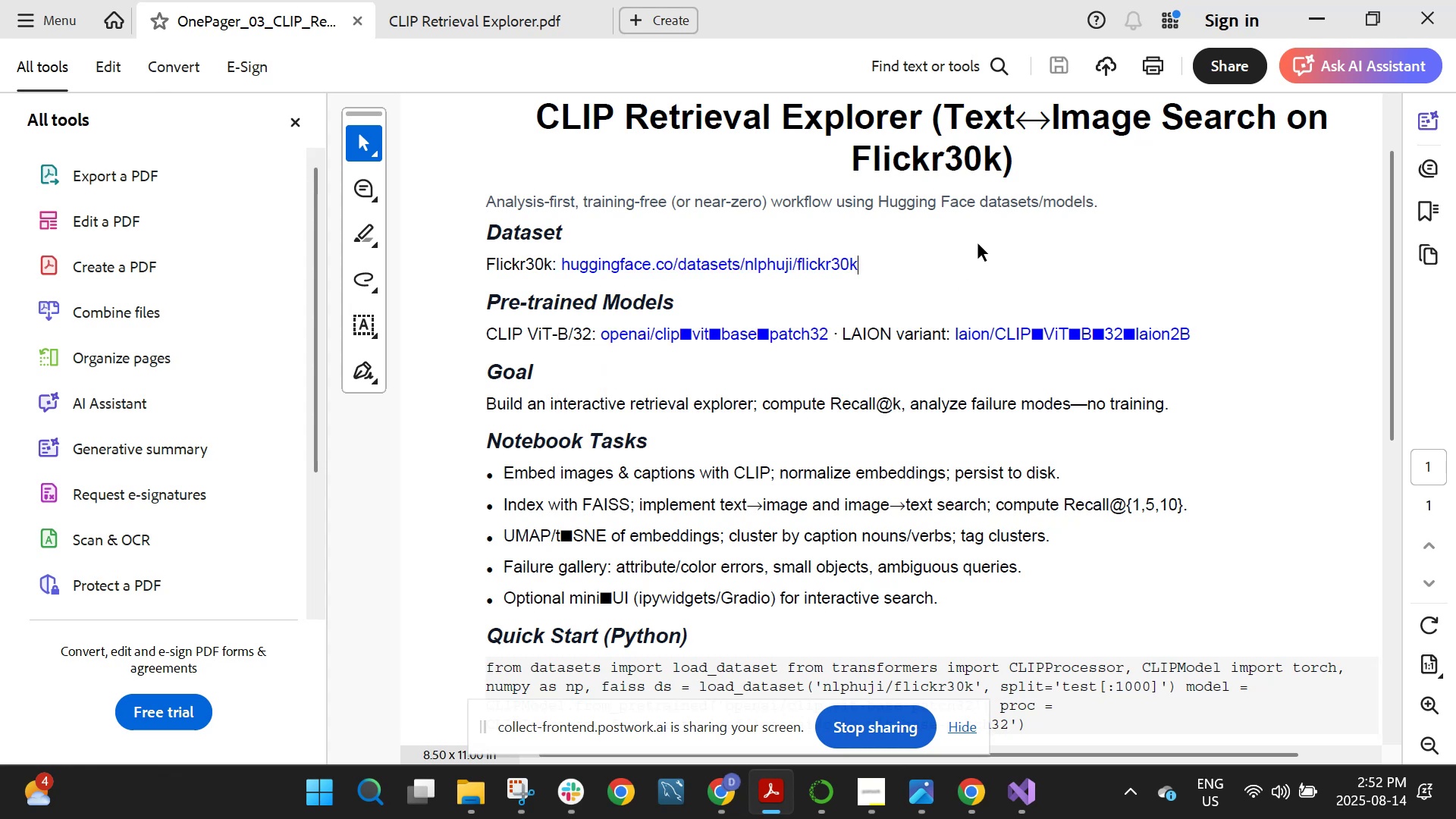 
left_click_drag(start_coordinate=[711, 786], to_coordinate=[714, 785])
 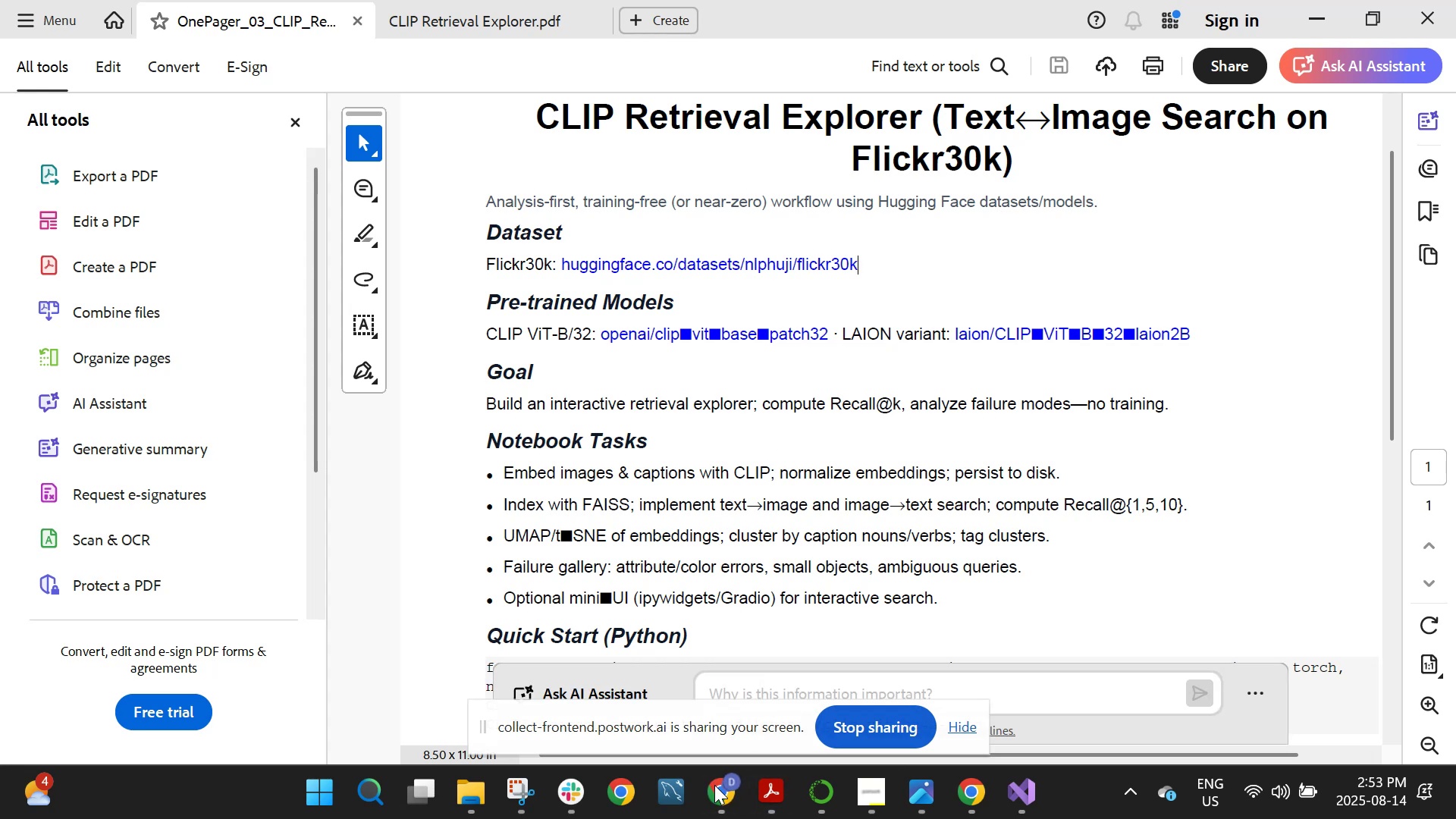 
left_click([714, 785])
 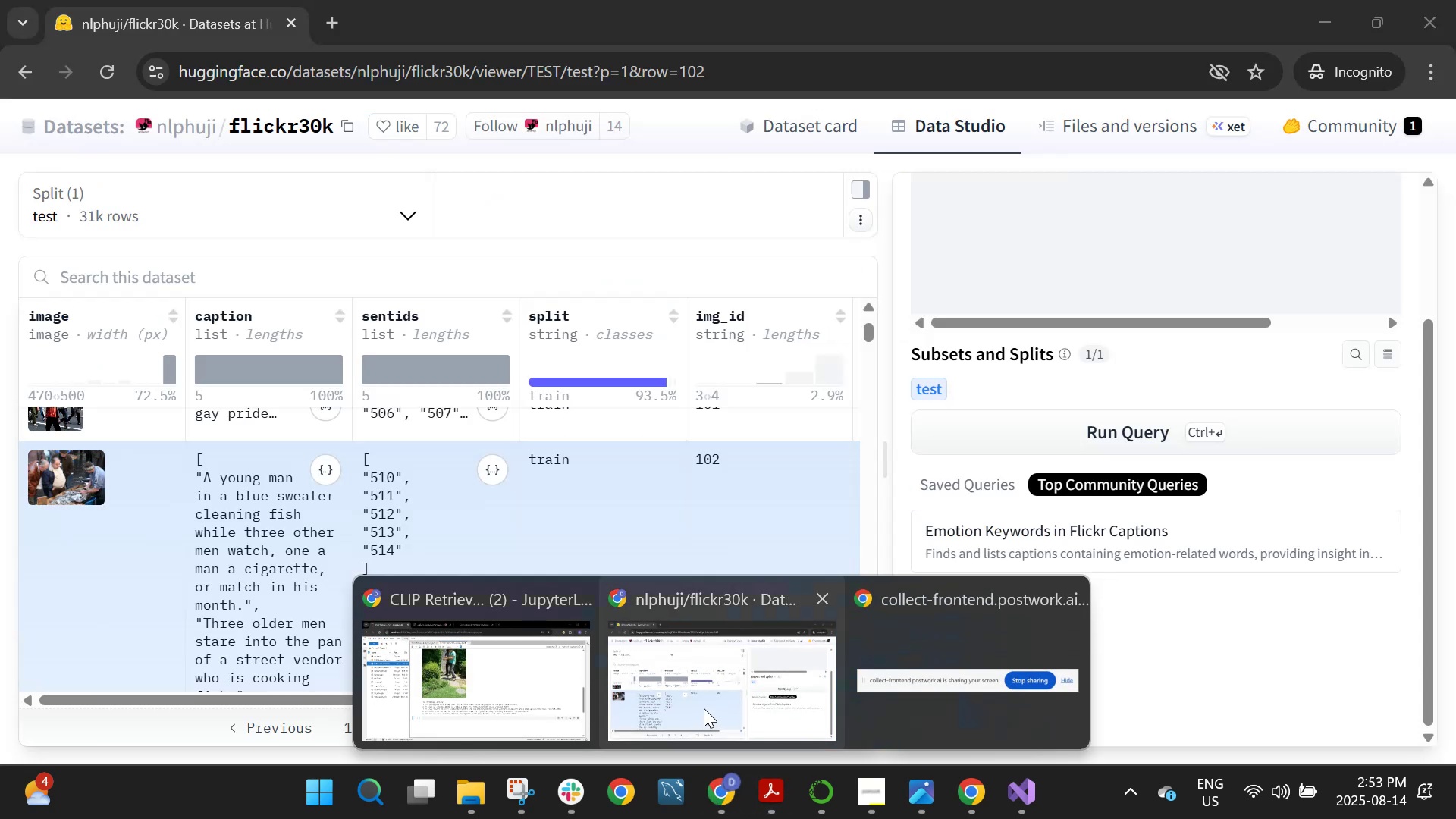 
left_click([704, 708])
 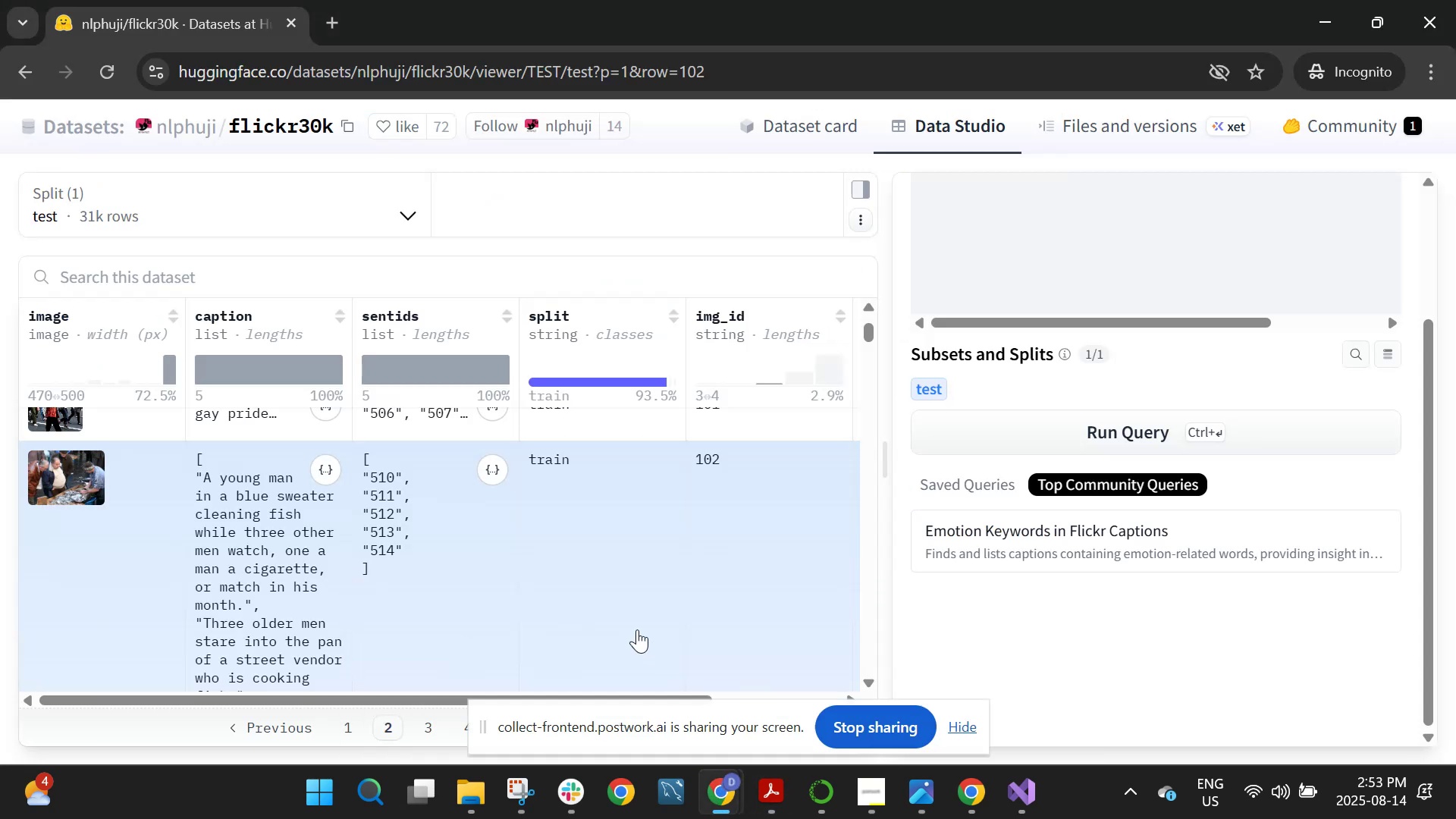 
scroll: coordinate [209, 522], scroll_direction: up, amount: 14.0
 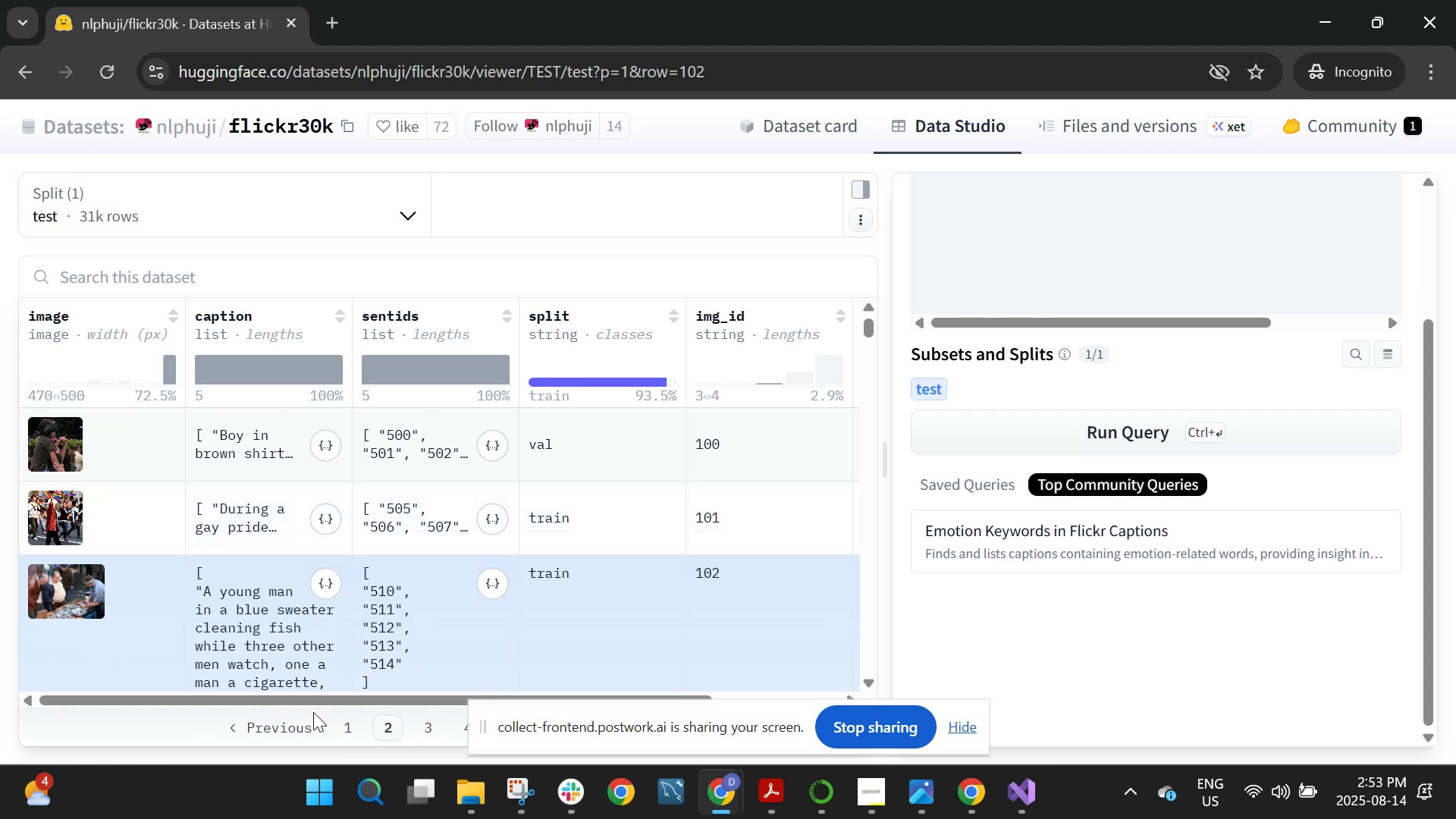 
left_click([353, 733])
 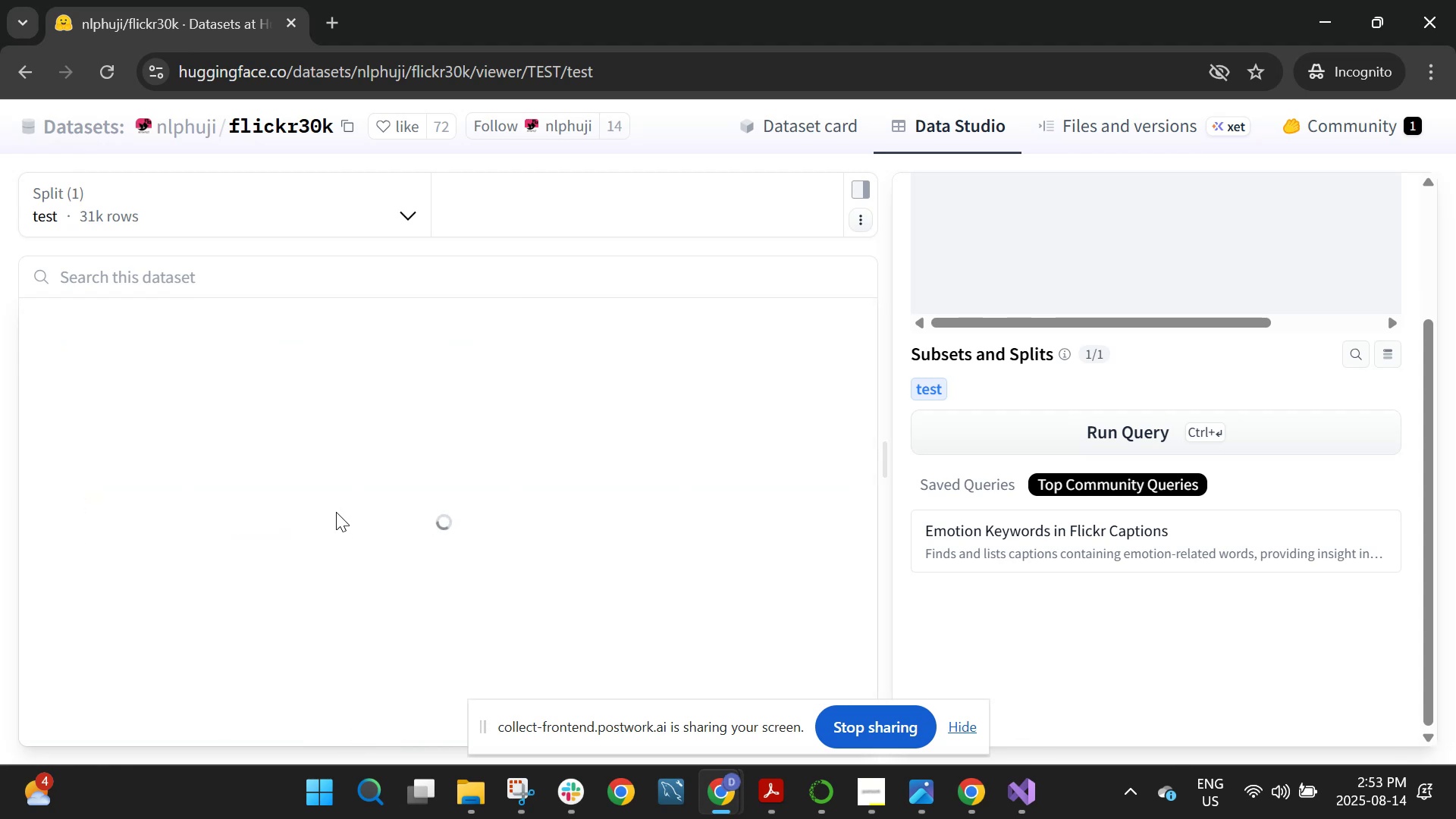 
scroll: coordinate [336, 510], scroll_direction: up, amount: 29.0
 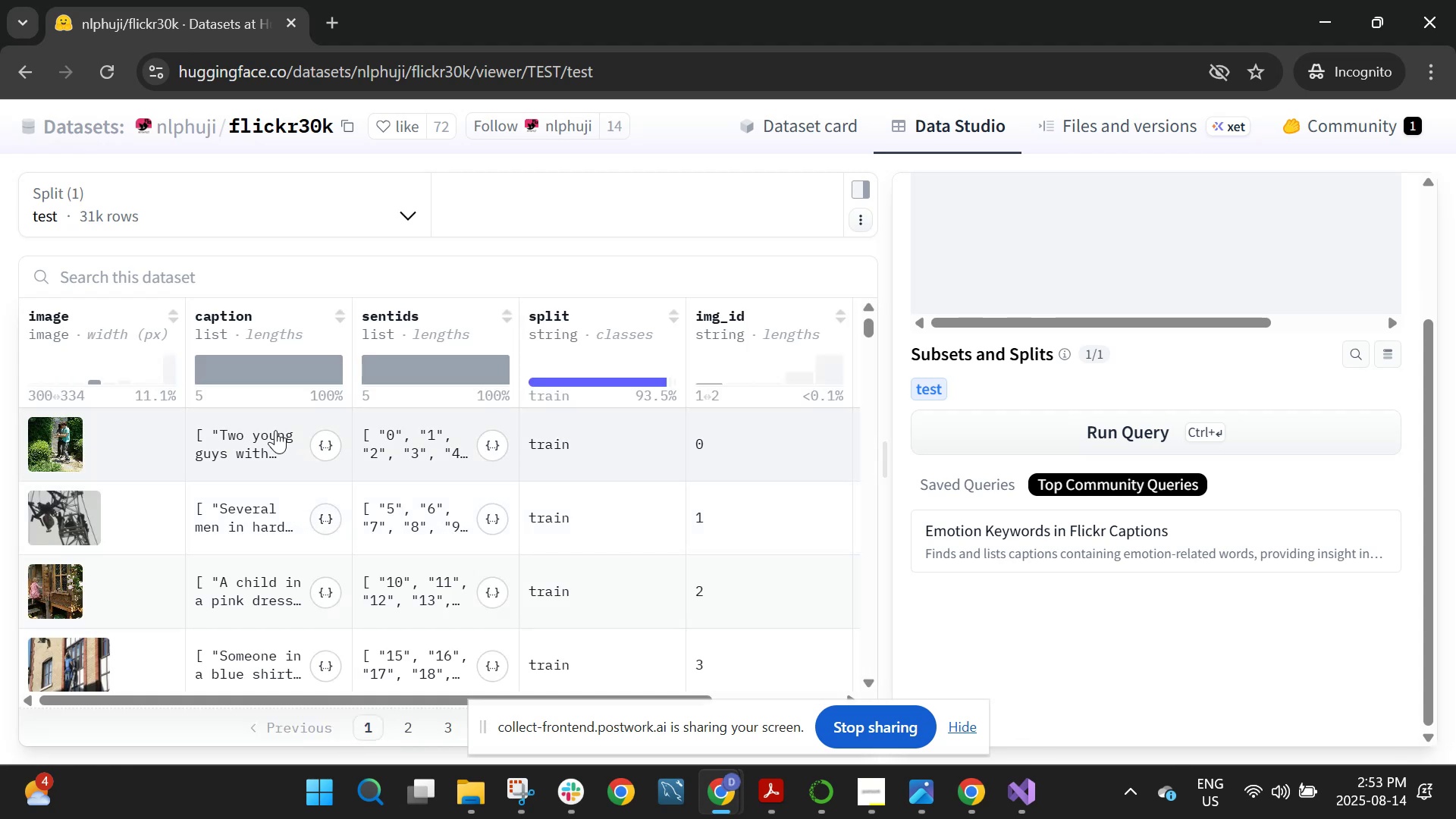 
left_click([269, 428])
 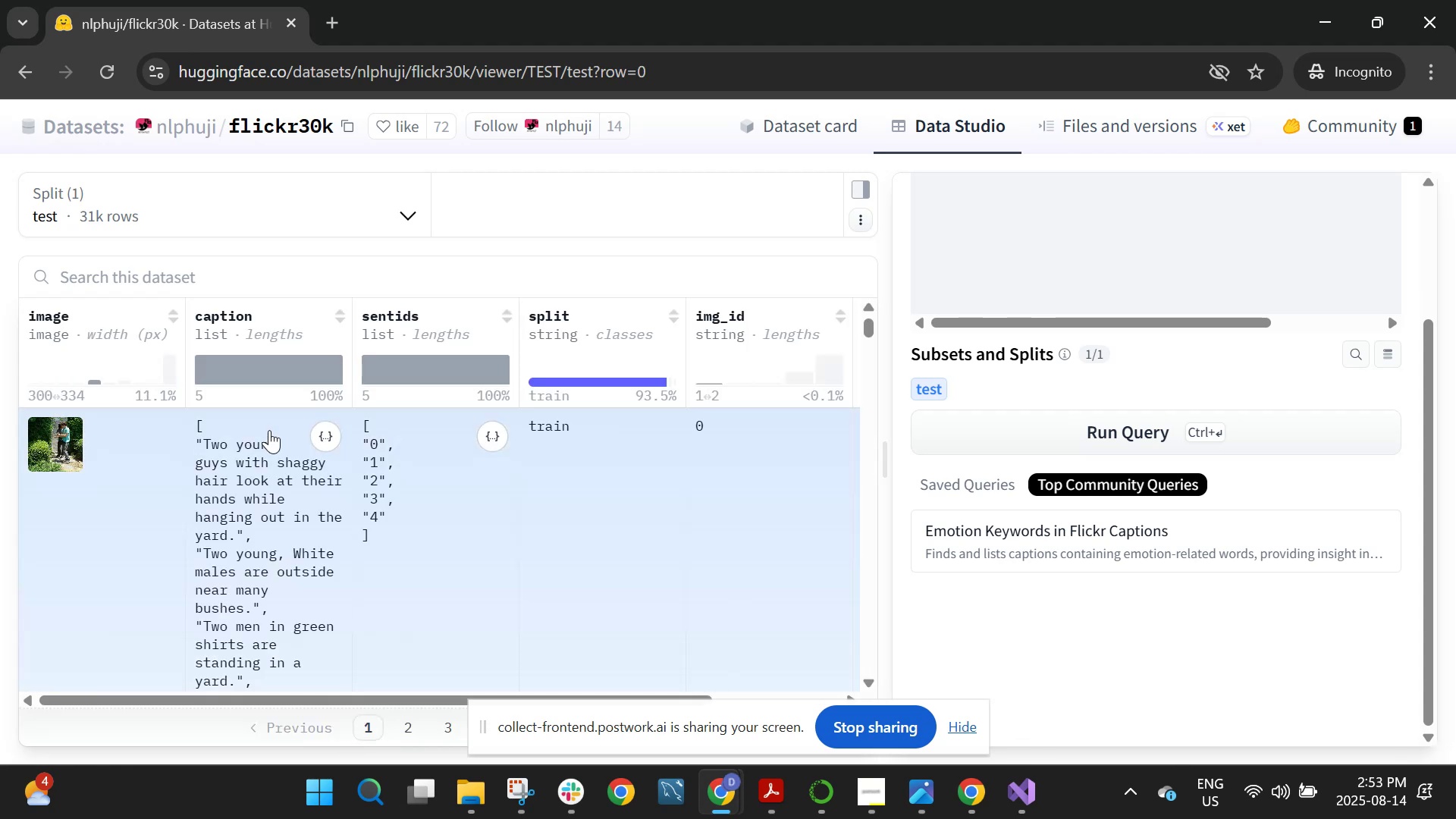 
scroll: coordinate [273, 448], scroll_direction: down, amount: 3.0
 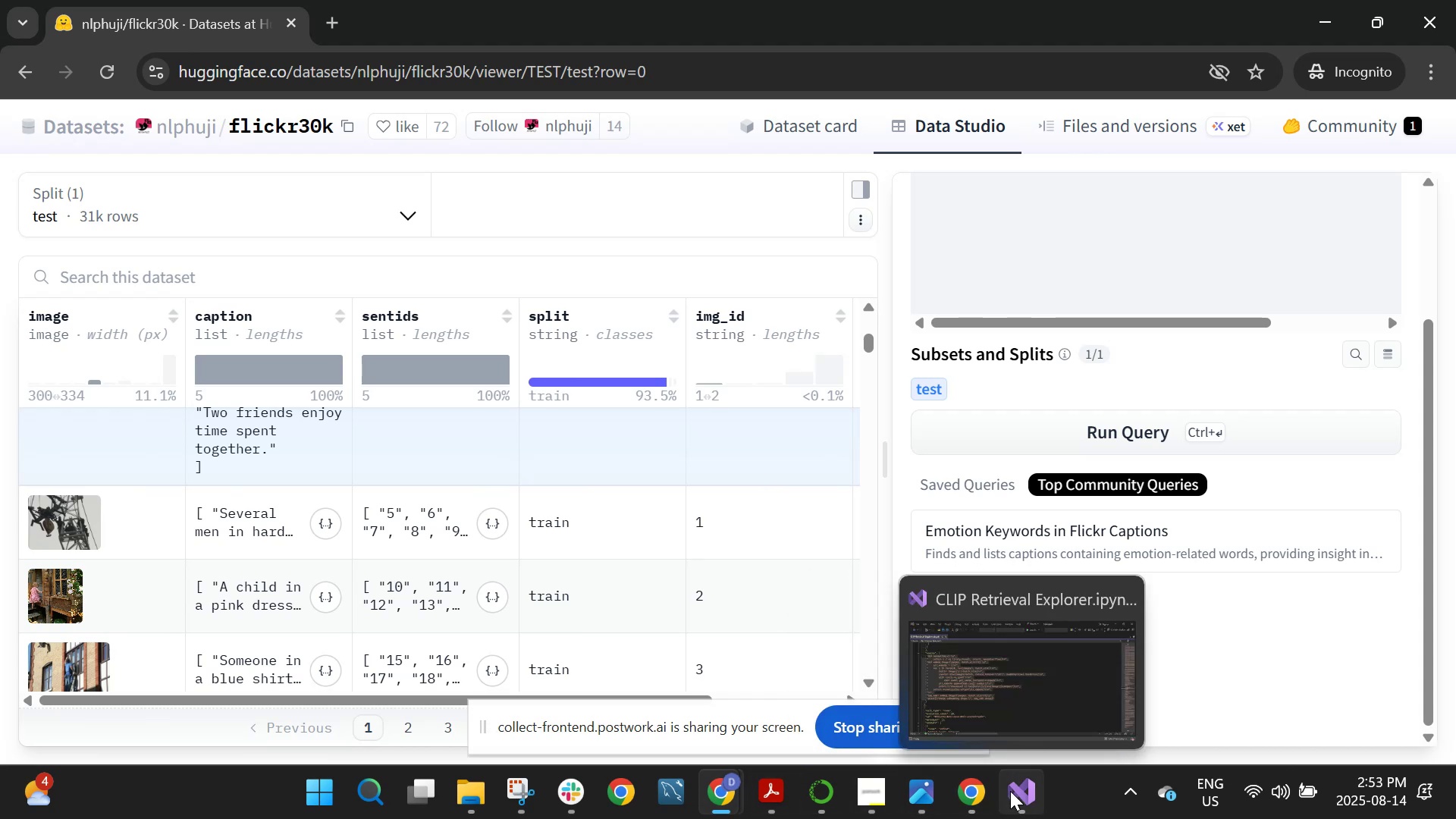 
left_click([1122, 615])
 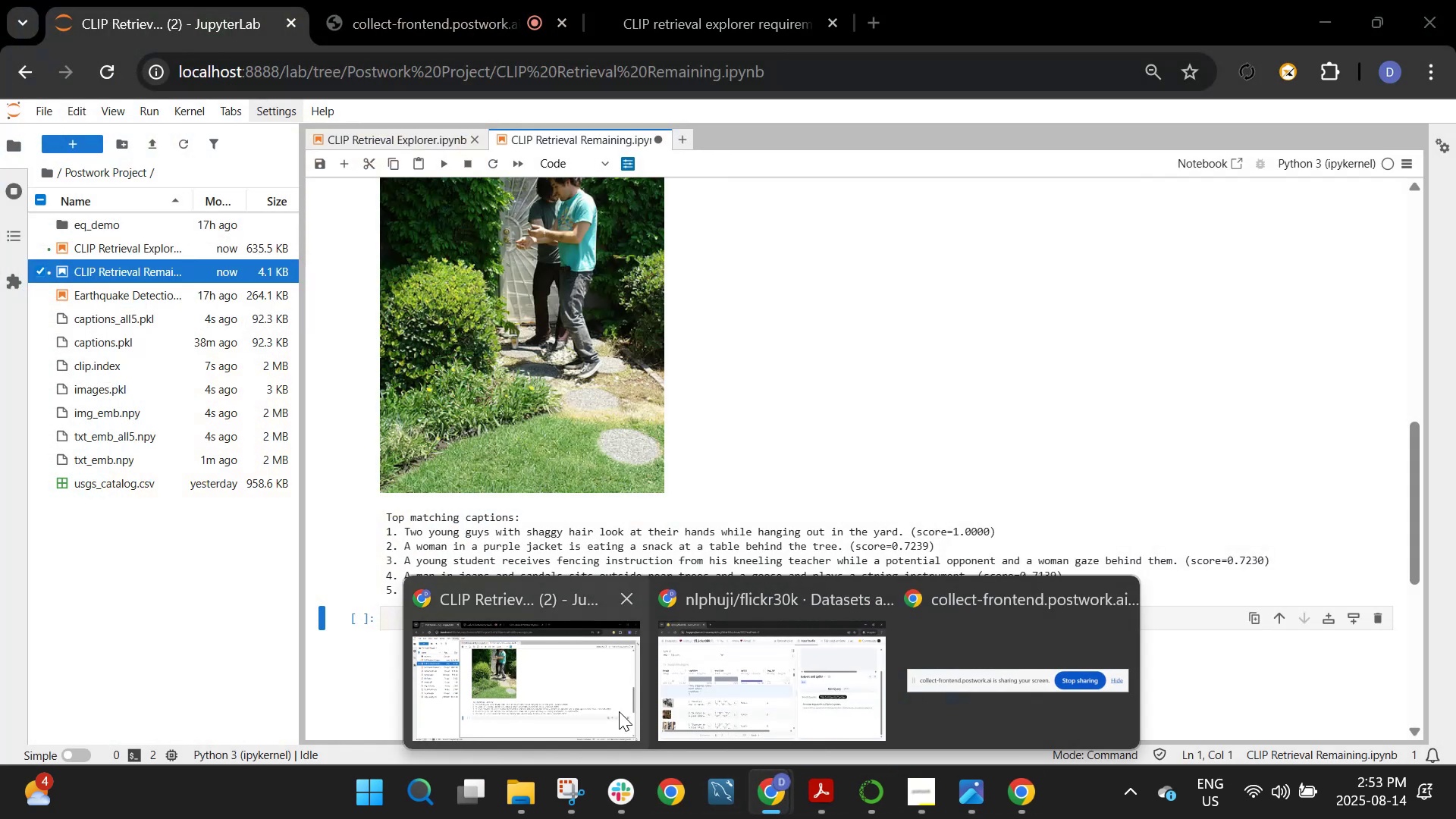 
wait(7.79)
 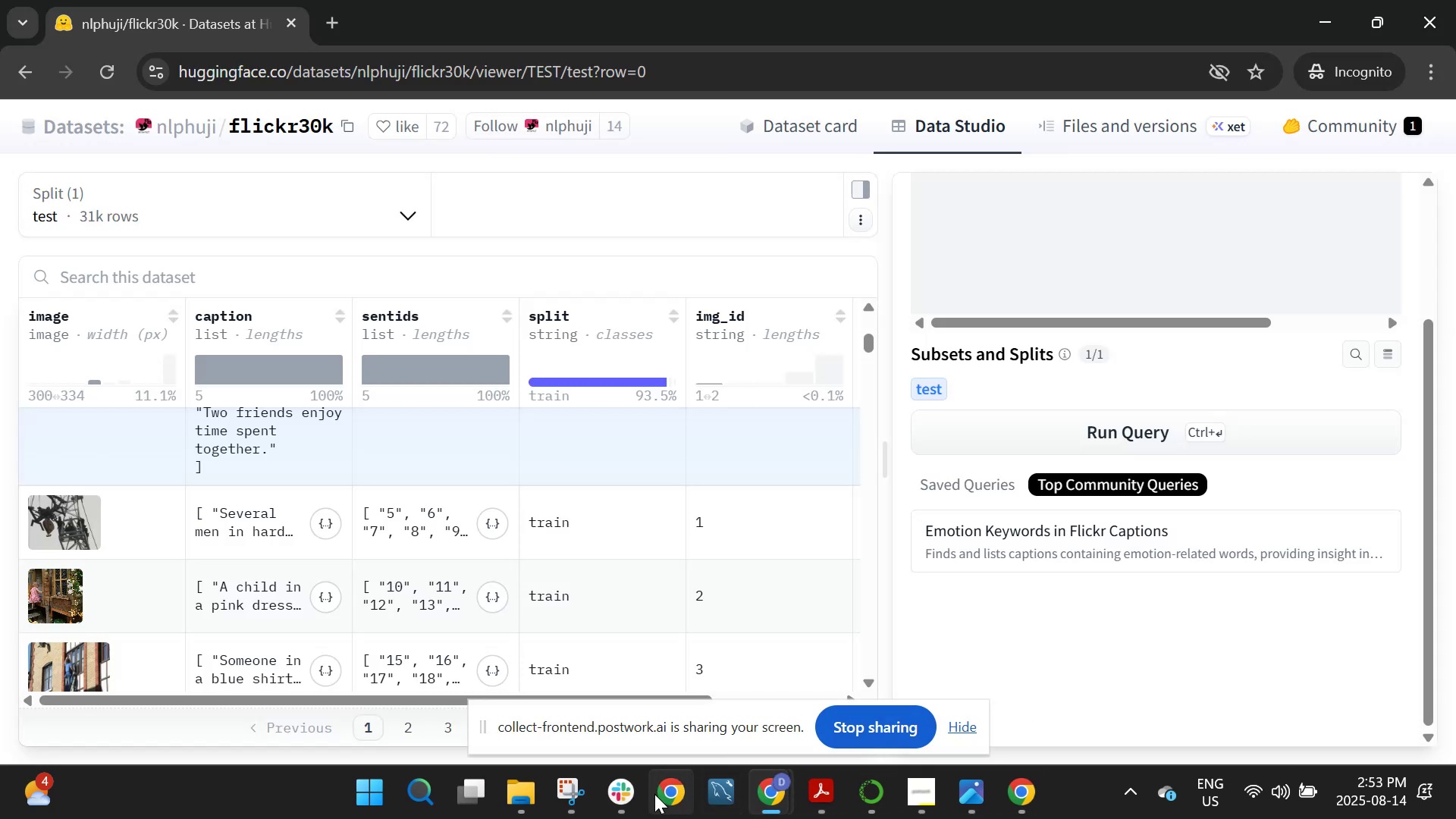 
left_click([610, 610])
 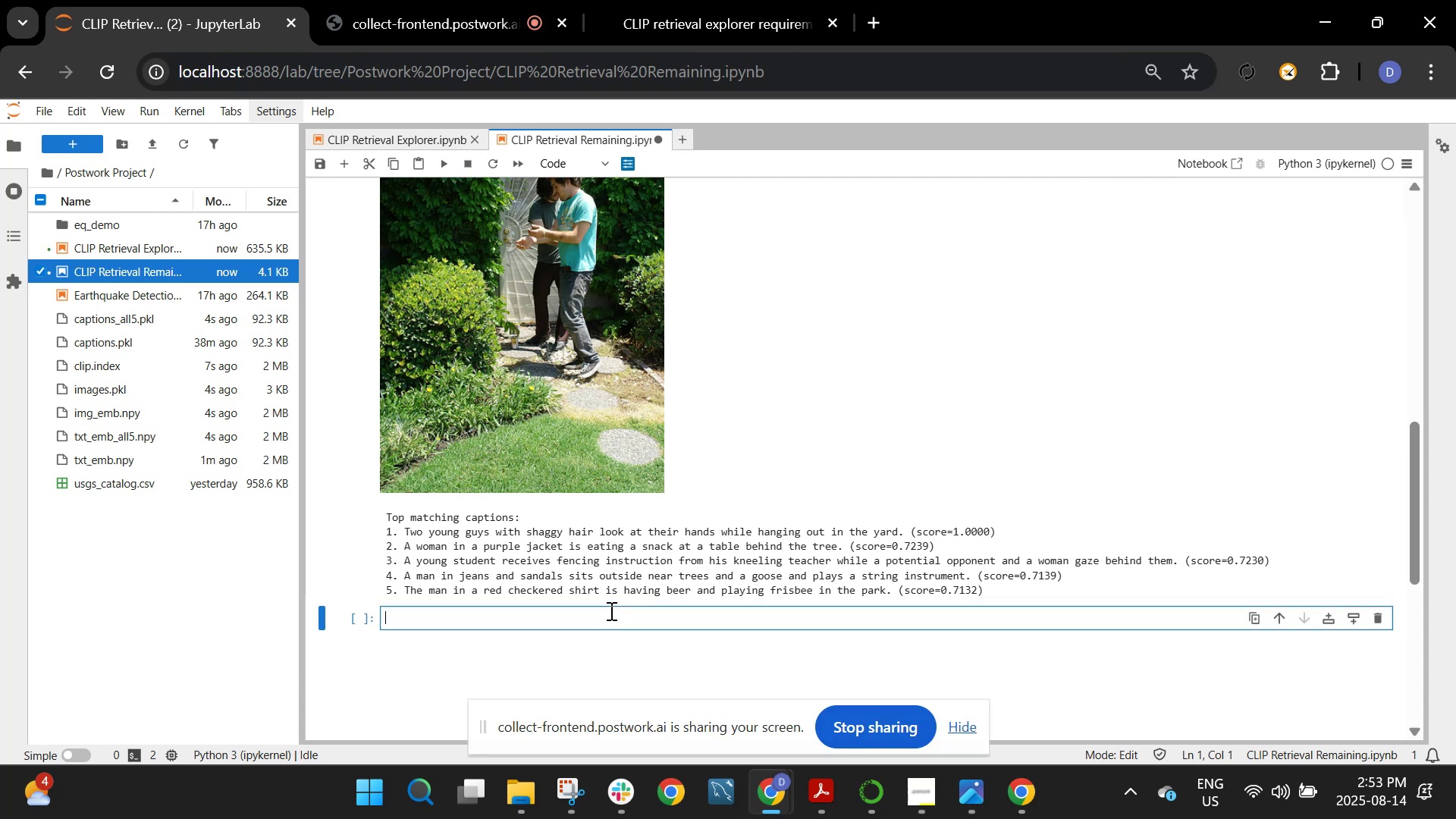 
scroll: coordinate [610, 610], scroll_direction: up, amount: 1.0
 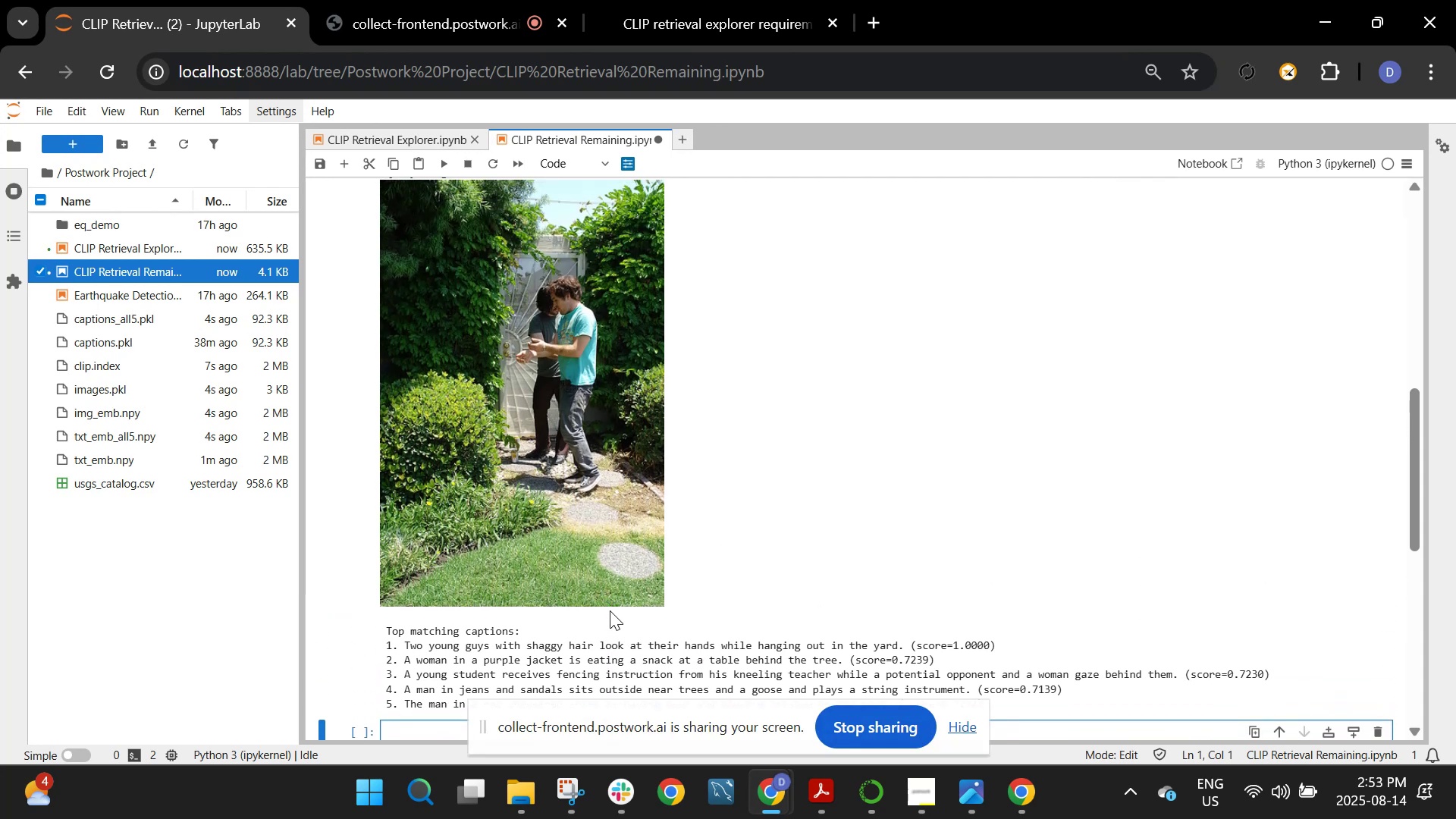 
scroll: coordinate [610, 610], scroll_direction: down, amount: 1.0
 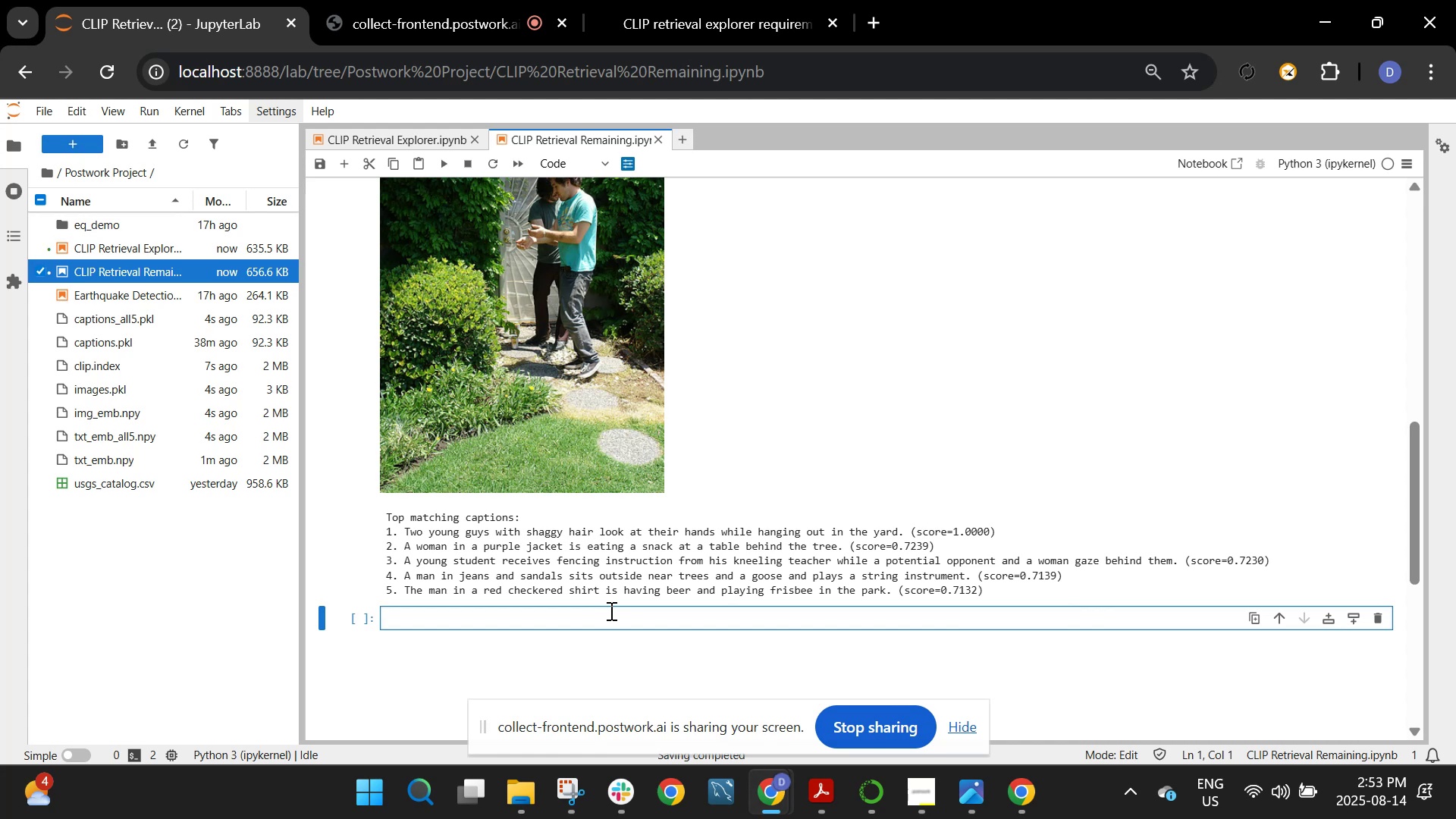 
wait(6.14)
 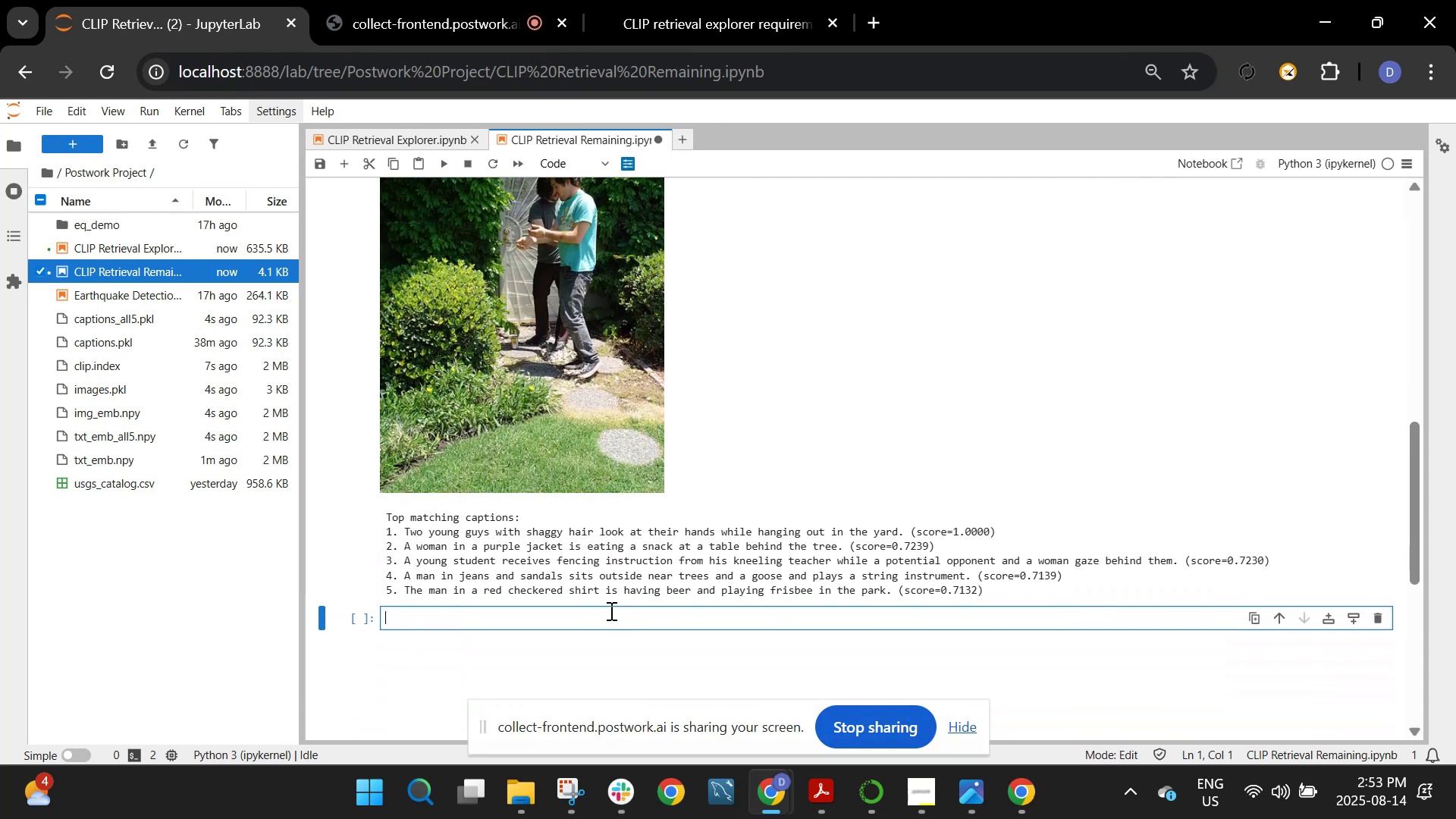 
scroll: coordinate [598, 468], scroll_direction: up, amount: 4.0
 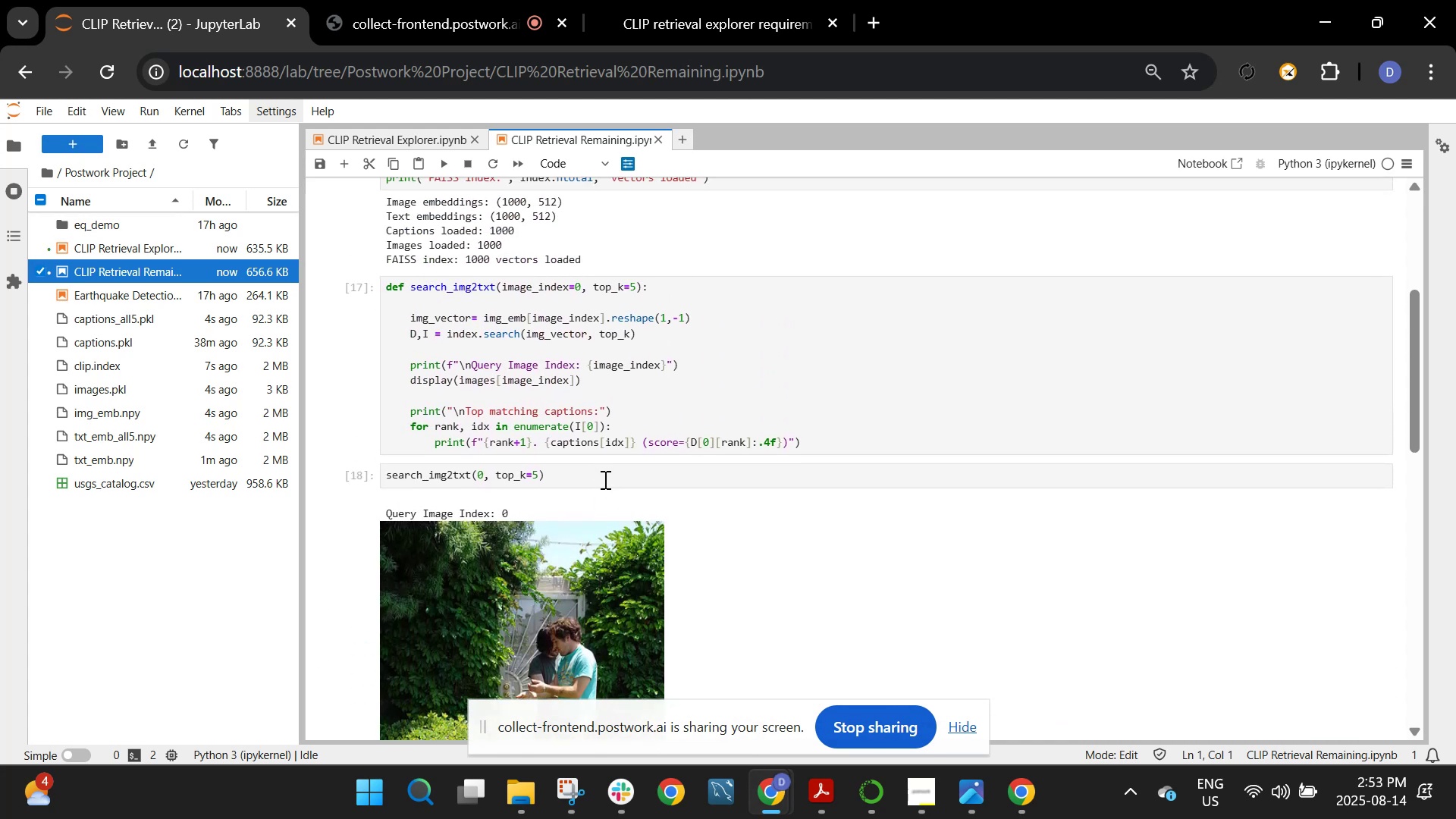 
scroll: coordinate [604, 479], scroll_direction: down, amount: 4.0
 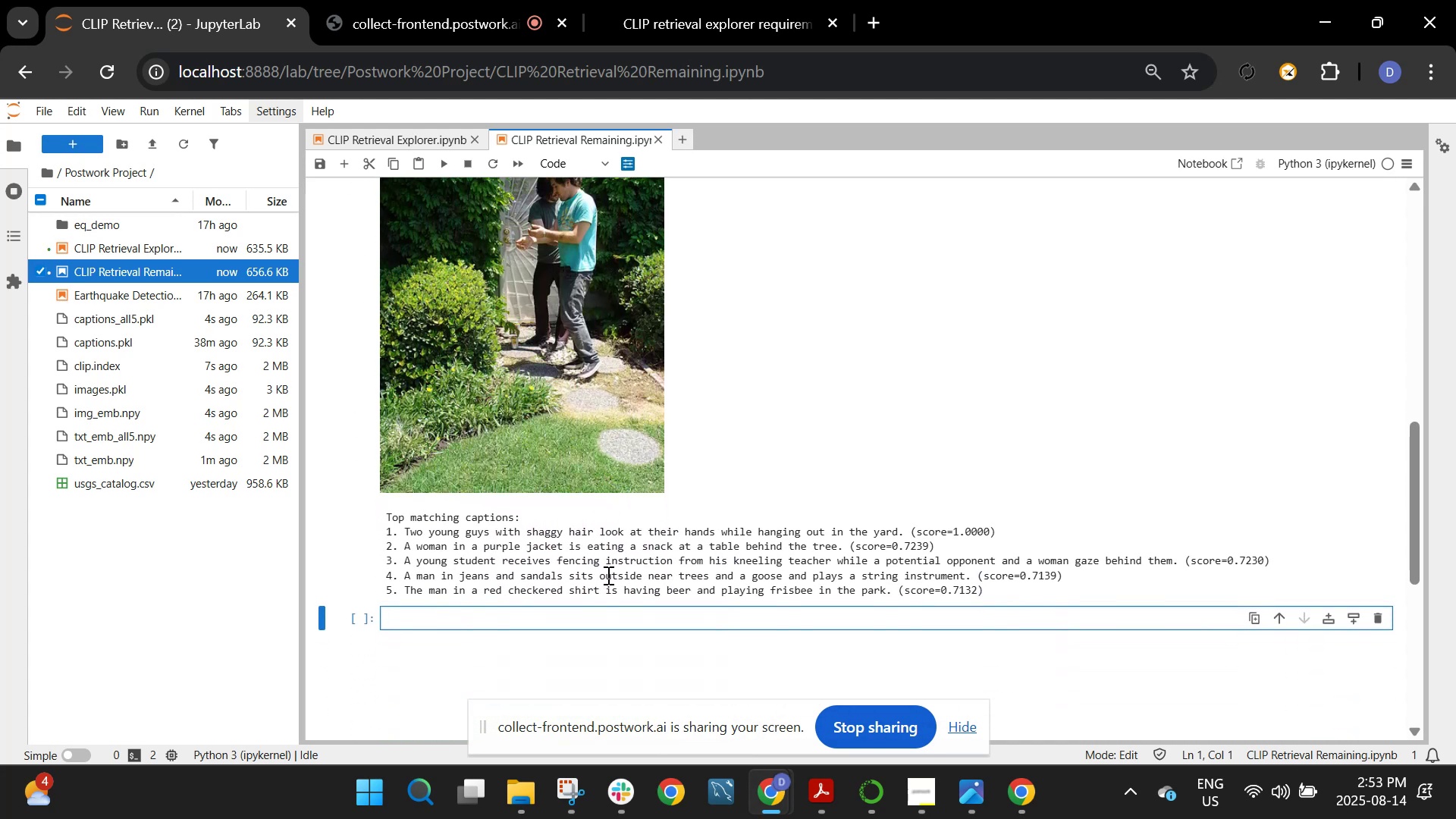 
wait(8.84)
 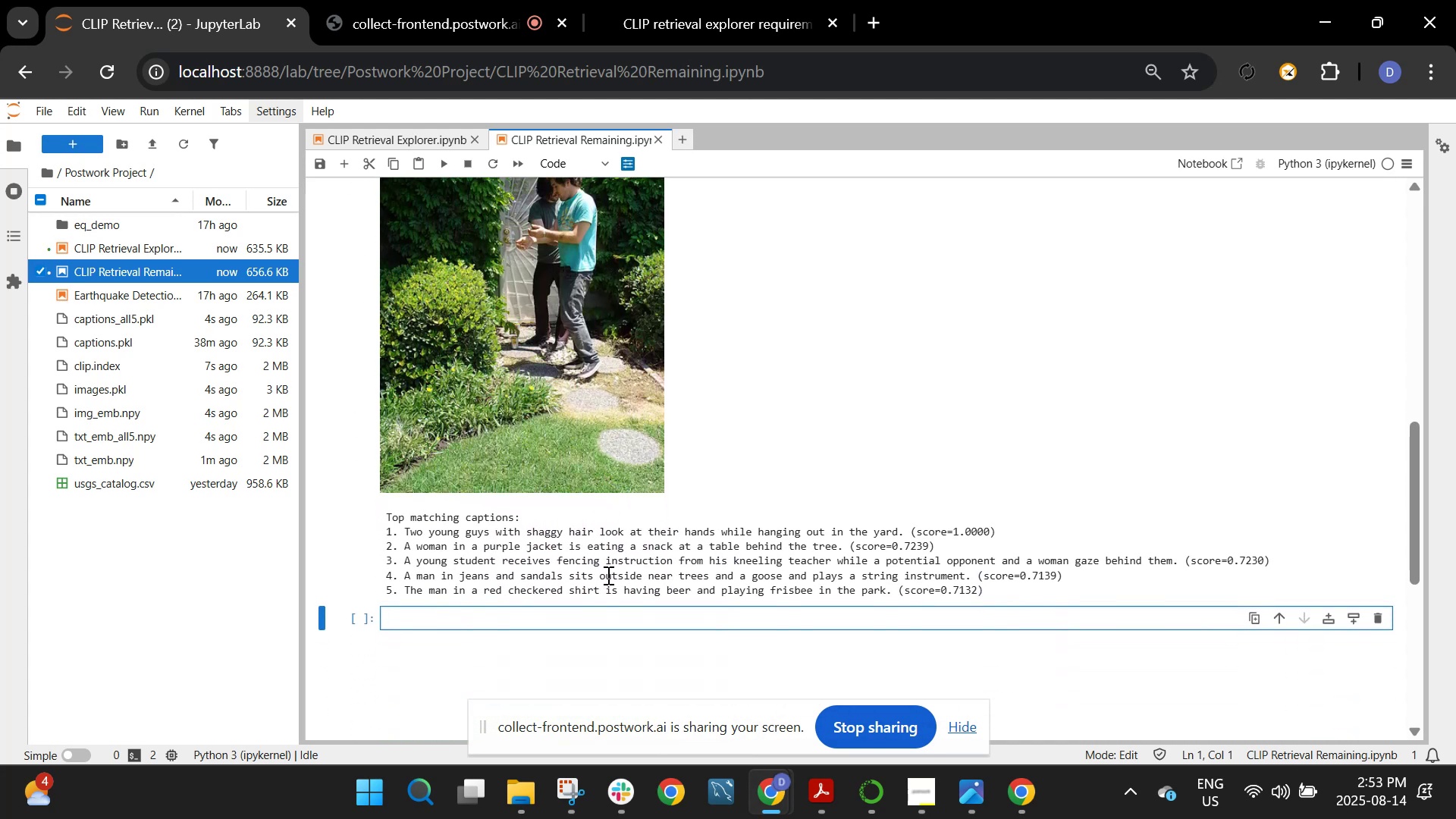 
left_click_drag(start_coordinate=[1218, 553], to_coordinate=[1260, 551])
 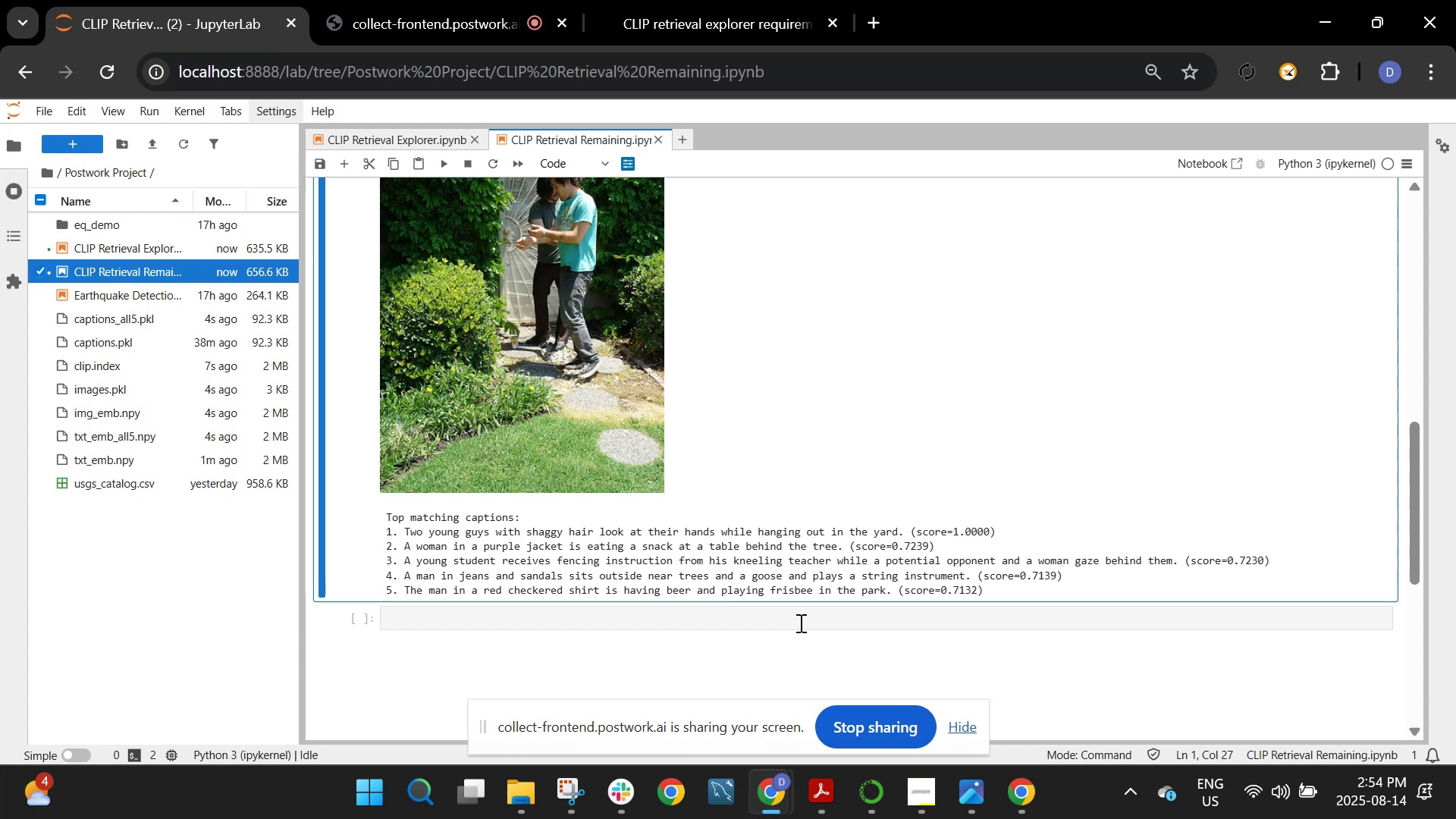 
wait(7.96)
 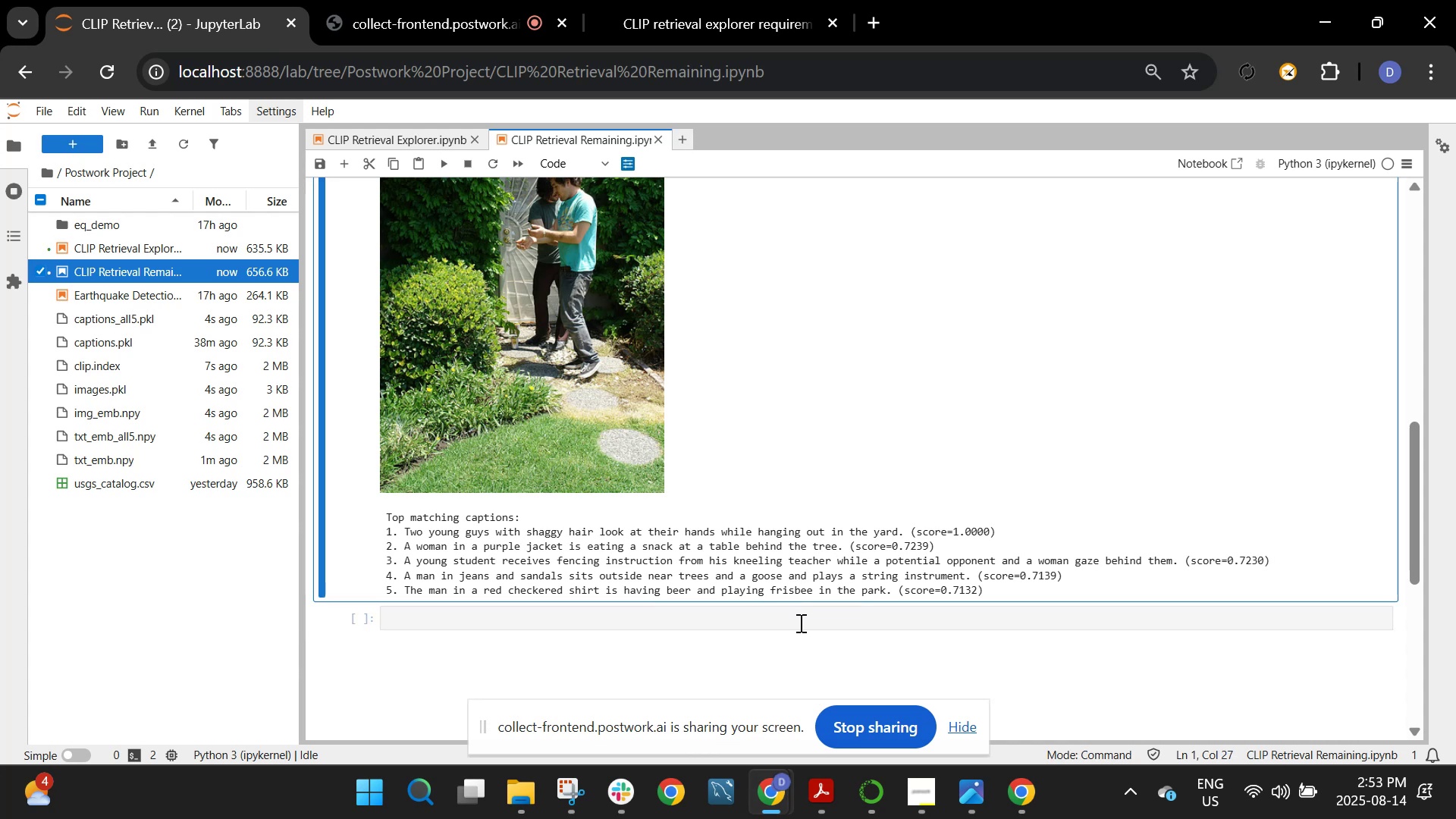 
scroll: coordinate [754, 522], scroll_direction: up, amount: 6.0
 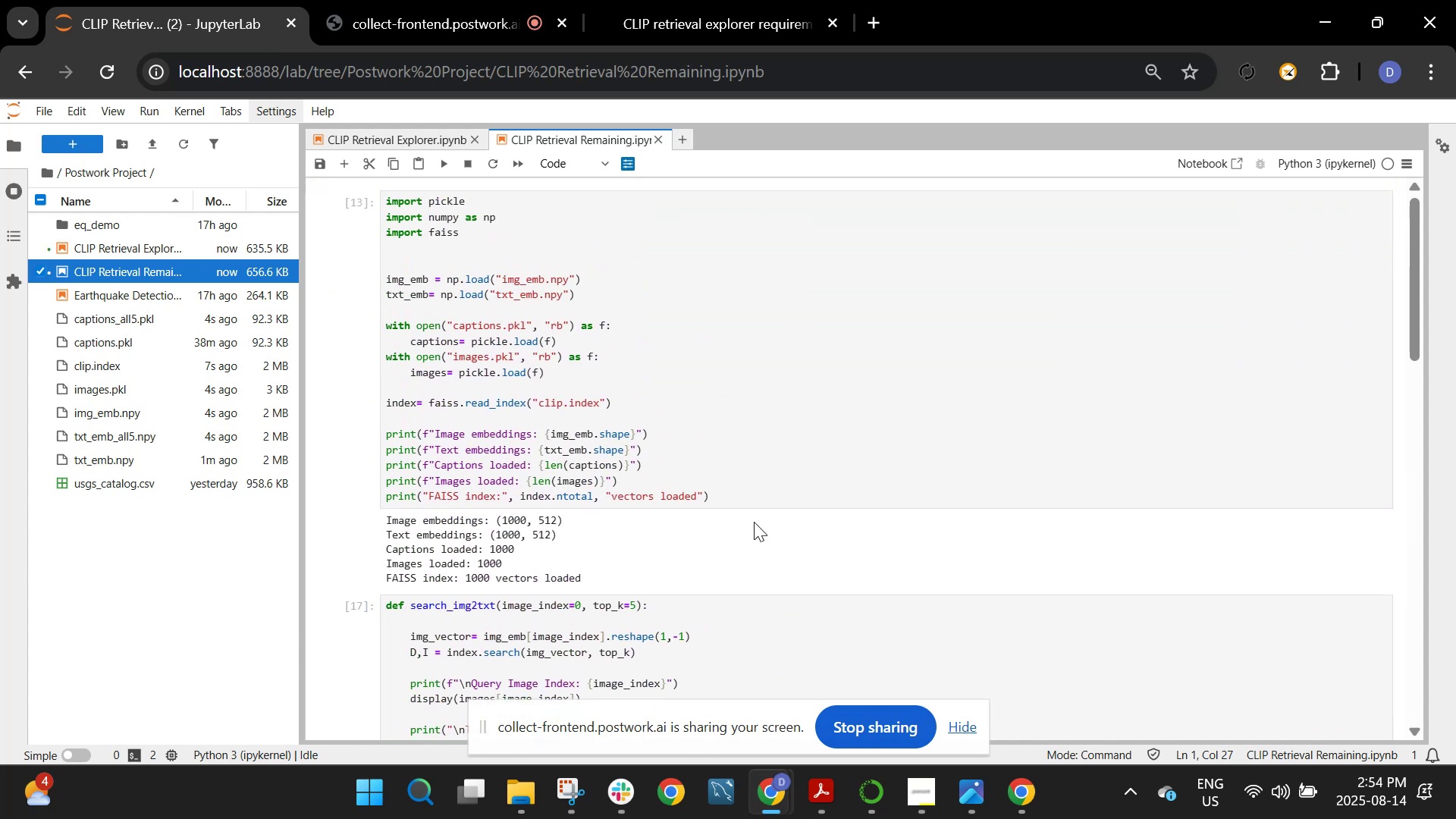 
scroll: coordinate [736, 495], scroll_direction: down, amount: 2.0
 